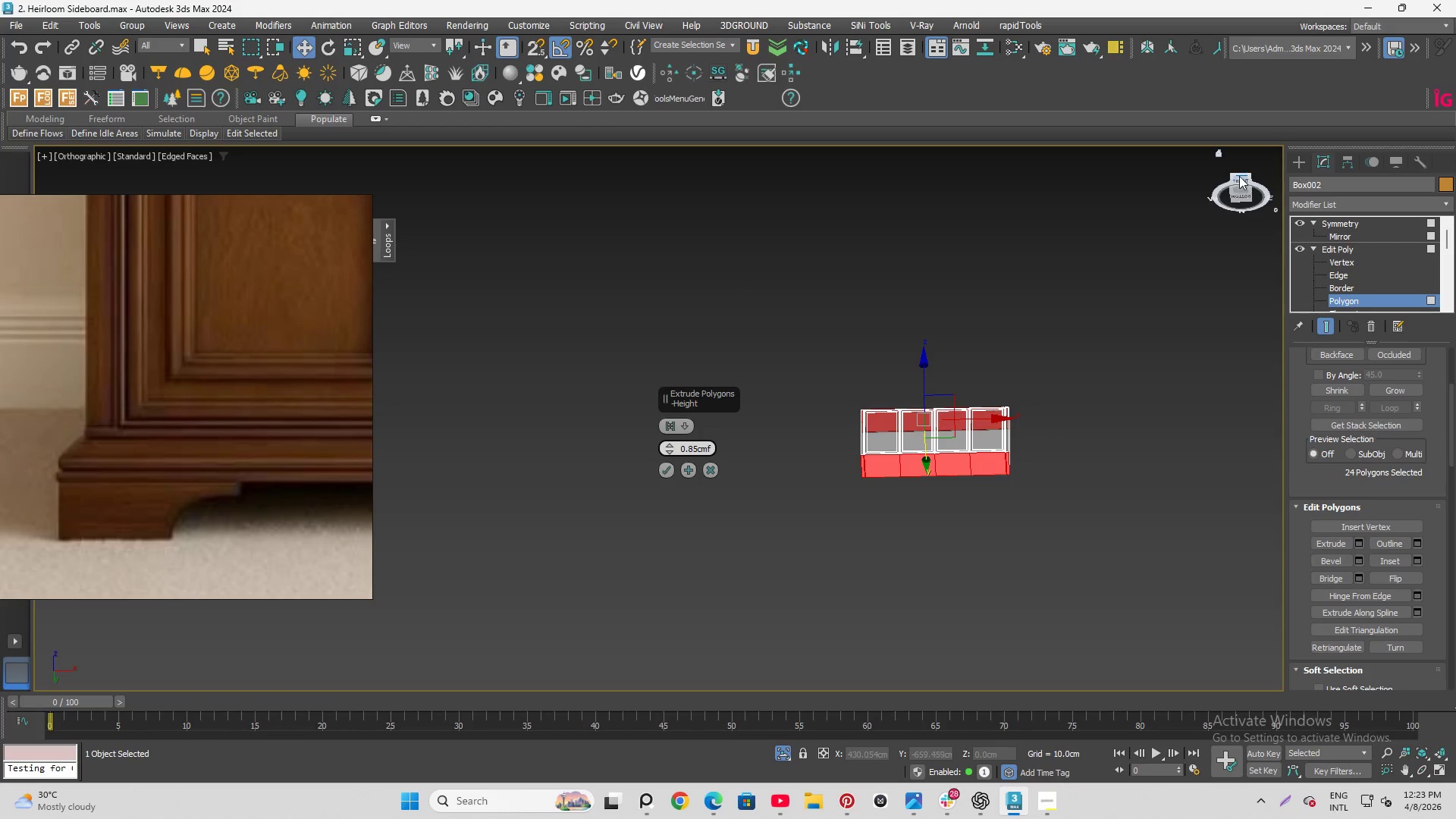 
left_click([1239, 180])
 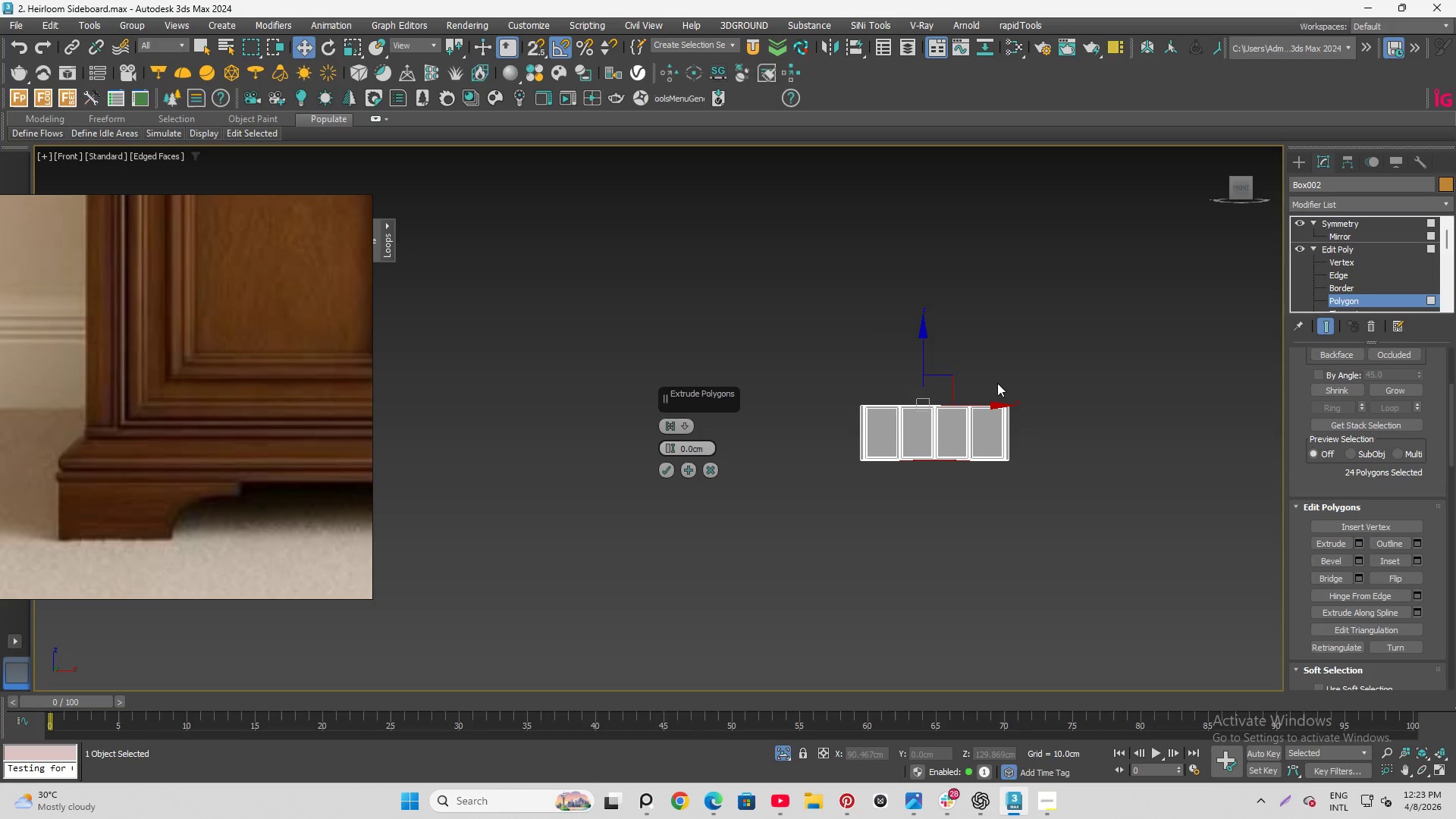 
scroll: coordinate [864, 445], scroll_direction: up, amount: 2.0
 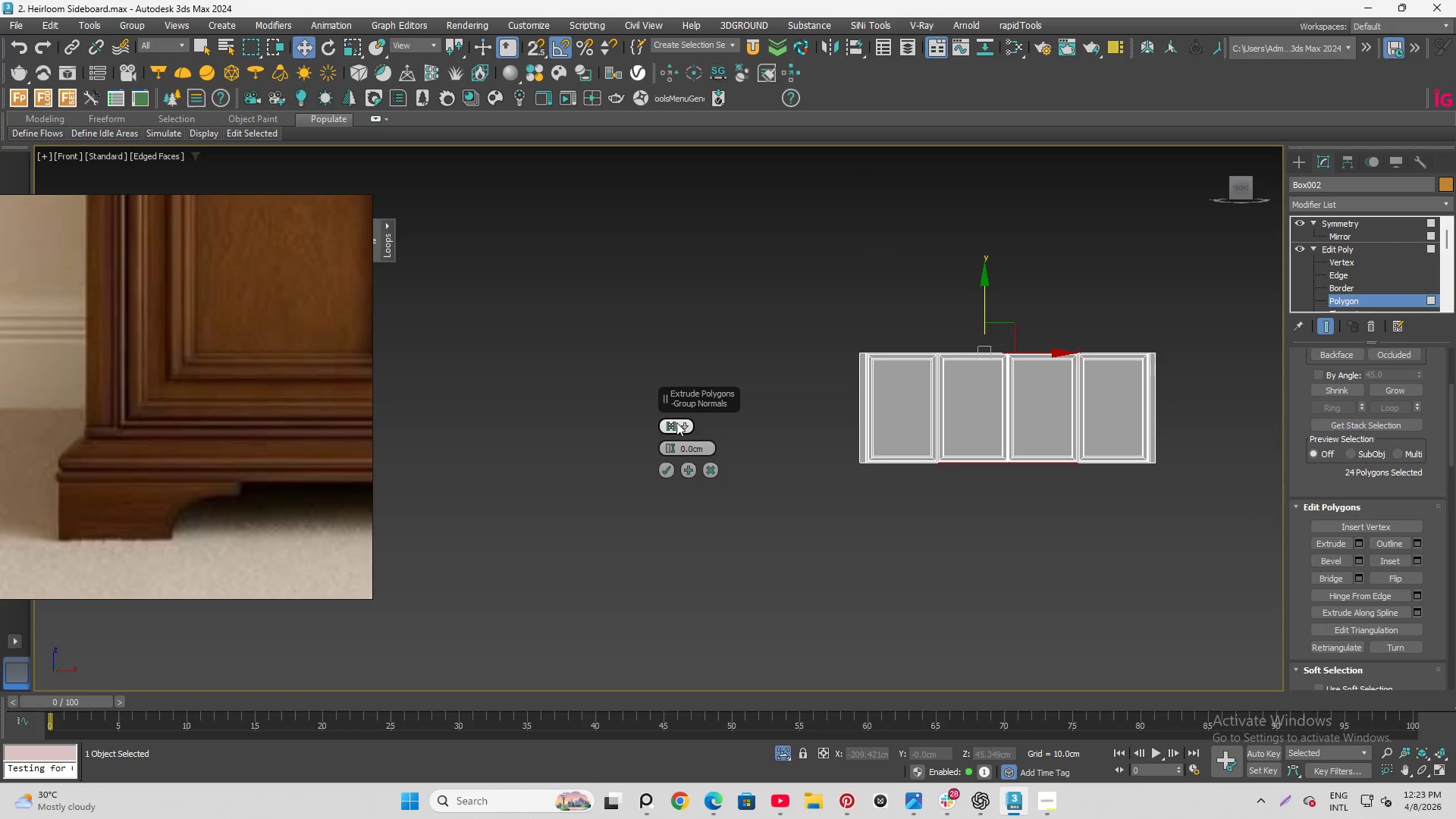 
left_click([676, 422])
 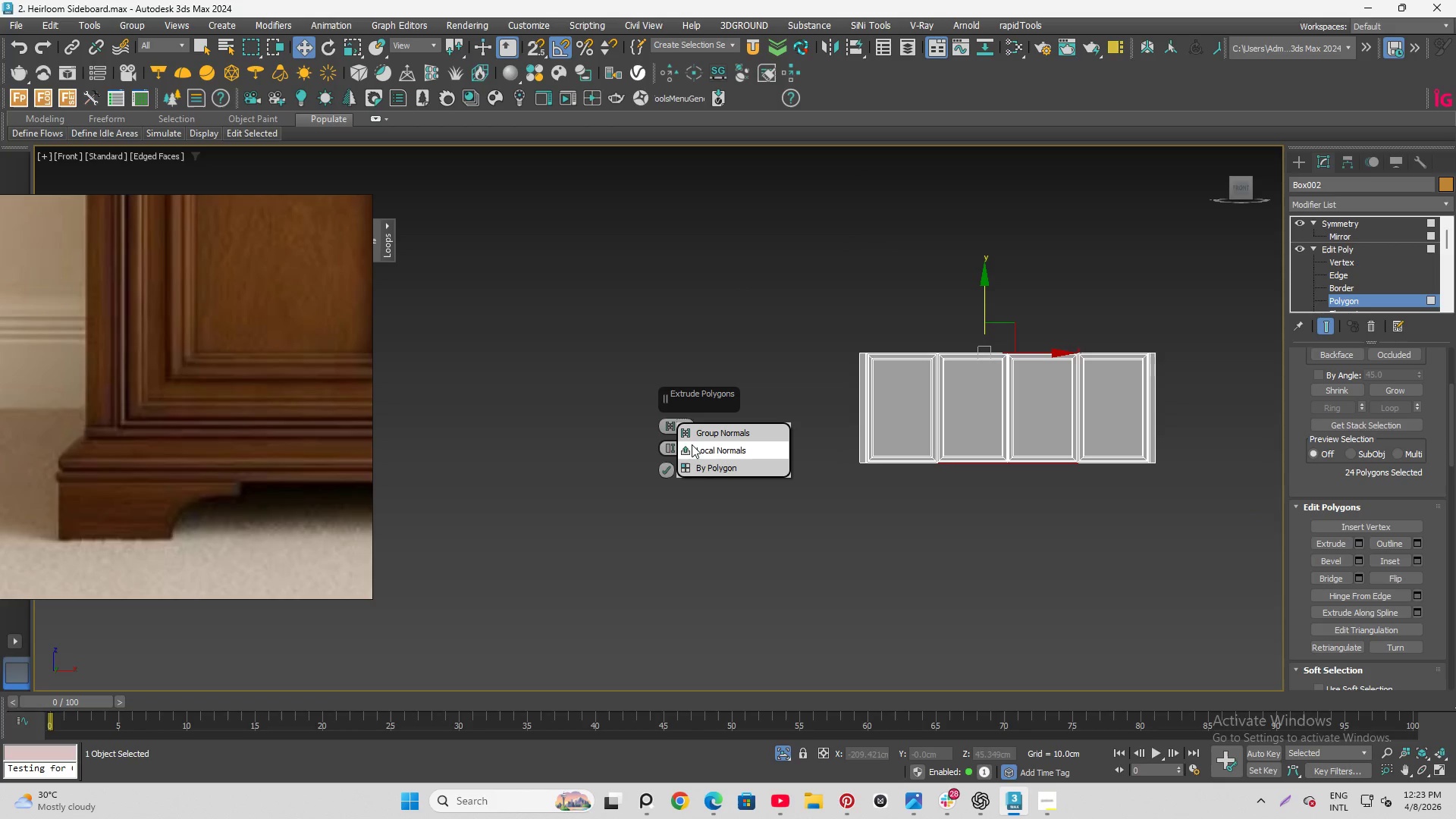 
left_click([692, 444])
 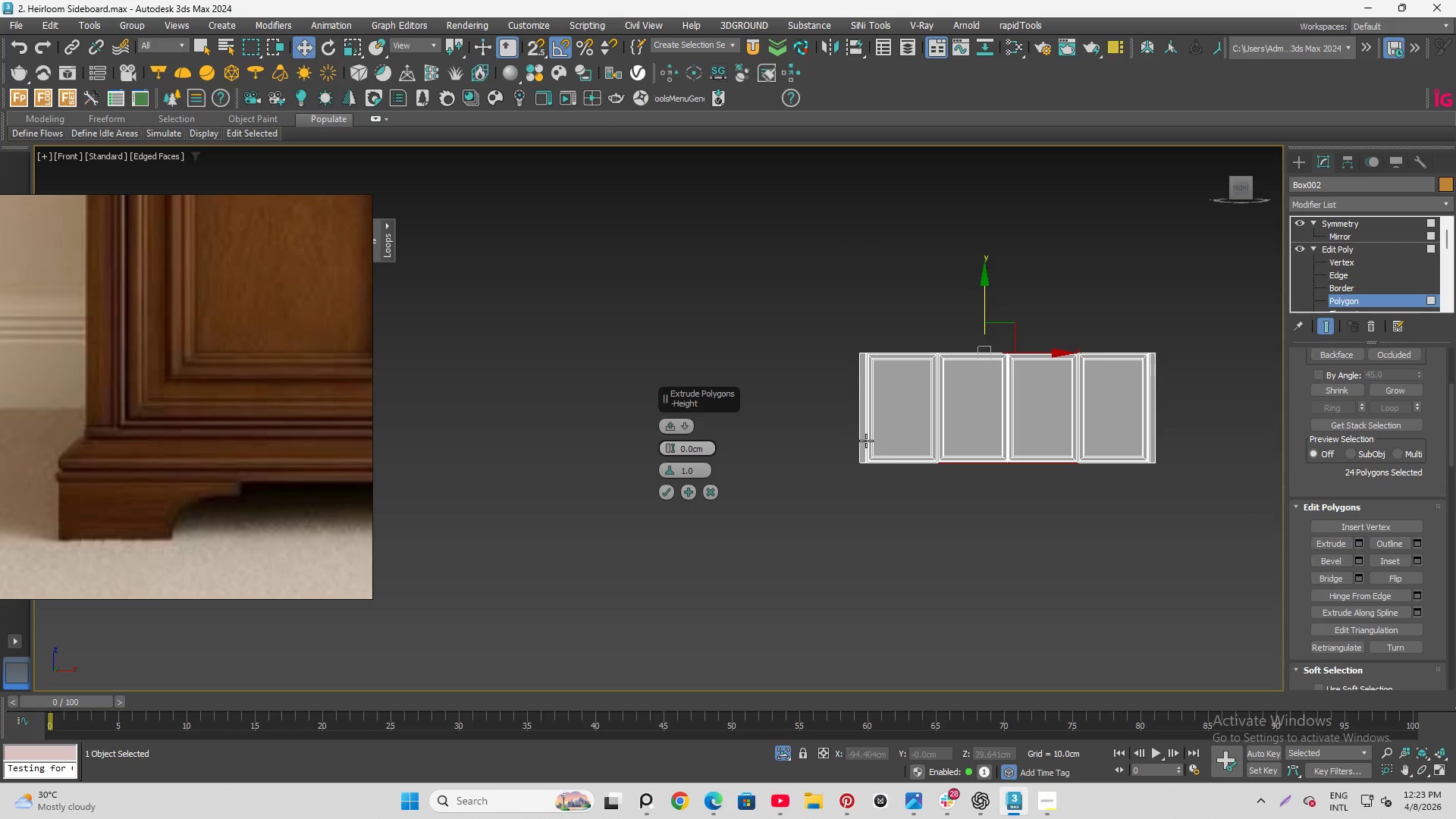 
scroll: coordinate [890, 463], scroll_direction: up, amount: 7.0
 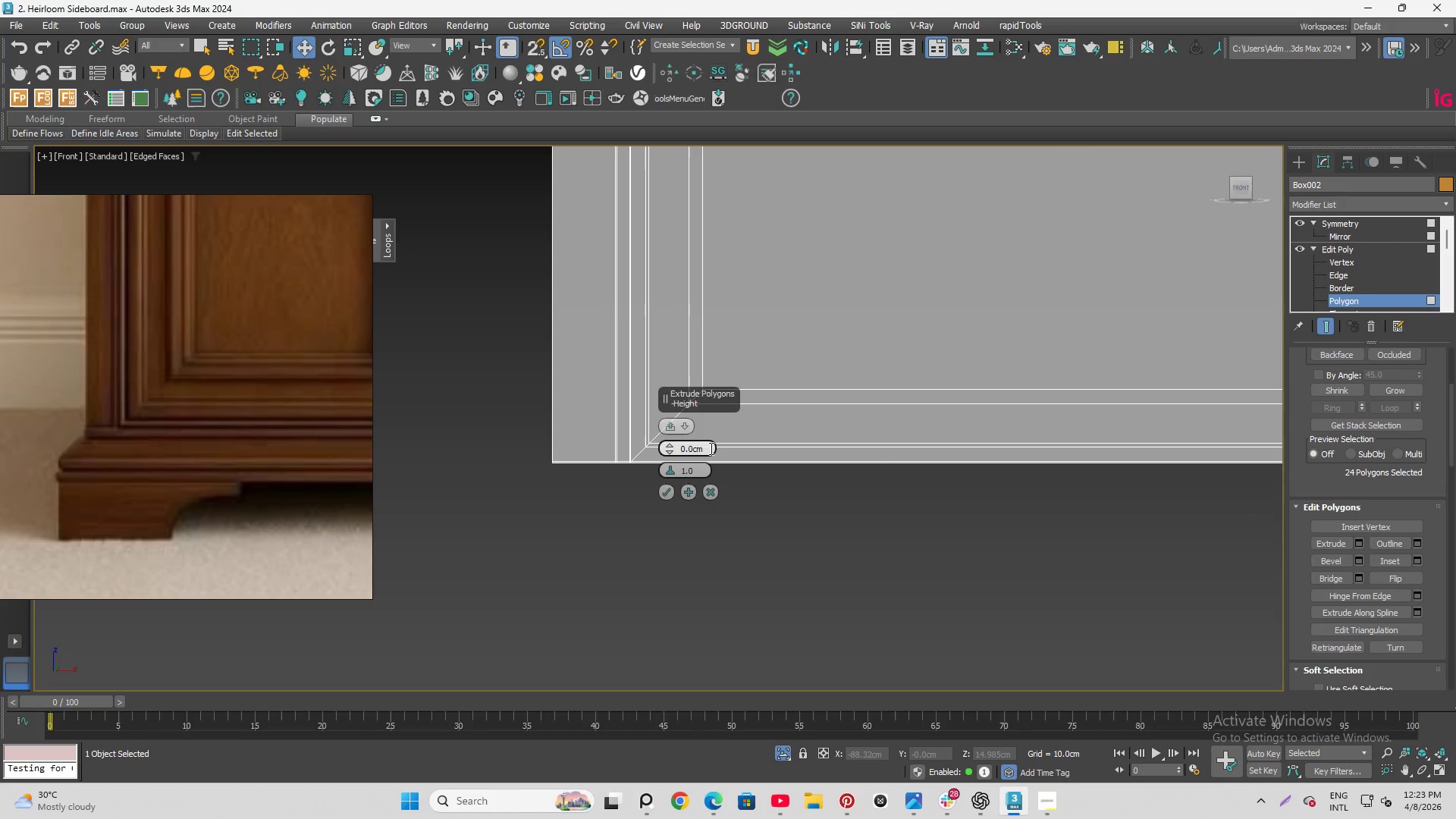 
left_click_drag(start_coordinate=[710, 448], to_coordinate=[690, 448])
 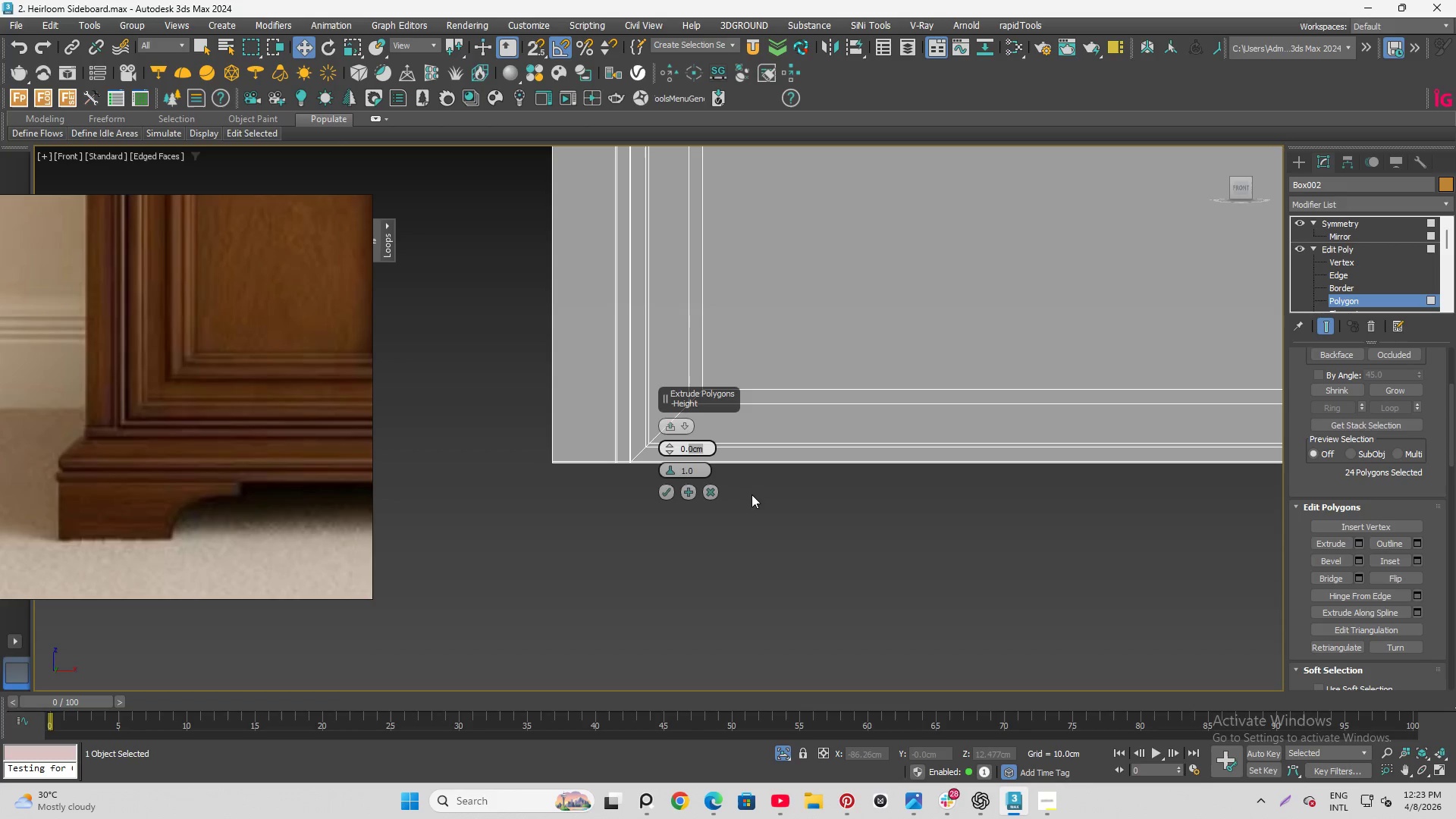 
type(845)
 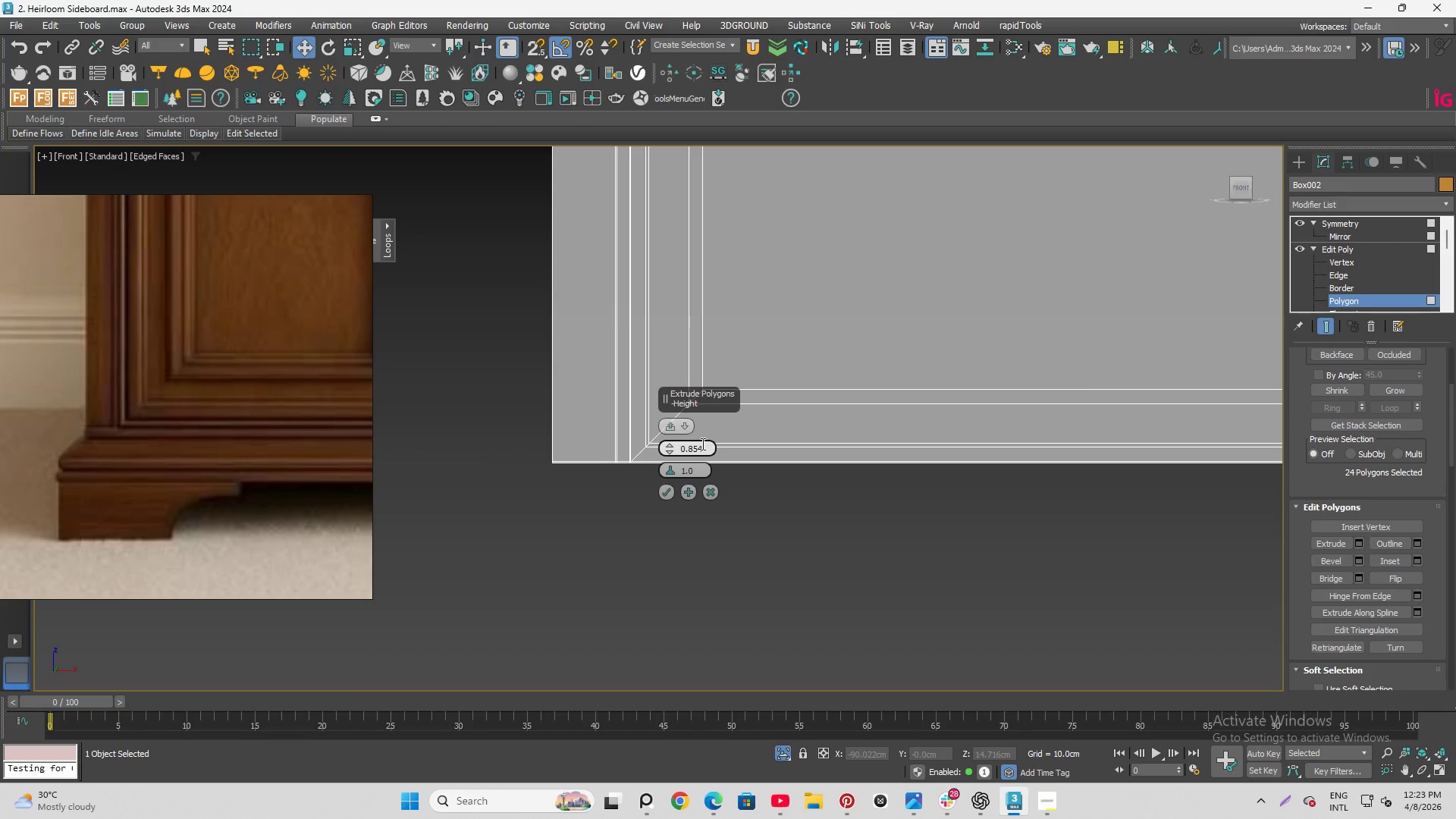 
key(Backspace)
 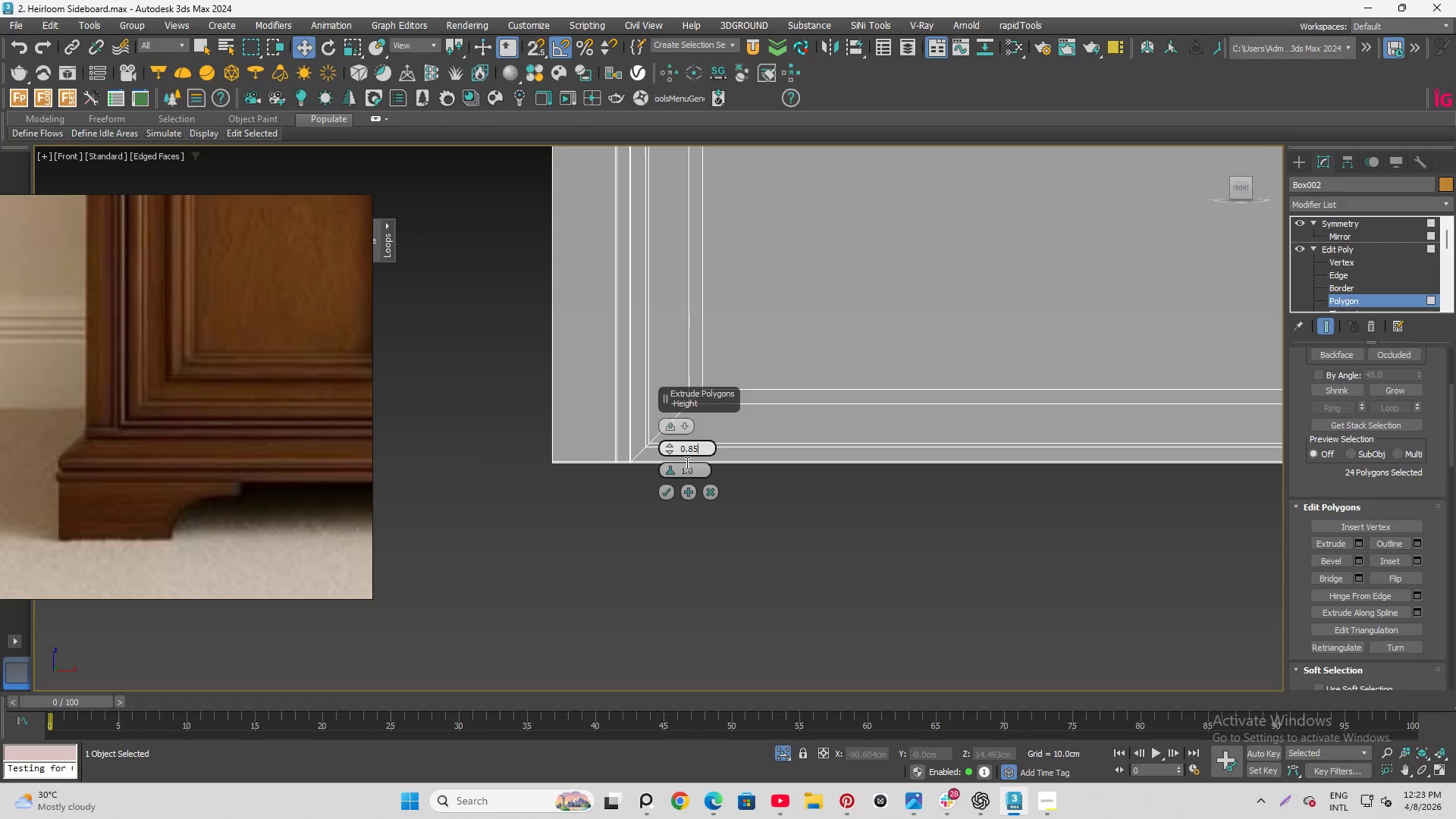 
key(Enter)
 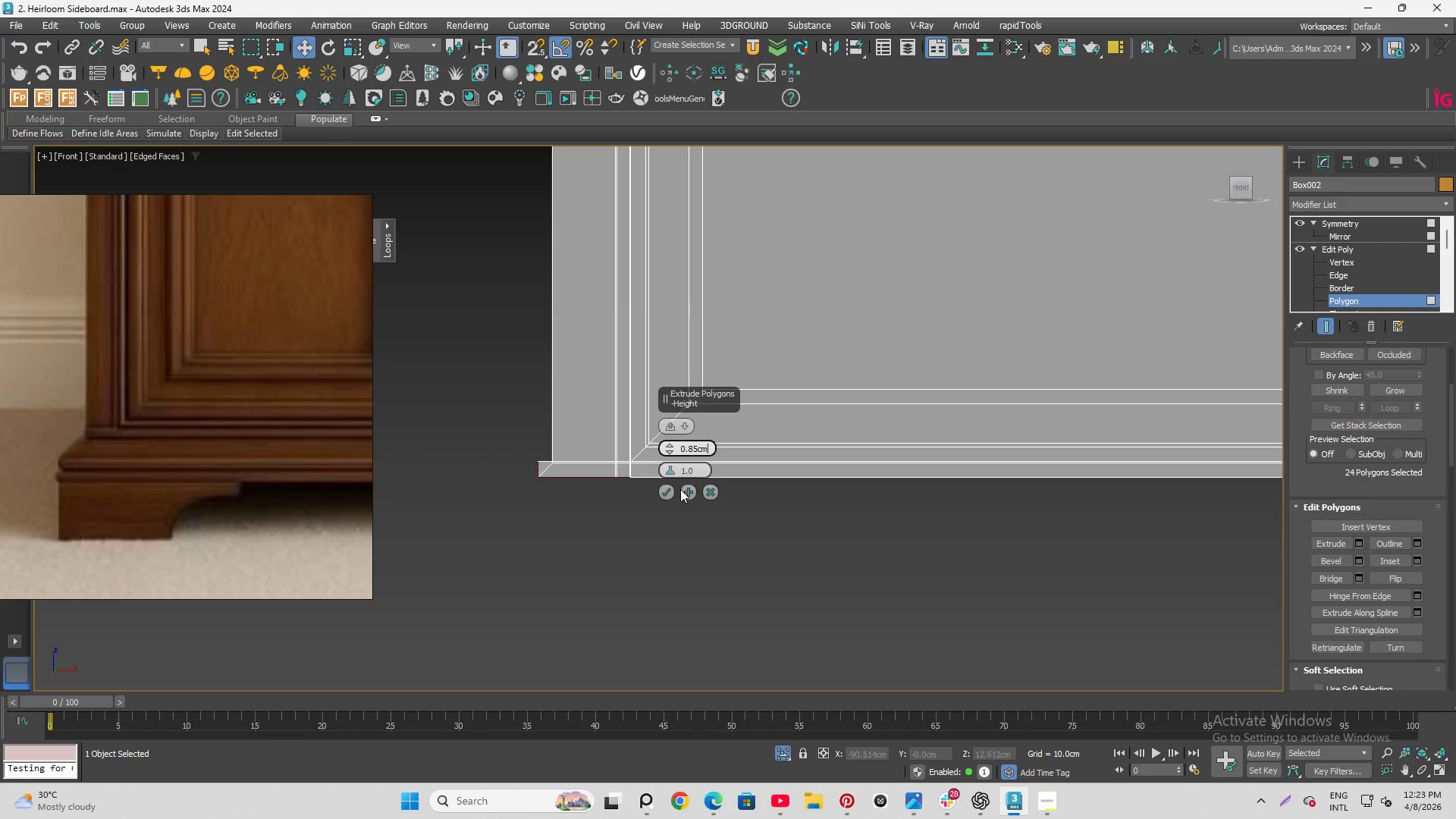 
hold_key(key=AltLeft, duration=1.12)
 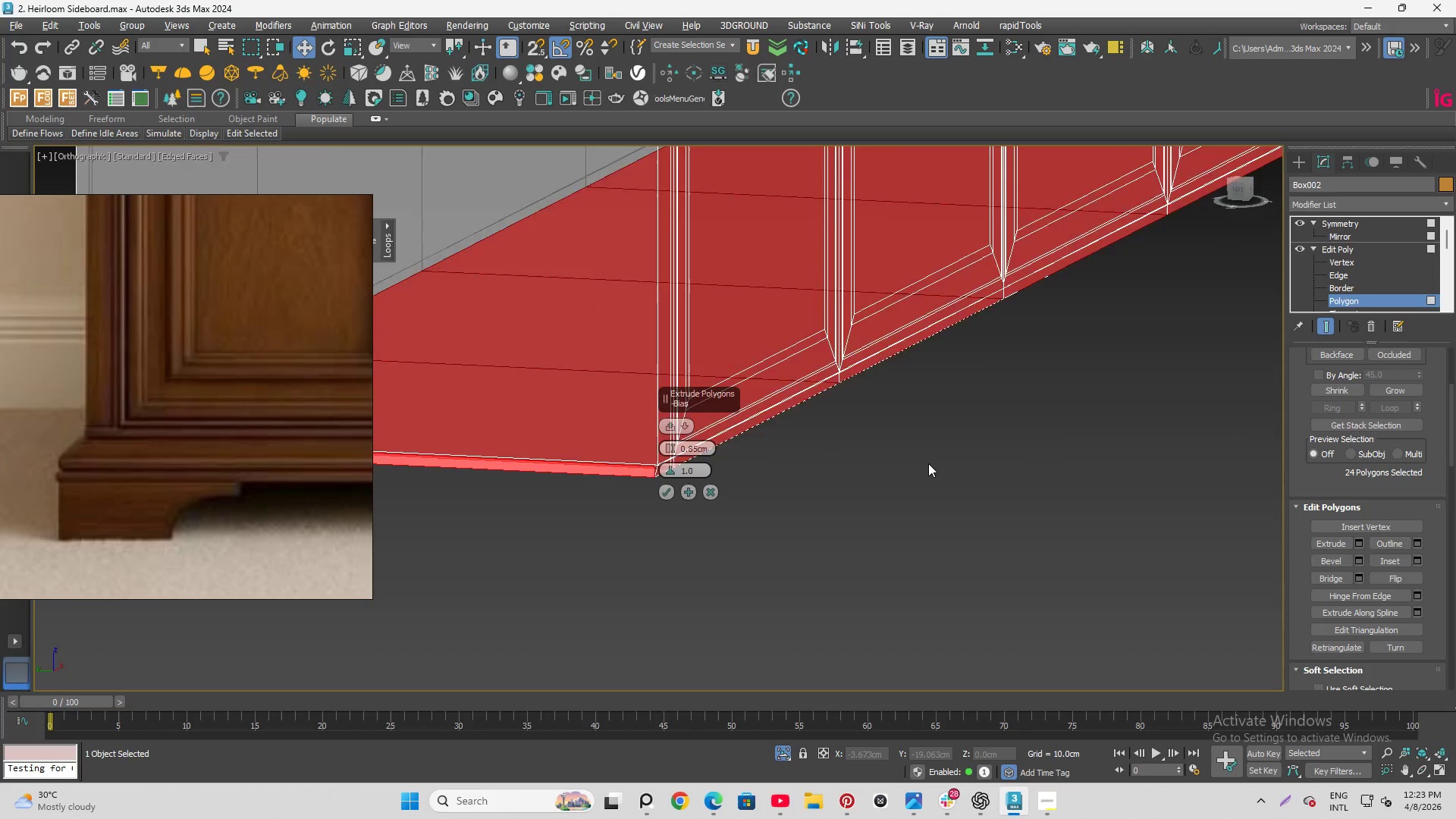 
scroll: coordinate [544, 444], scroll_direction: none, amount: 0.0
 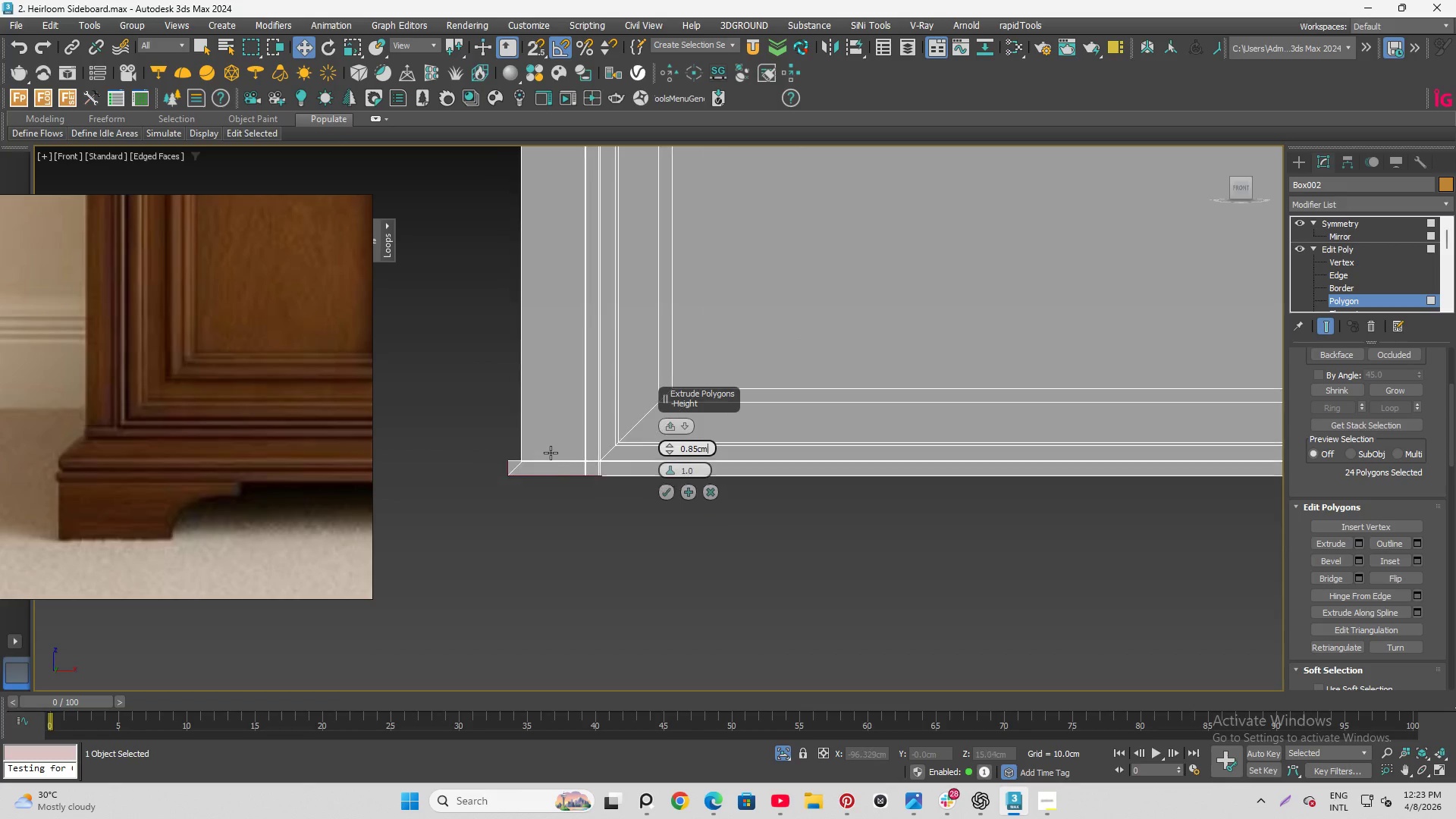 
hold_key(key=AltLeft, duration=0.81)
 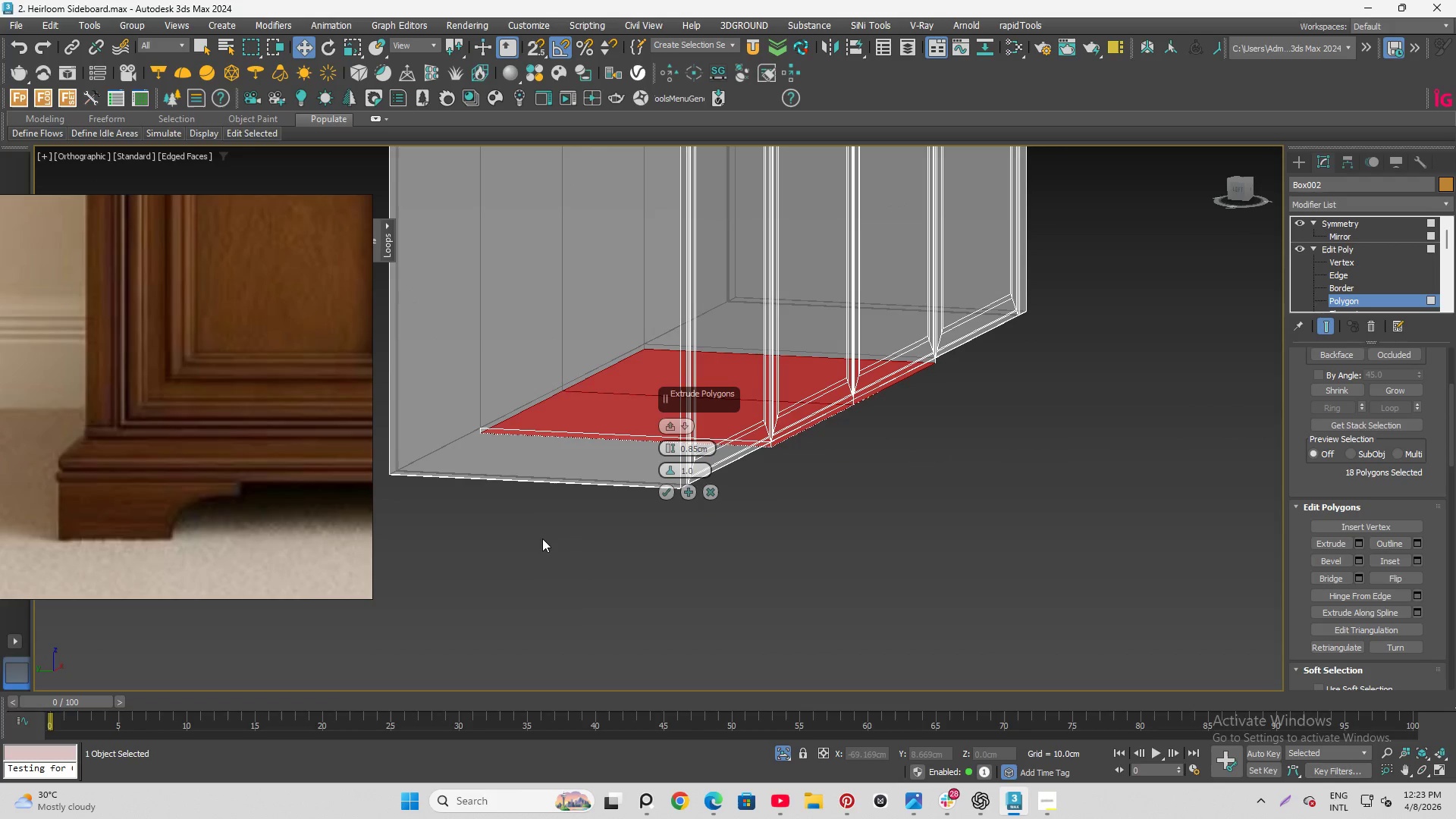 
scroll: coordinate [928, 463], scroll_direction: down, amount: 2.0
 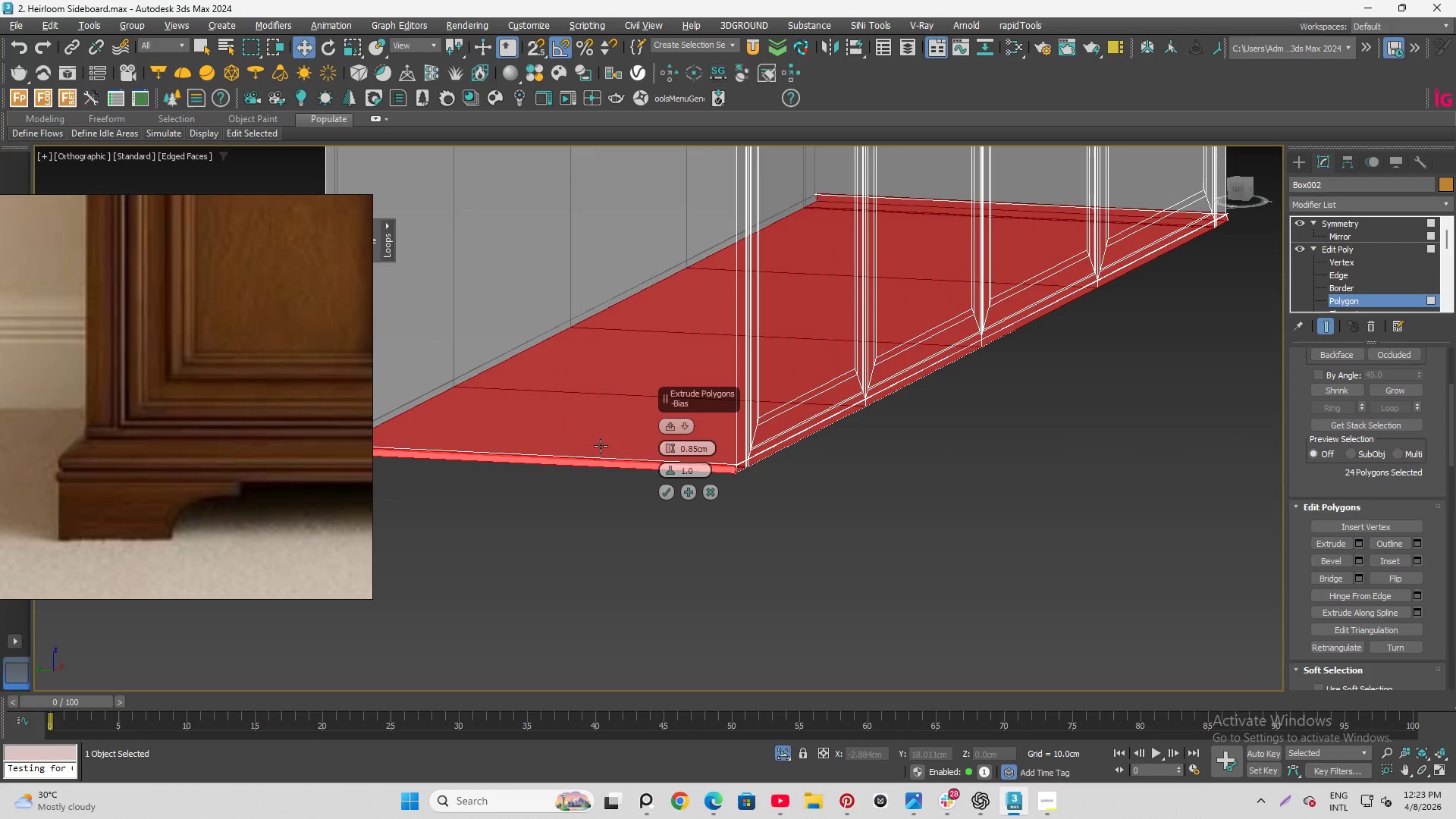 
left_click_drag(start_coordinate=[485, 412], to_coordinate=[585, 577])
 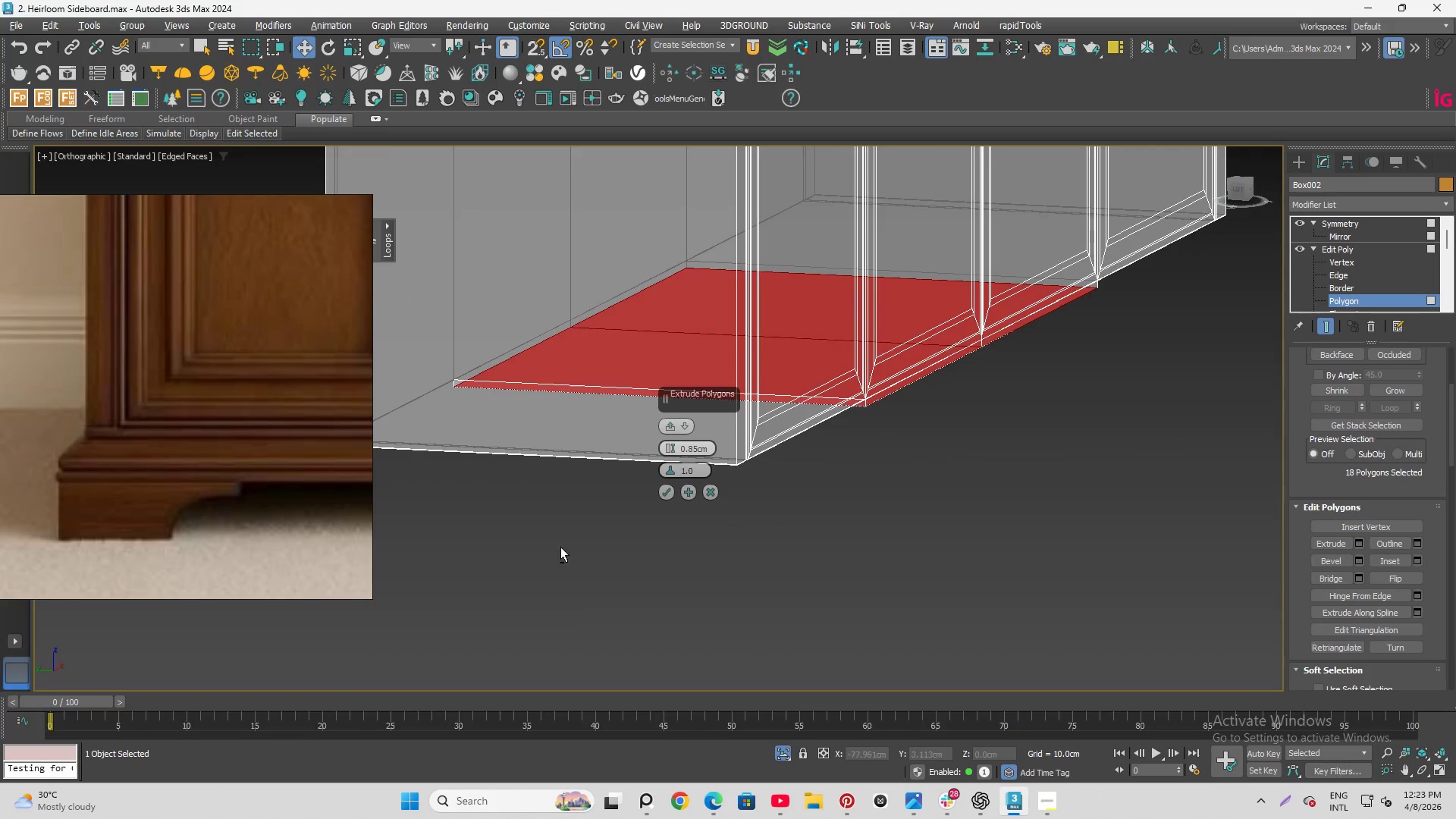 
scroll: coordinate [543, 544], scroll_direction: down, amount: 1.0
 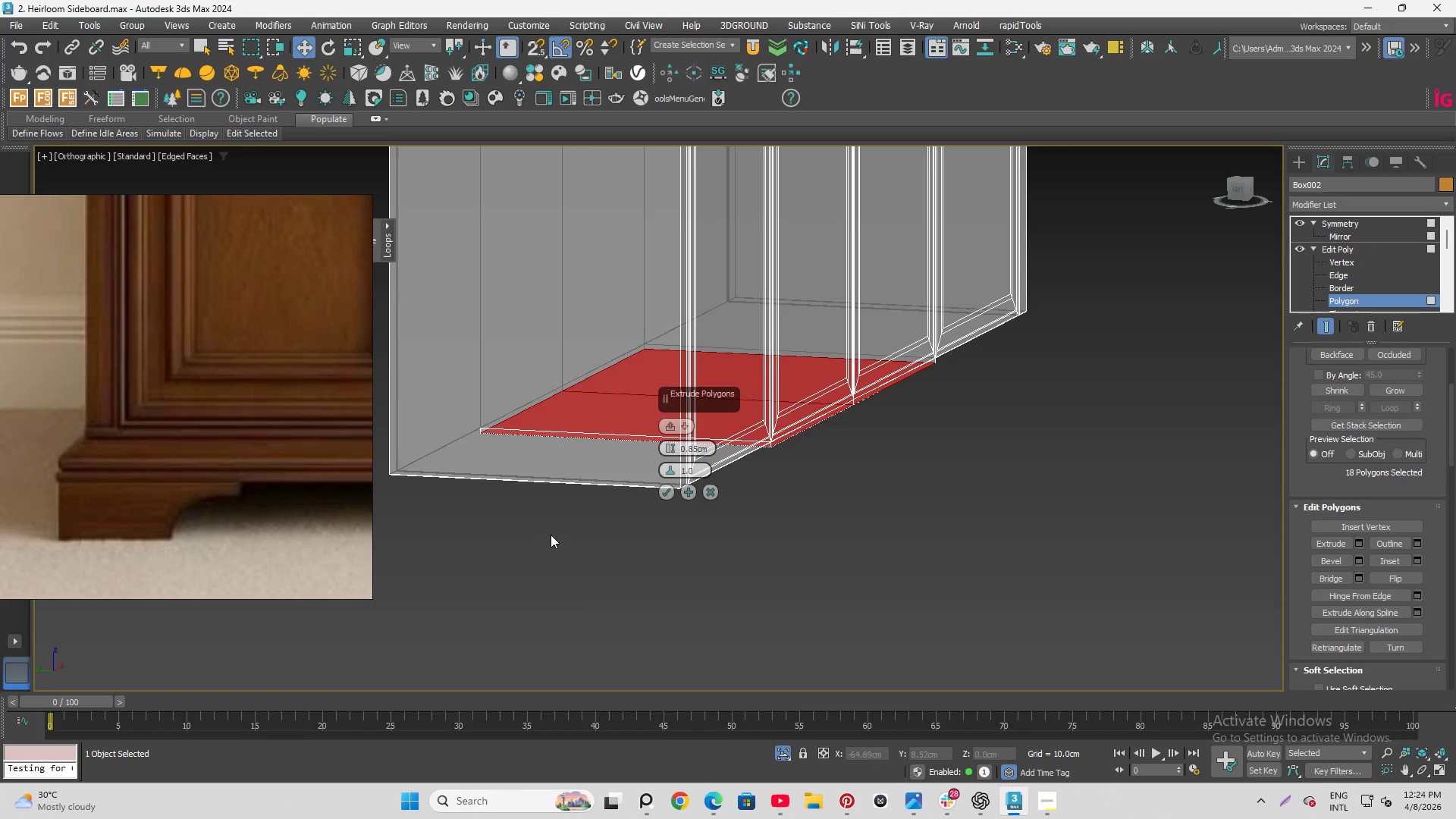 
key(Control+Z)
 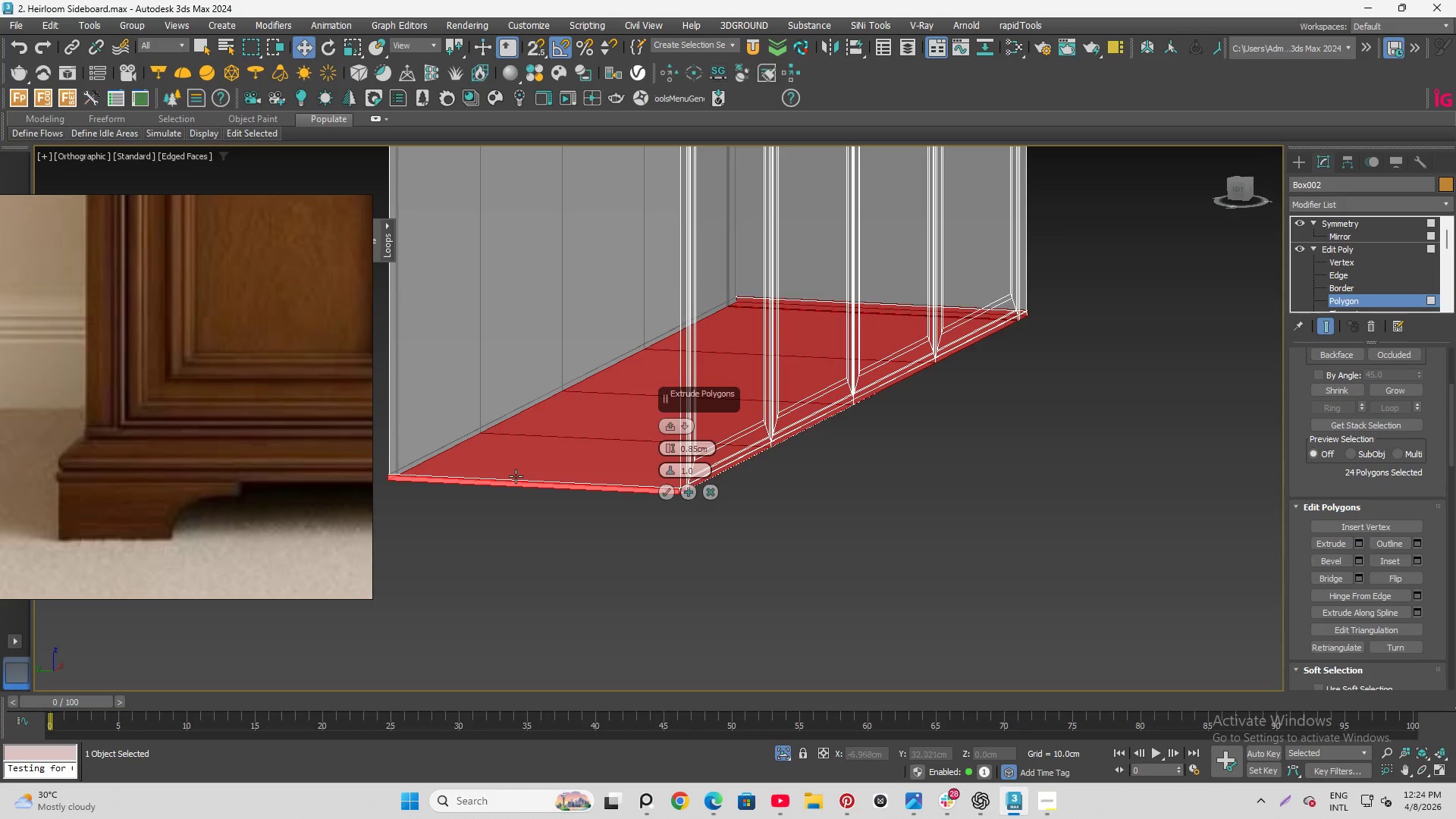 
hold_key(key=AltLeft, duration=0.59)
 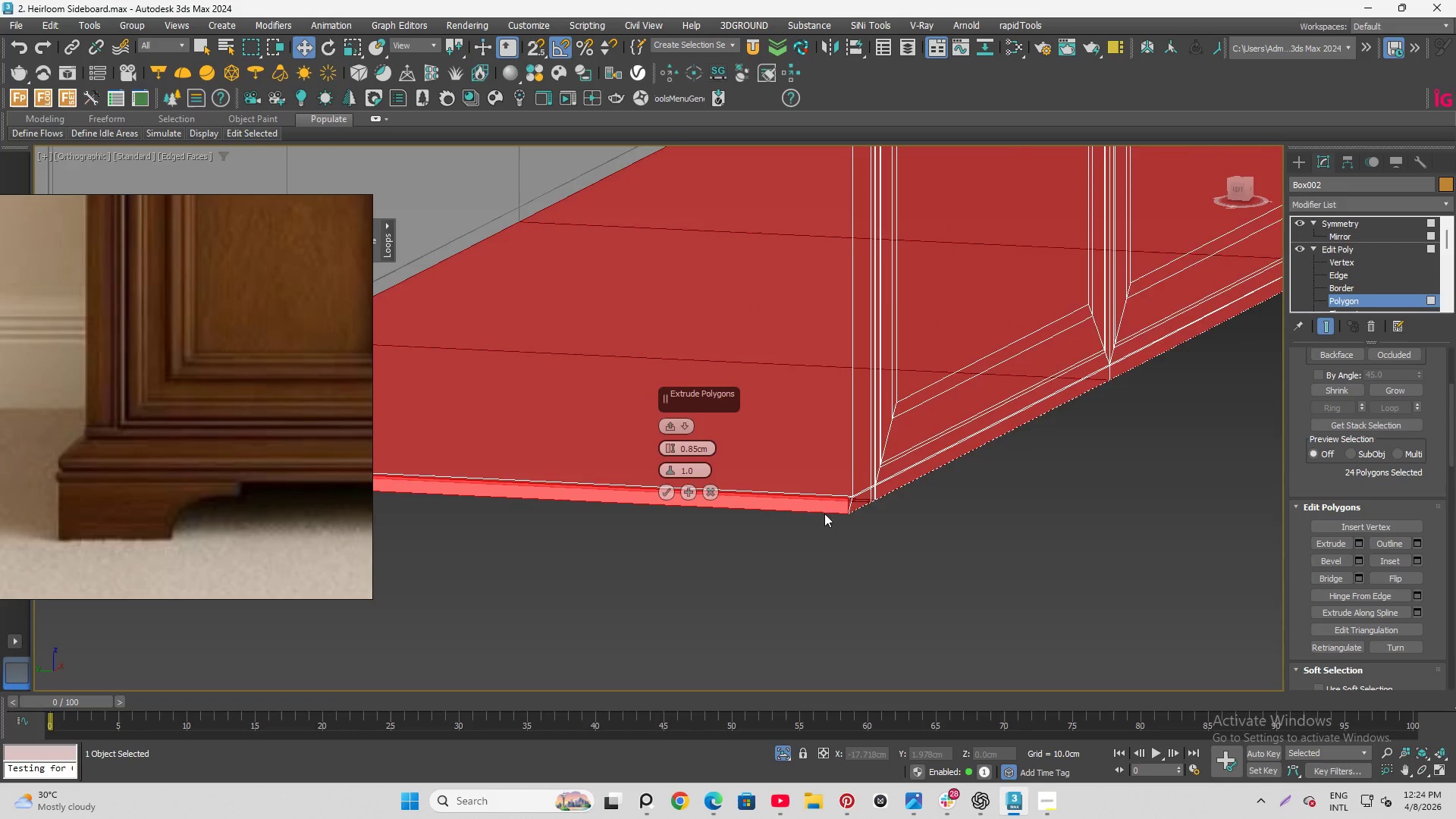 
scroll: coordinate [513, 482], scroll_direction: up, amount: 2.0
 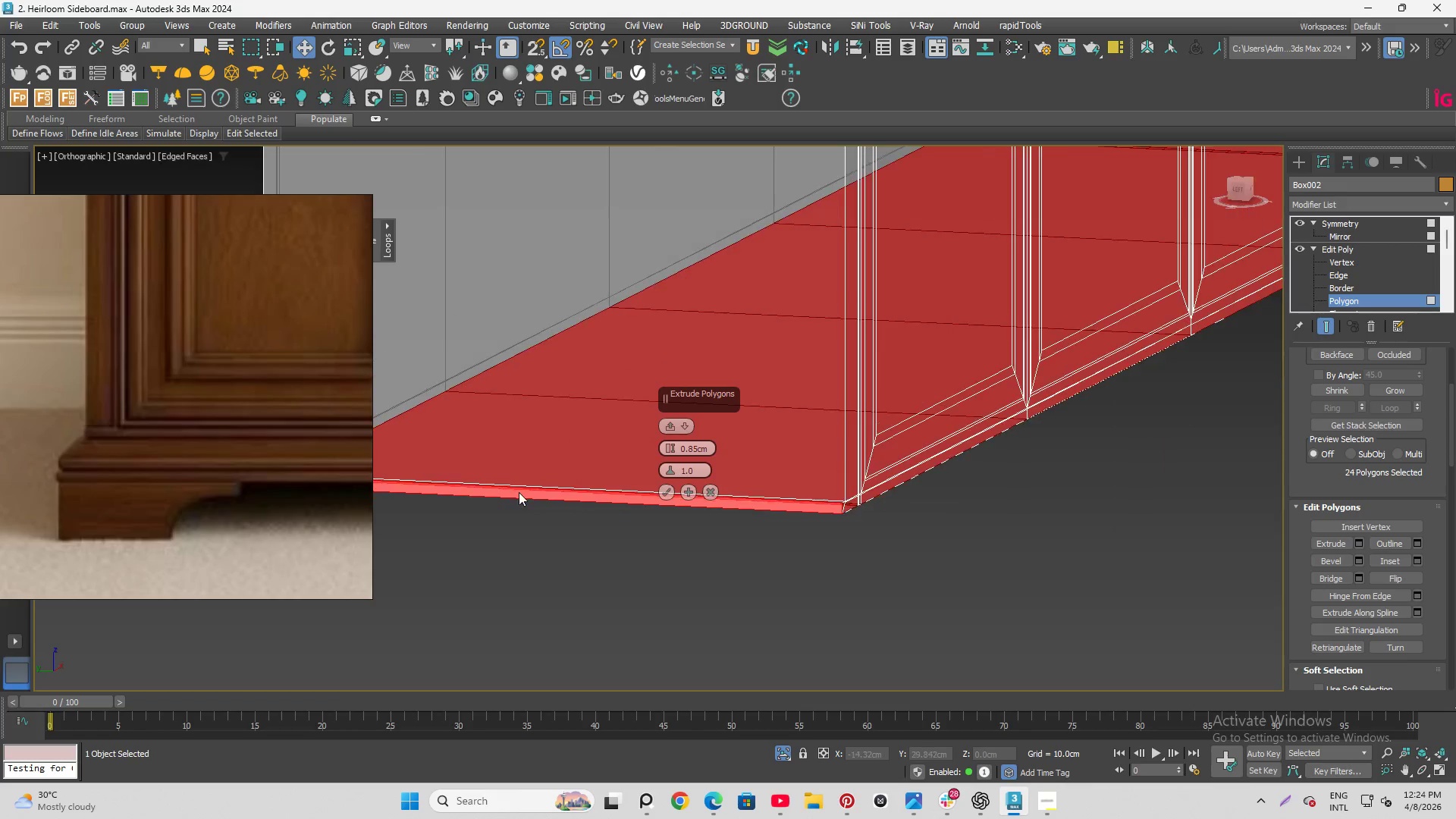 
hold_key(key=AltLeft, duration=1.03)
left_click([796, 499])
 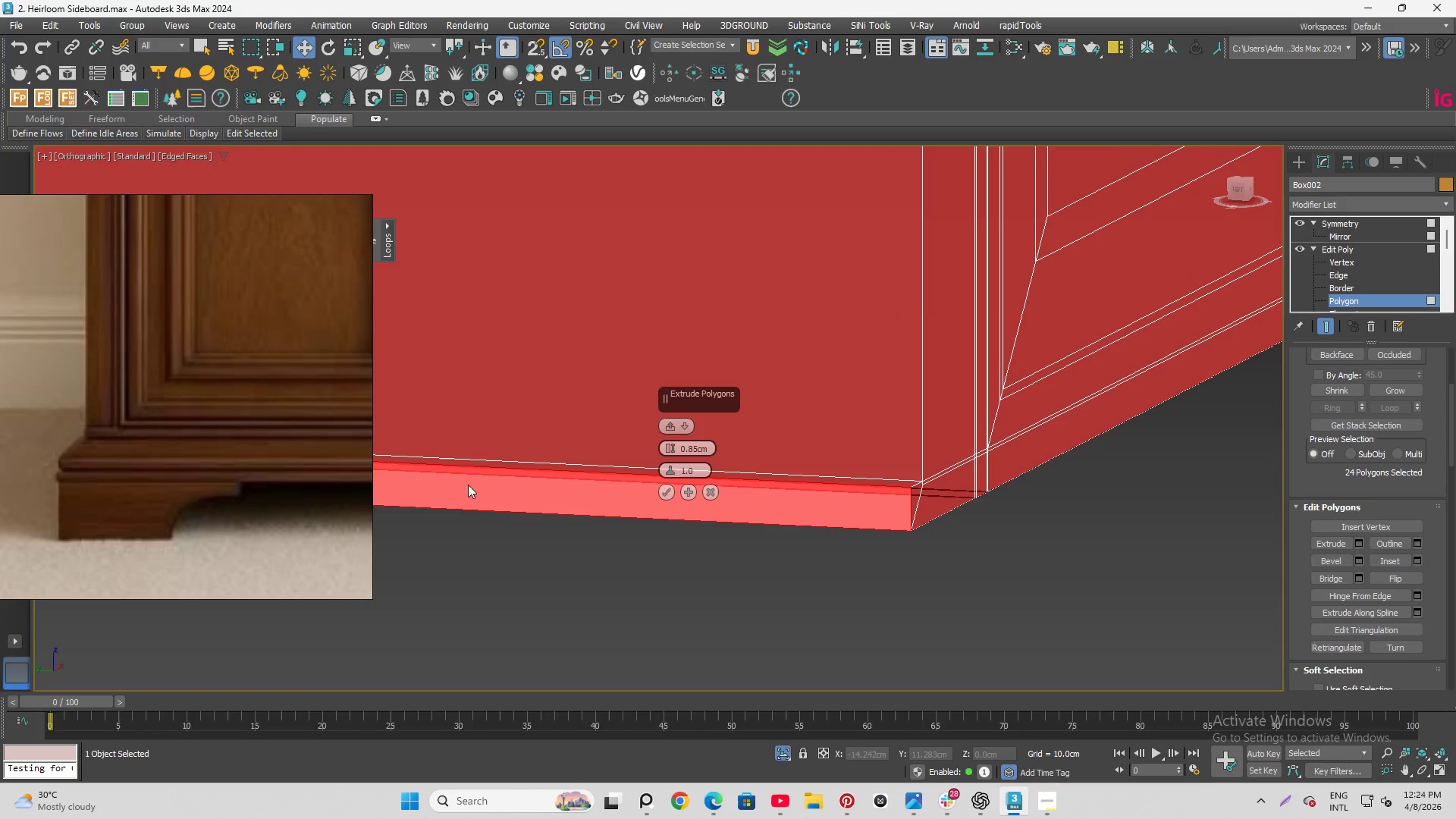 
scroll: coordinate [816, 500], scroll_direction: up, amount: 4.0
 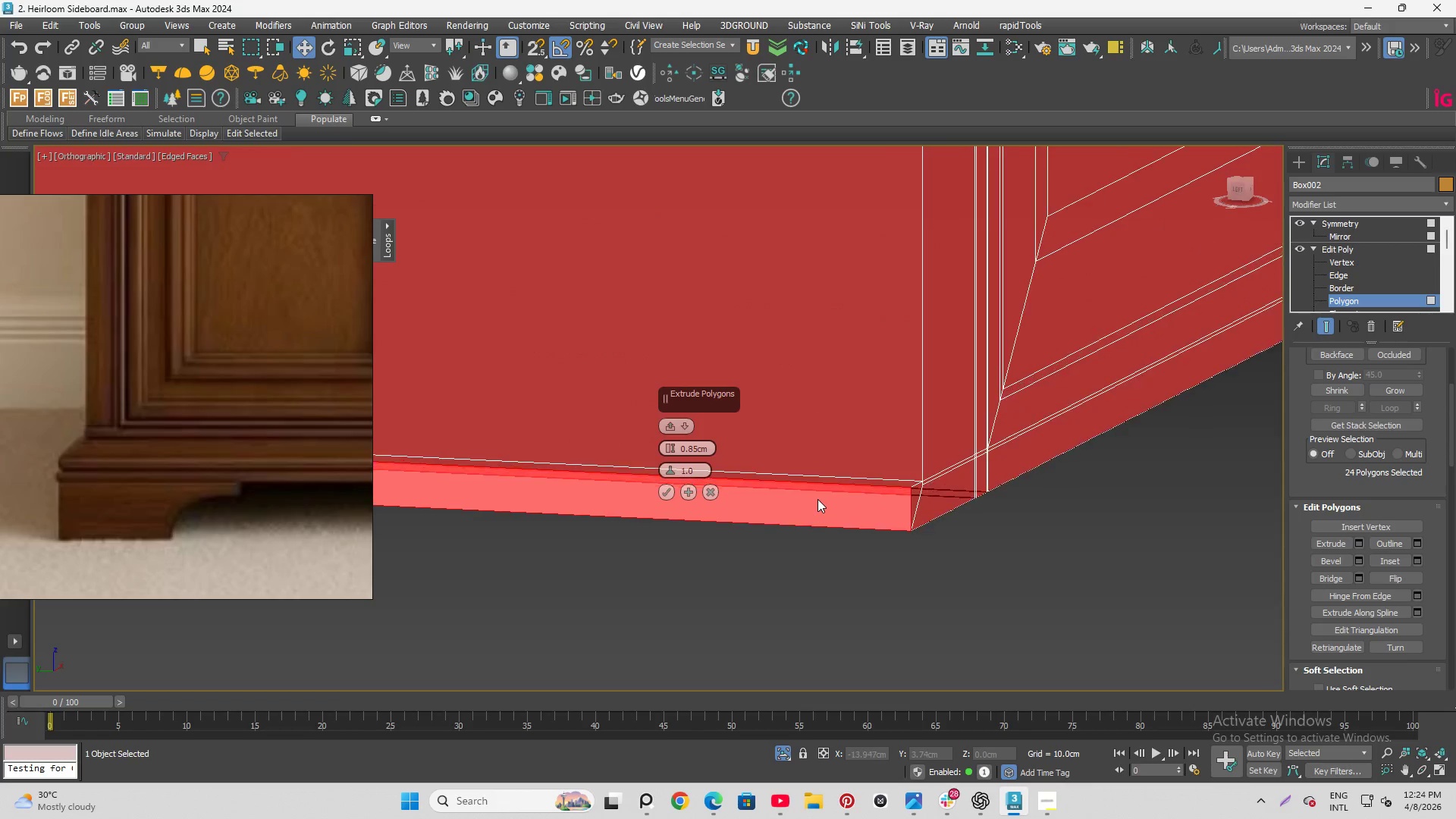 
hold_key(key=AltLeft, duration=1.5)
left_click([500, 497])
 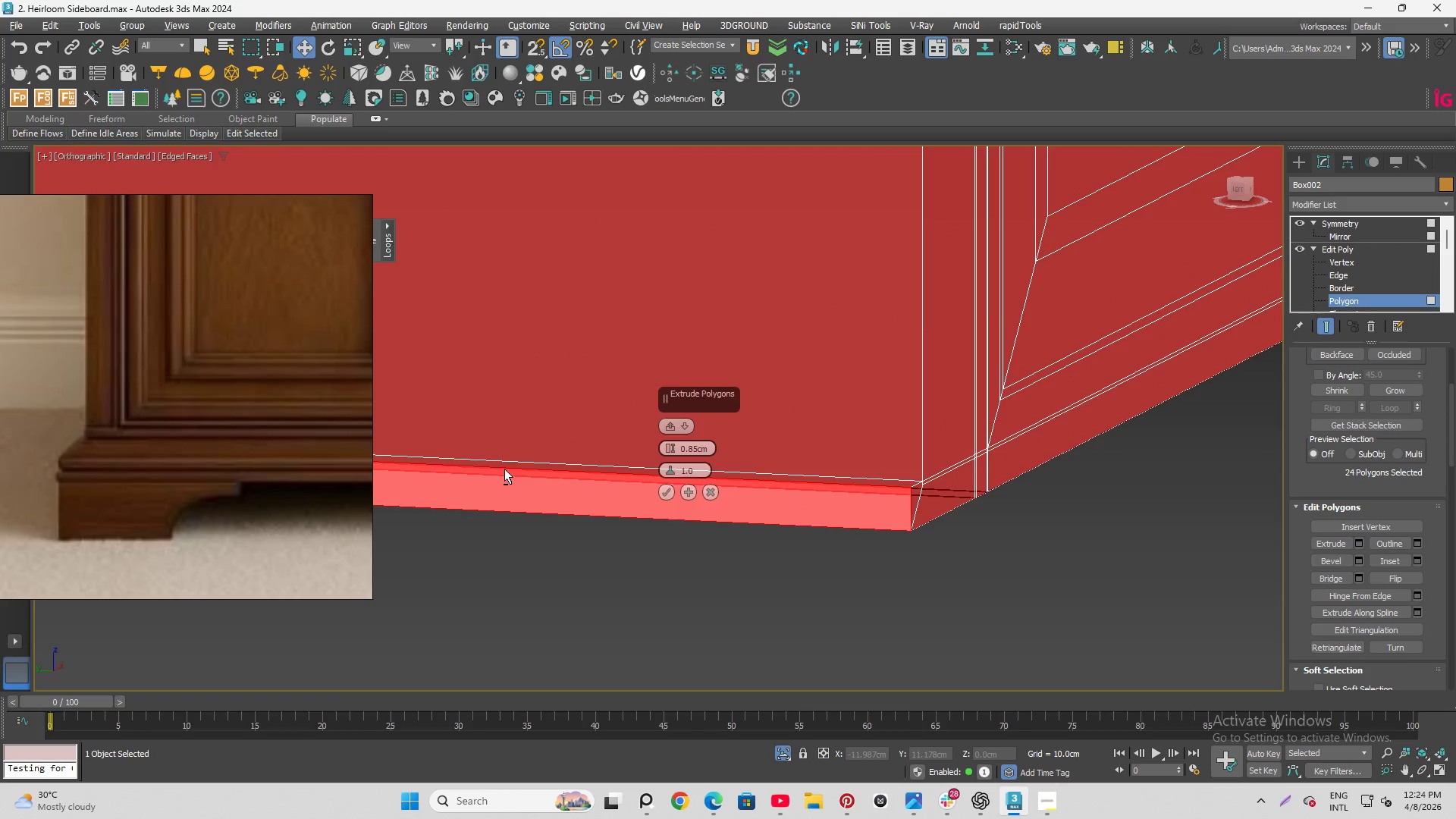 
left_click_drag(start_coordinate=[502, 478], to_coordinate=[513, 504])
 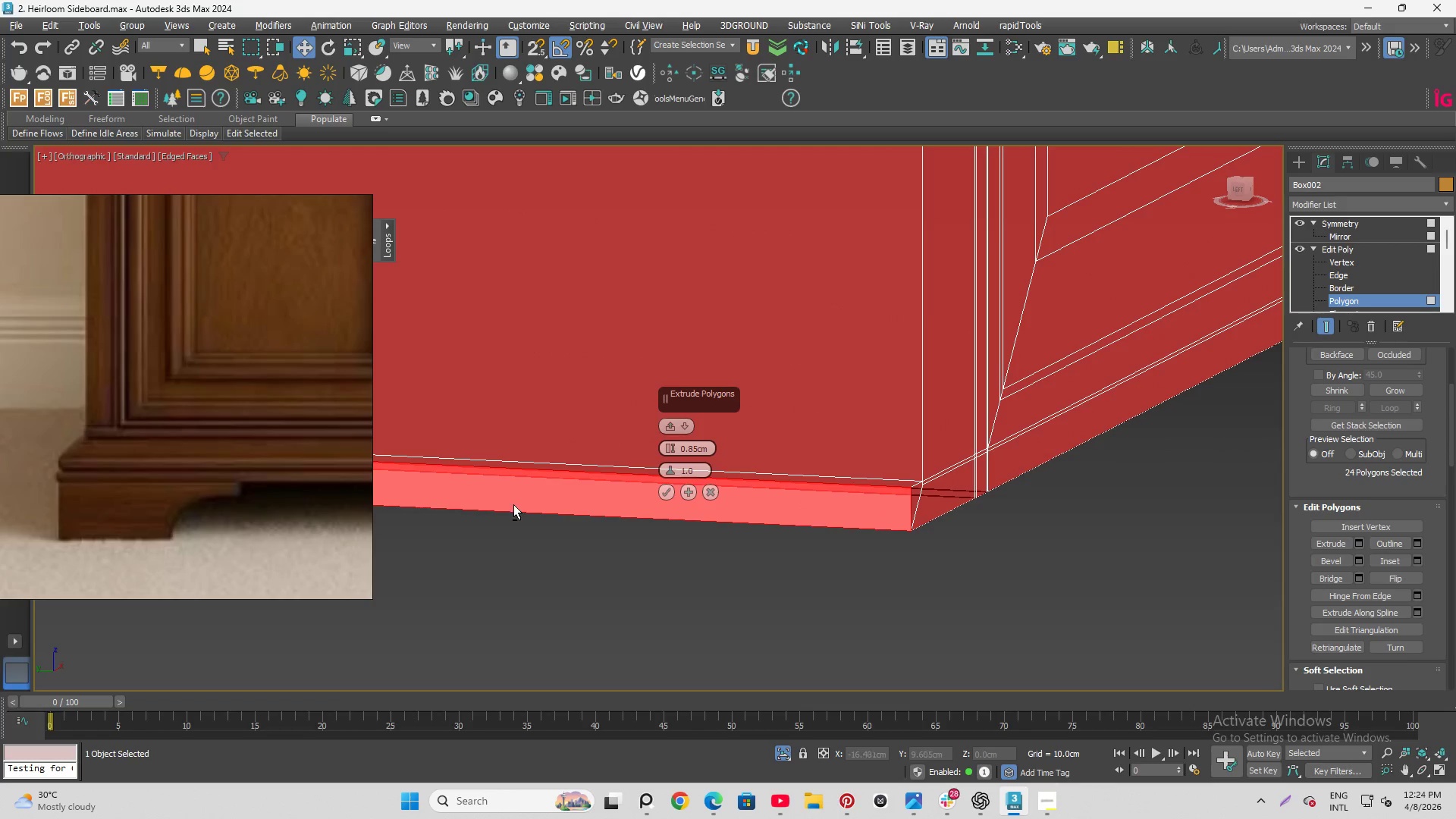 
hold_key(key=AltLeft, duration=0.95)
left_click([497, 502])
 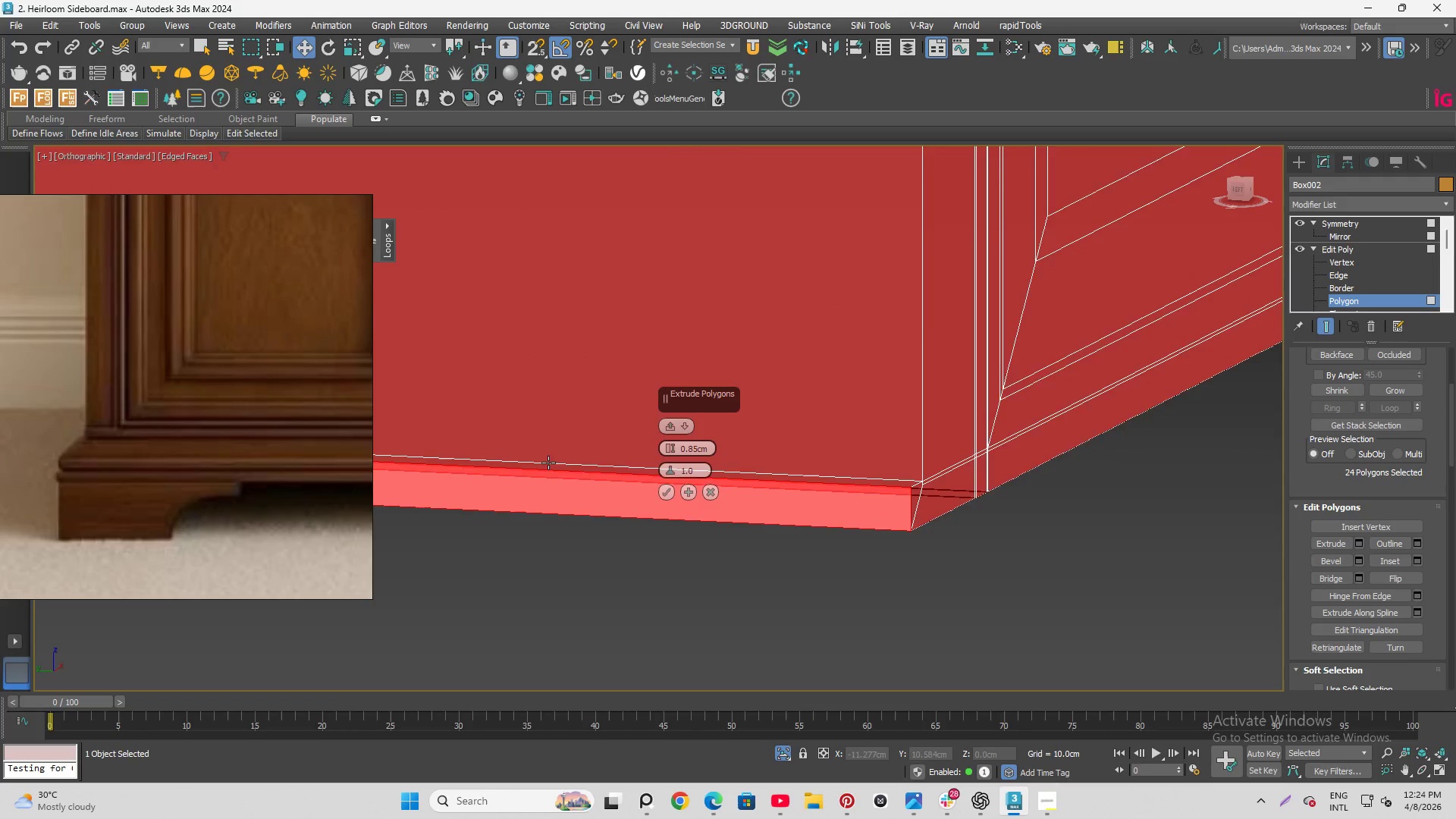 
scroll: coordinate [966, 516], scroll_direction: down, amount: 9.0
 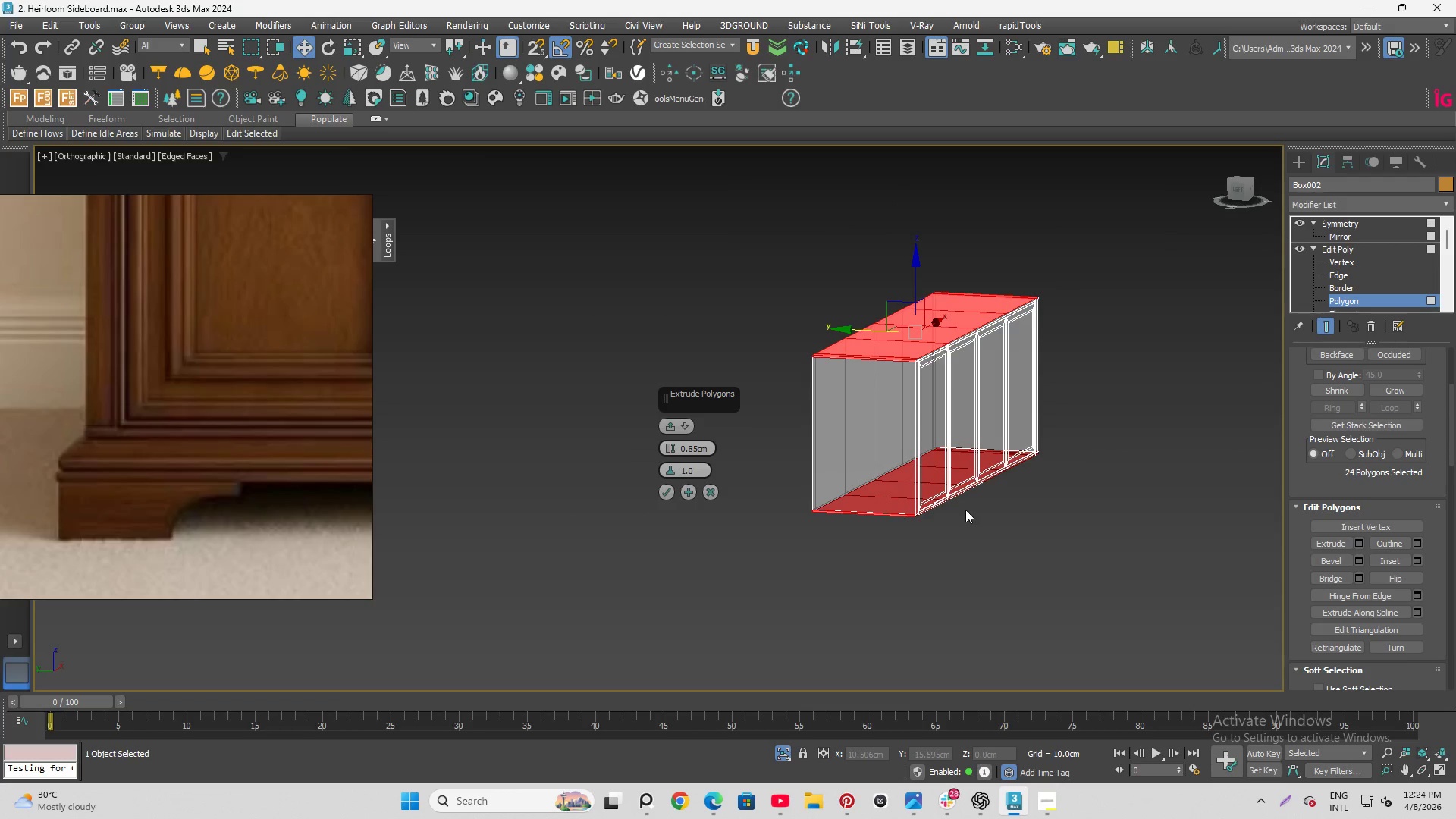 
scroll: coordinate [965, 510], scroll_direction: up, amount: 2.0
 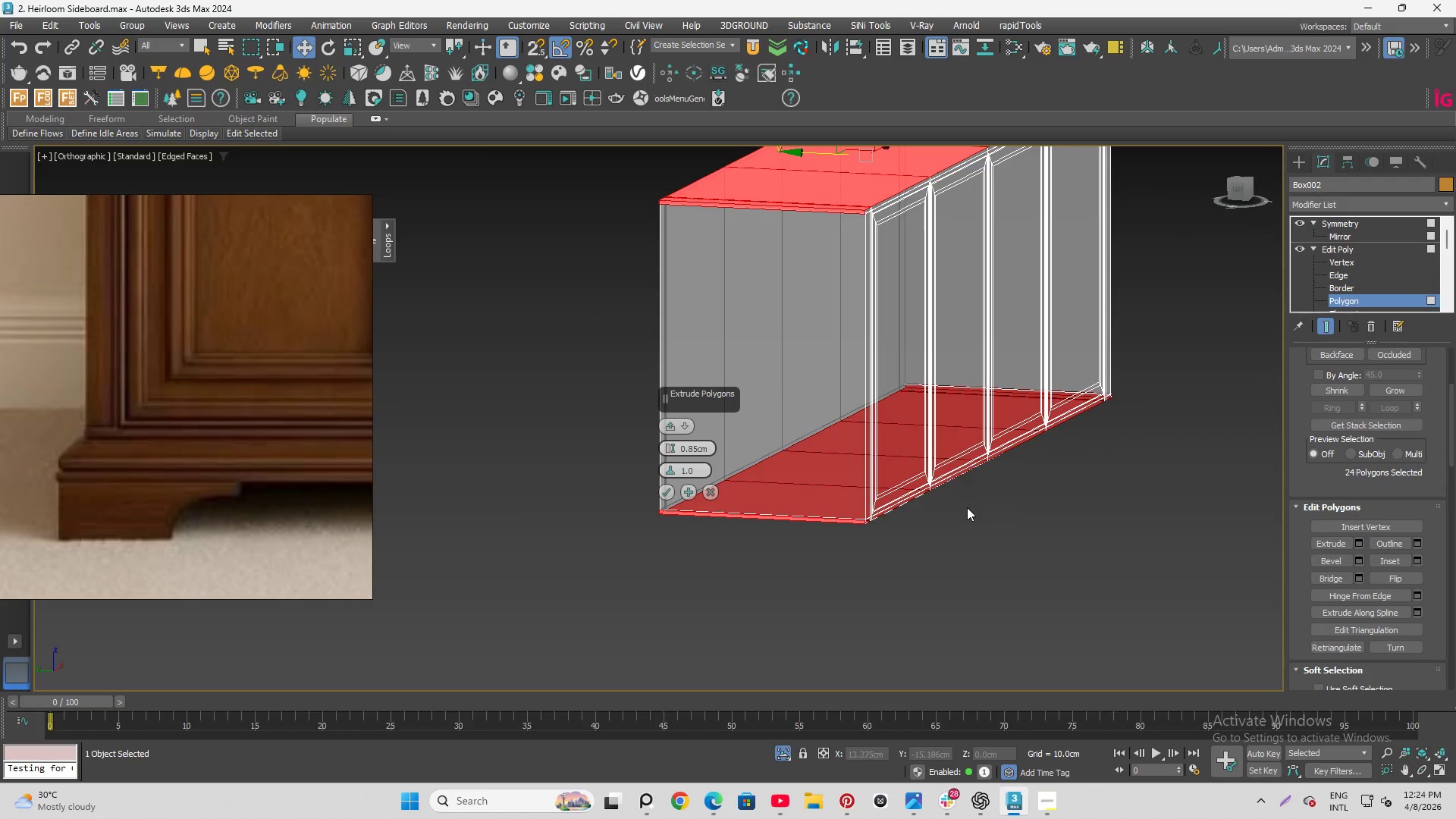 
hold_key(key=AltLeft, duration=1.19)
scroll: coordinate [967, 507], scroll_direction: down, amount: 4.0
 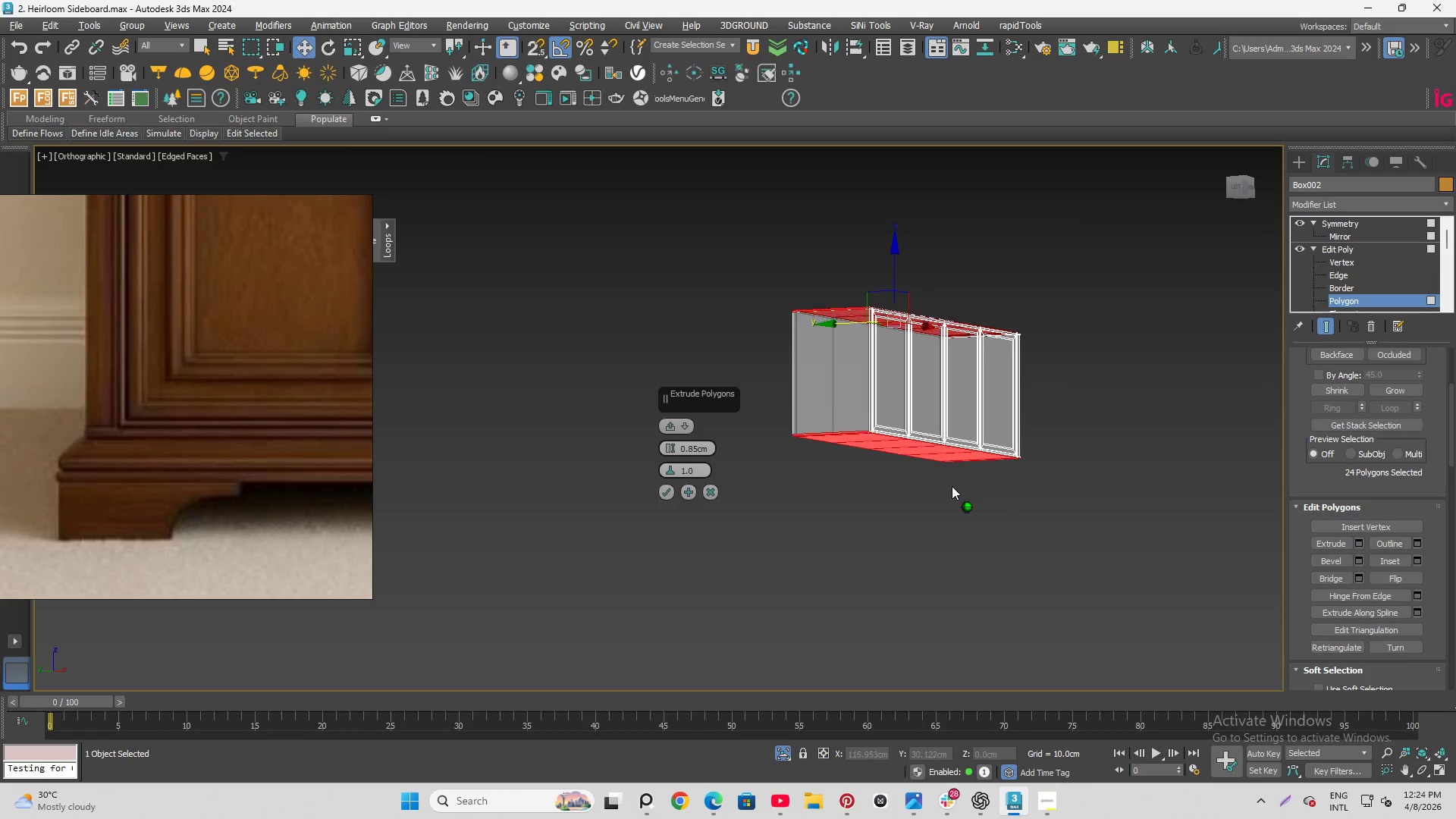 
scroll: coordinate [855, 362], scroll_direction: up, amount: 5.0
 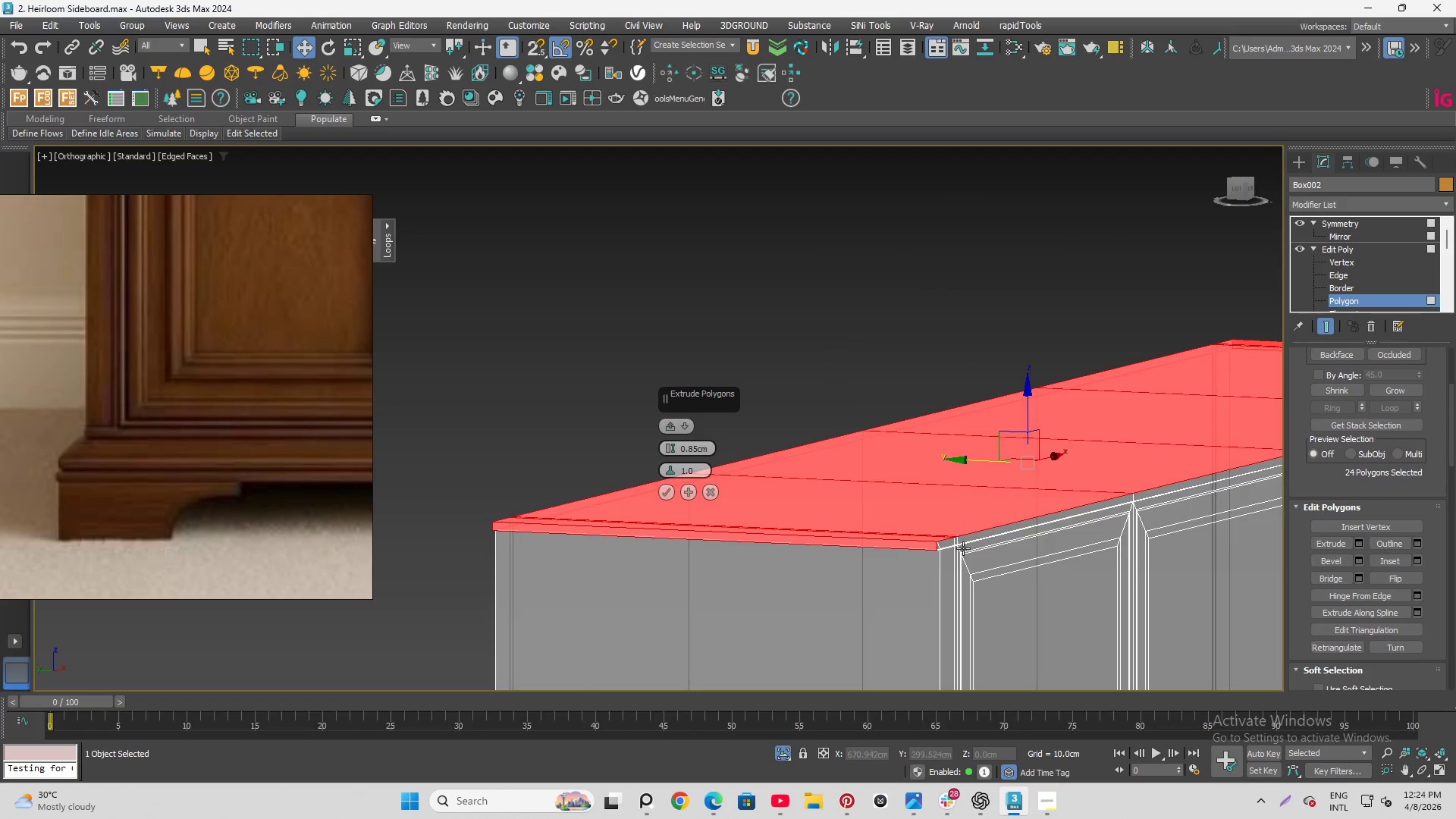 
hold_key(key=AltLeft, duration=1.5)
 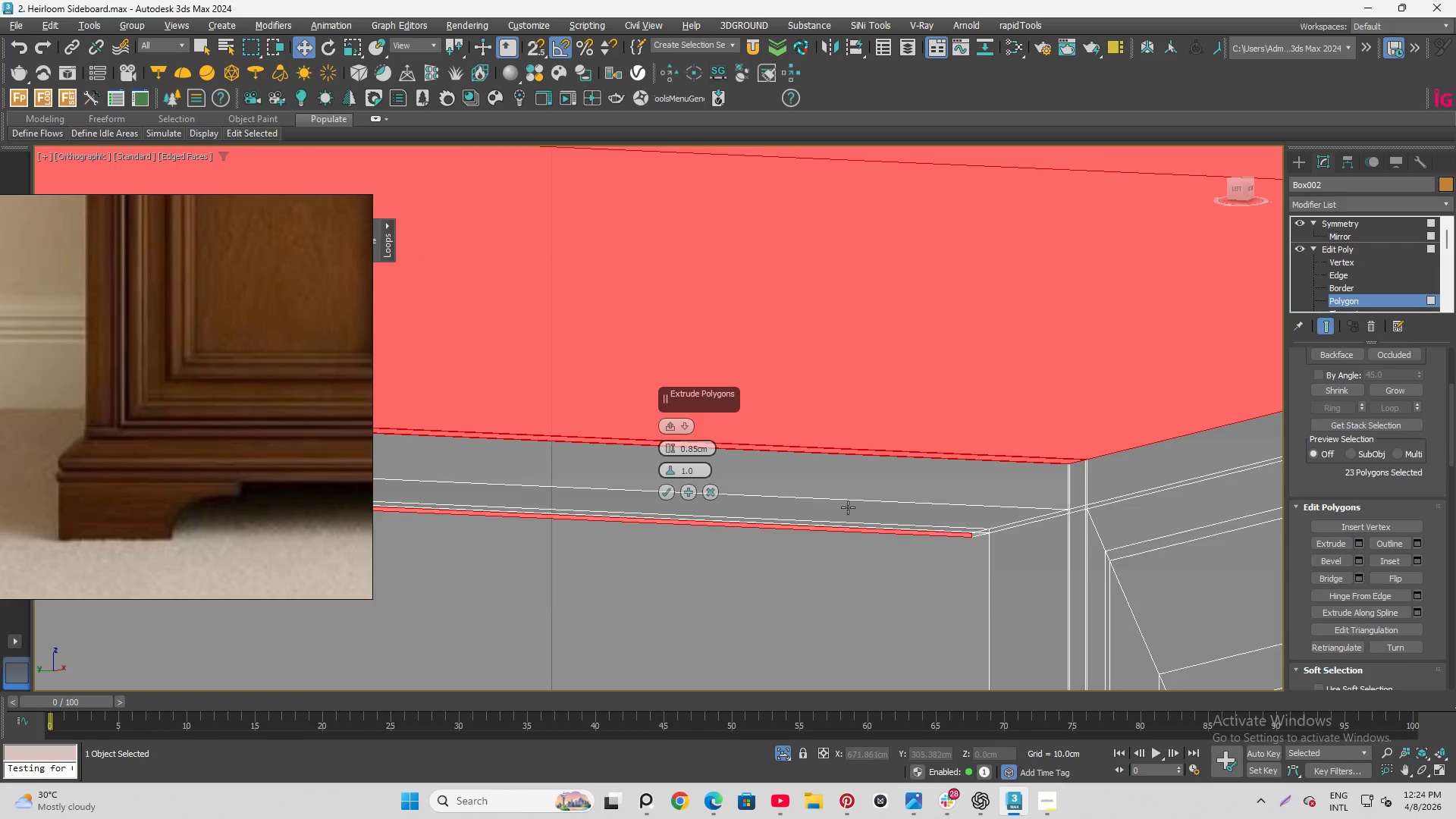 
scroll: coordinate [918, 558], scroll_direction: up, amount: 5.0
 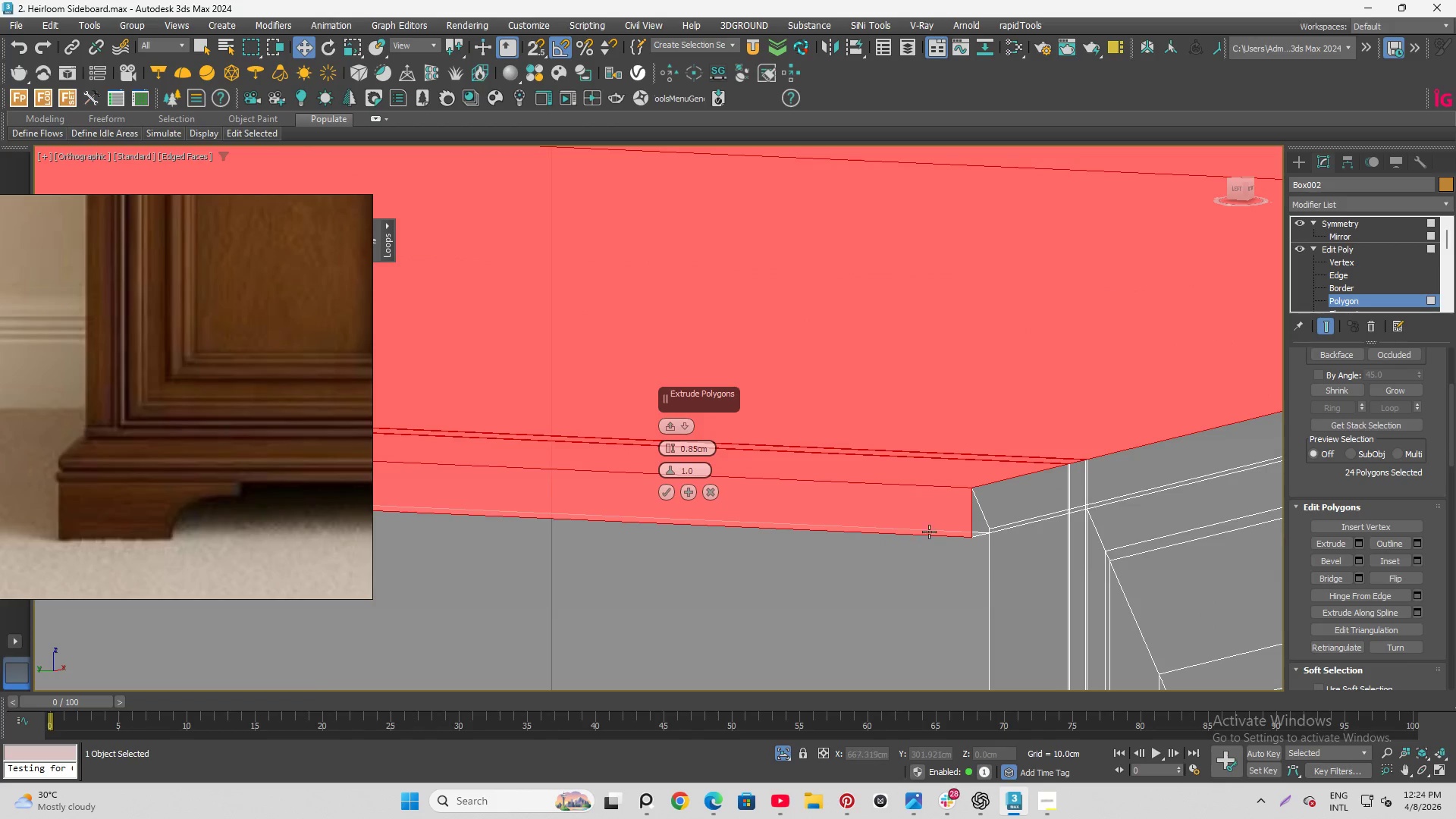 
left_click([936, 515])
 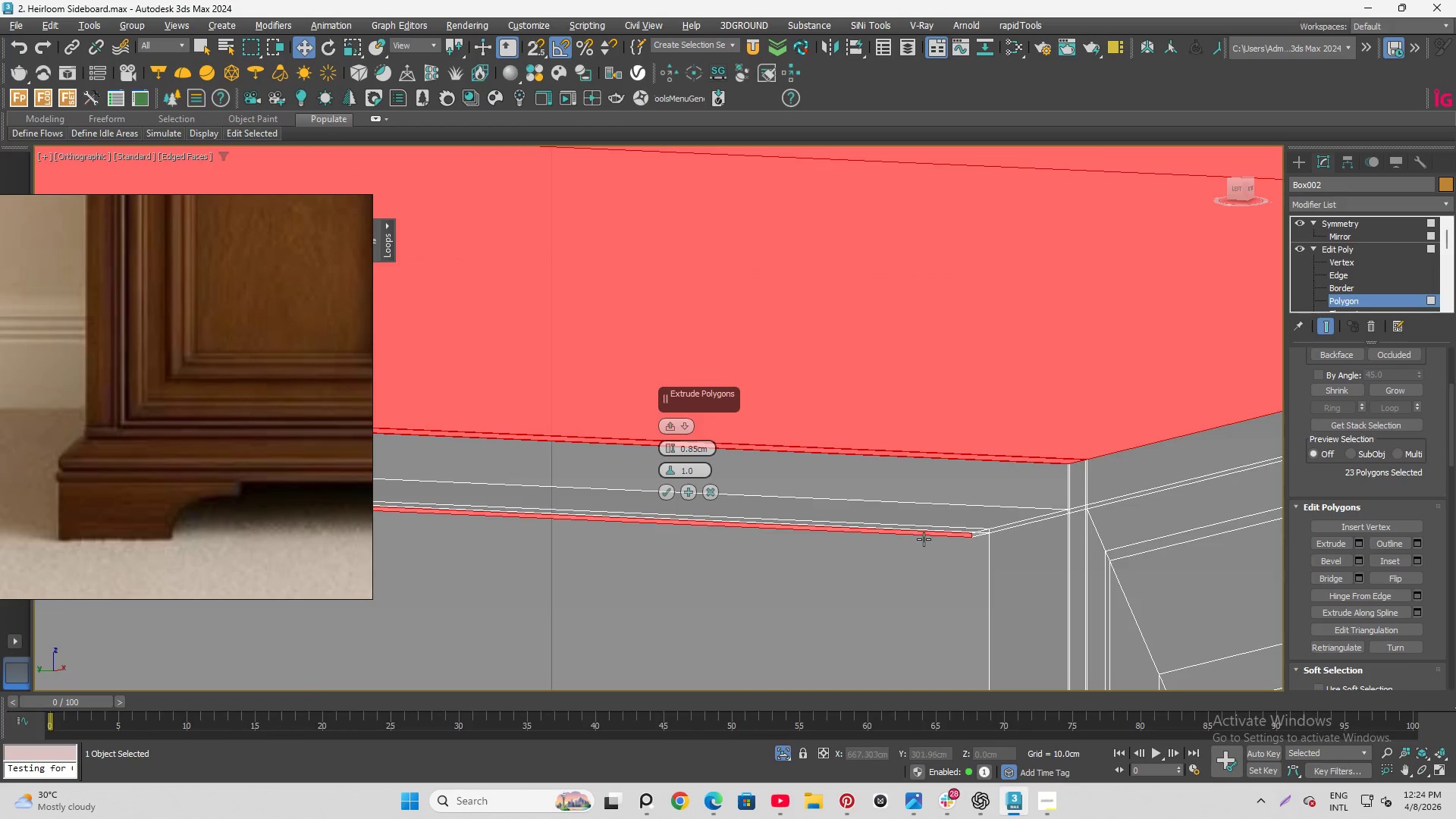 
left_click([931, 539])
 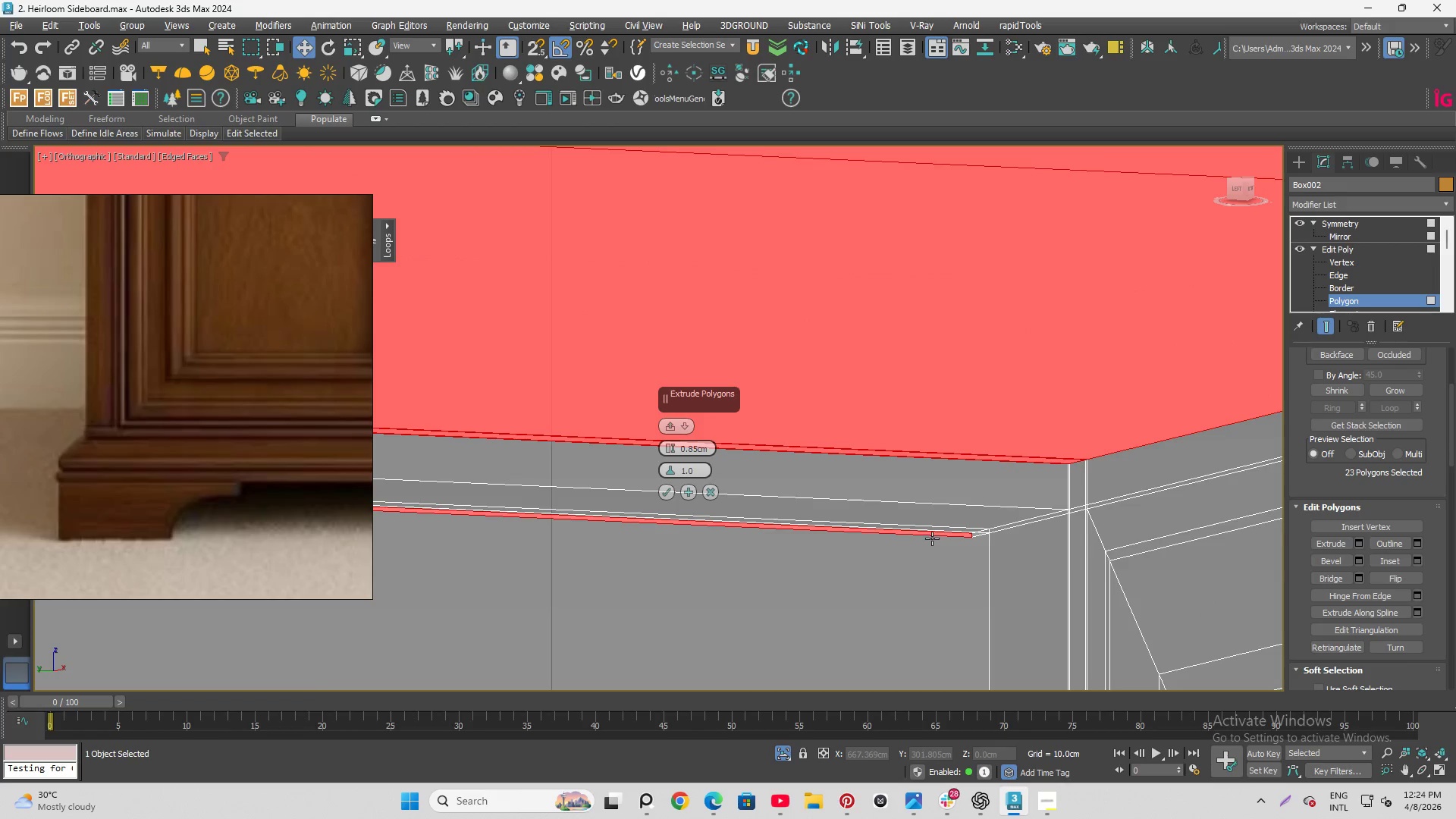 
hold_key(key=AltLeft, duration=1.5)
left_click_drag(start_coordinate=[848, 507], to_coordinate=[883, 579])
 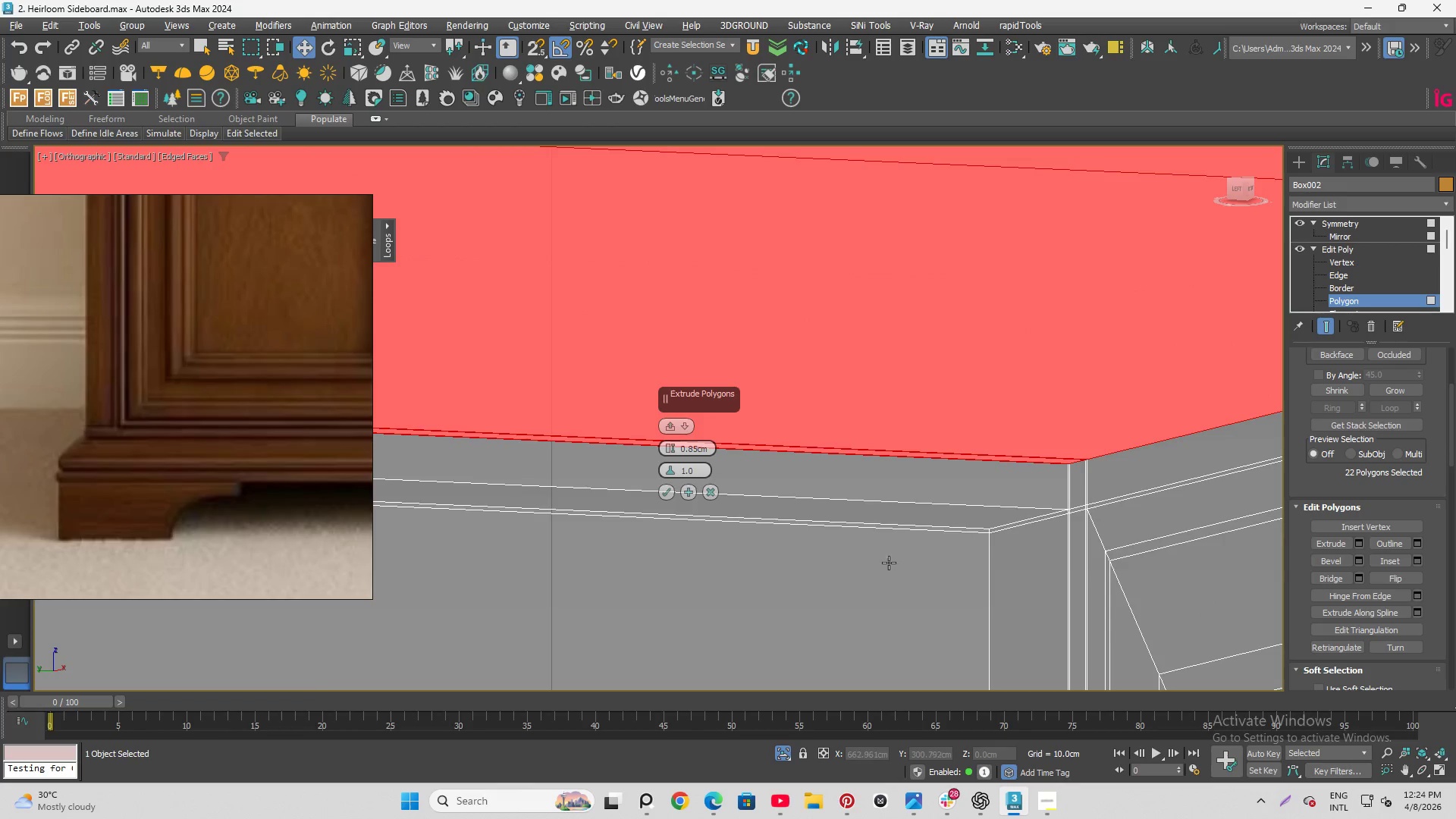 
key(Alt+AltLeft)
 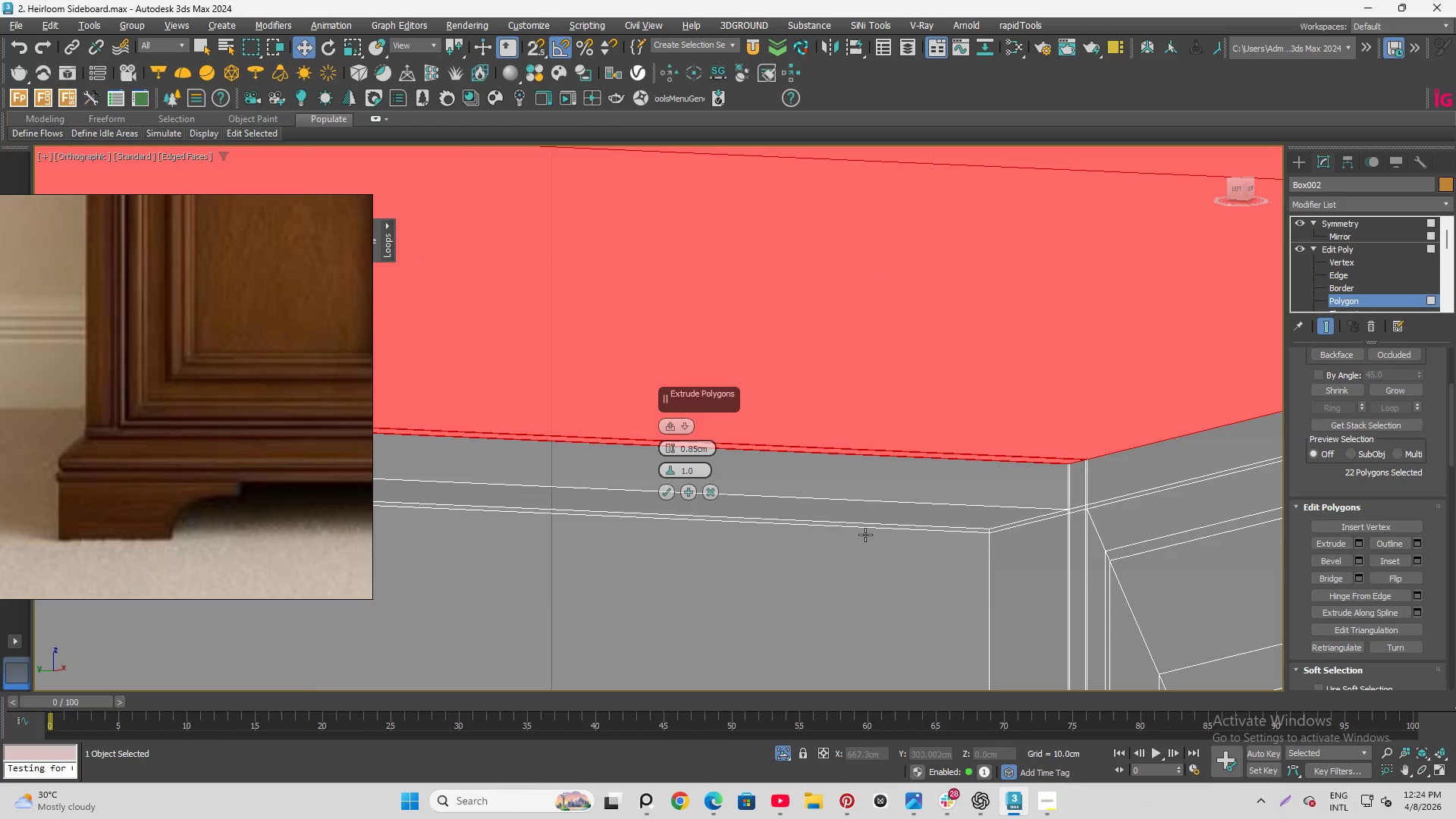 
key(Alt+AltLeft)
 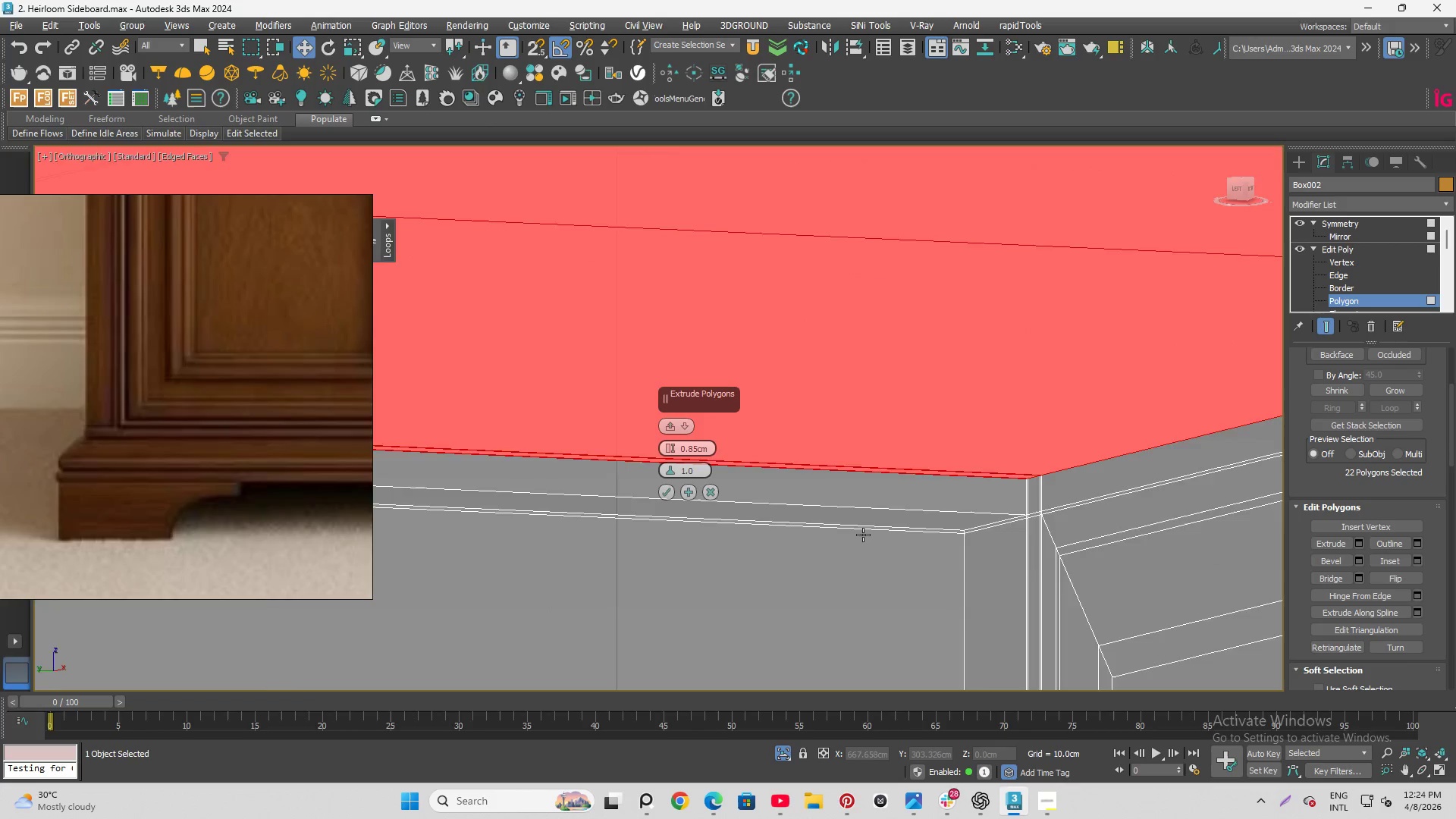 
key(Alt+AltLeft)
 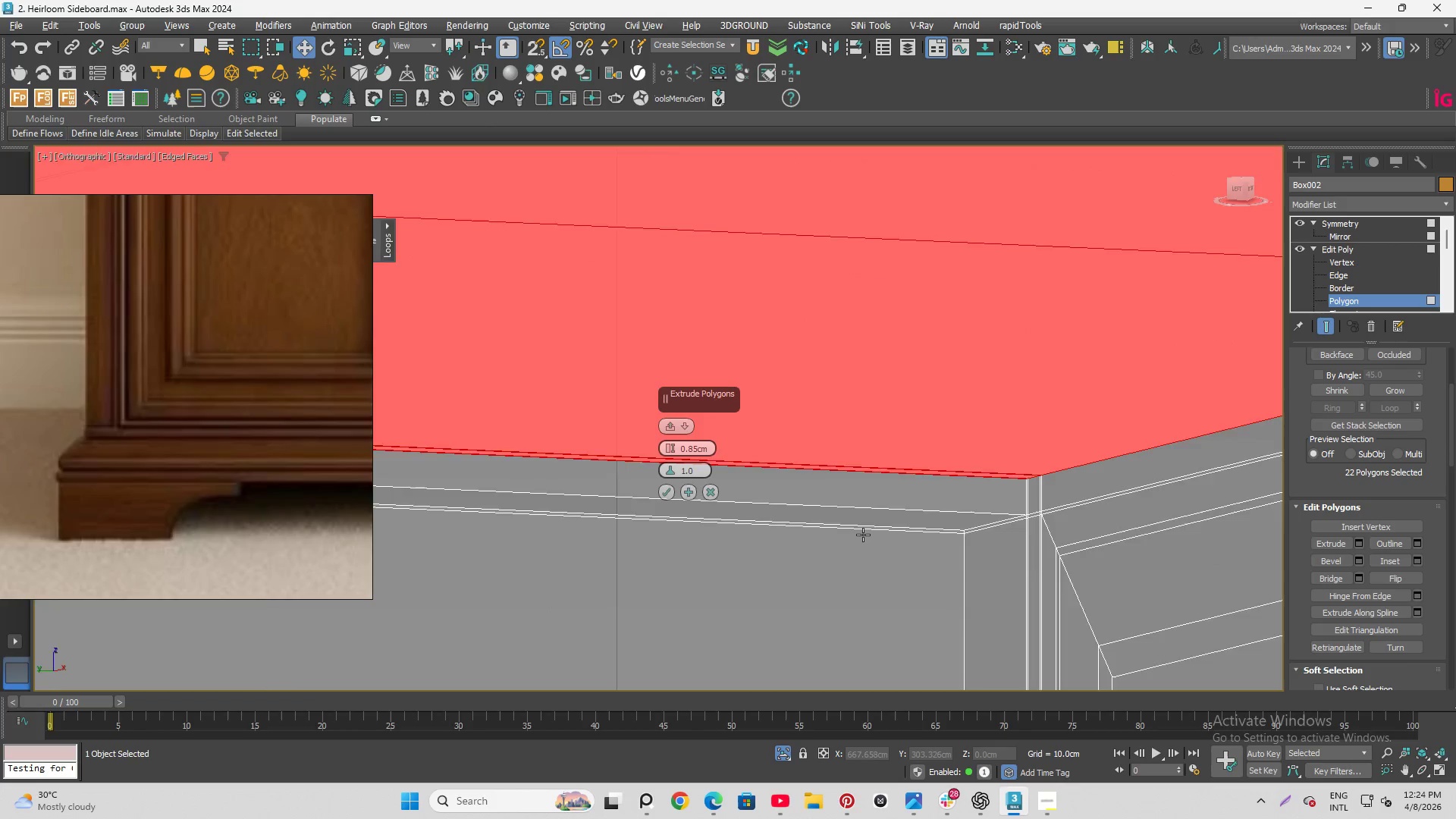 
key(Alt+AltLeft)
 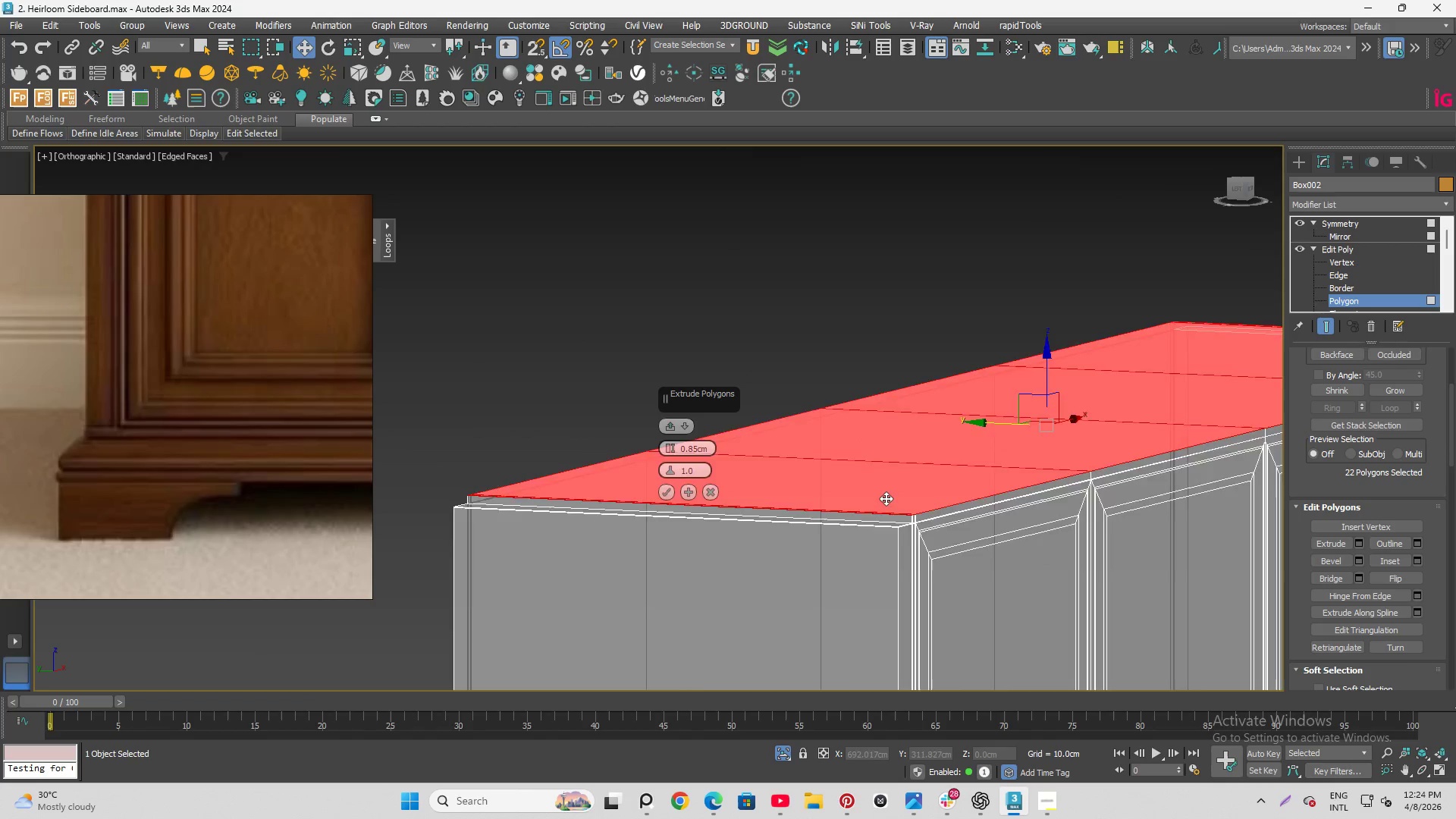 
hold_key(key=AltLeft, duration=1.01)
scroll: coordinate [937, 556], scroll_direction: down, amount: 9.0
 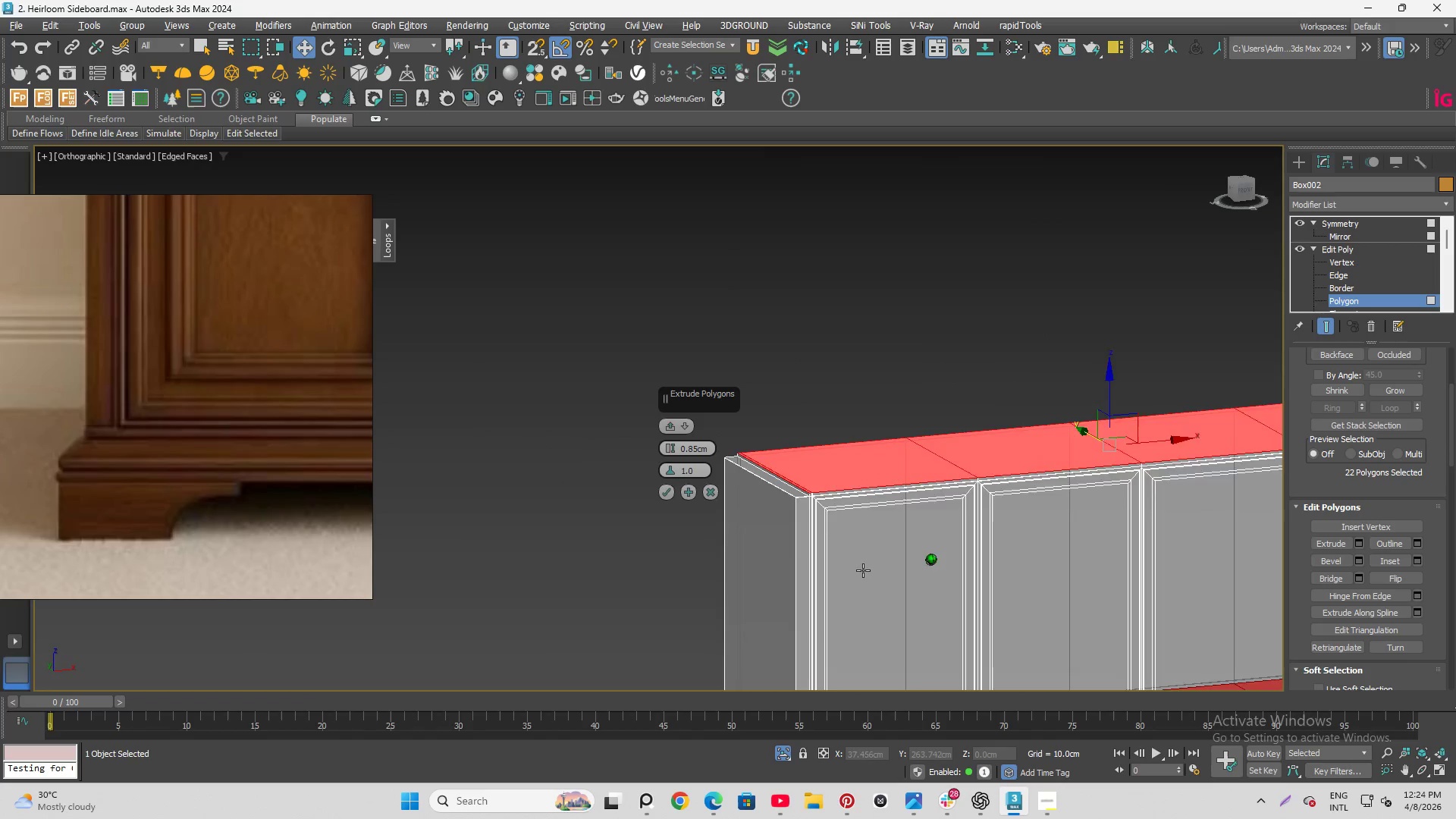 
scroll: coordinate [805, 444], scroll_direction: up, amount: 3.0
 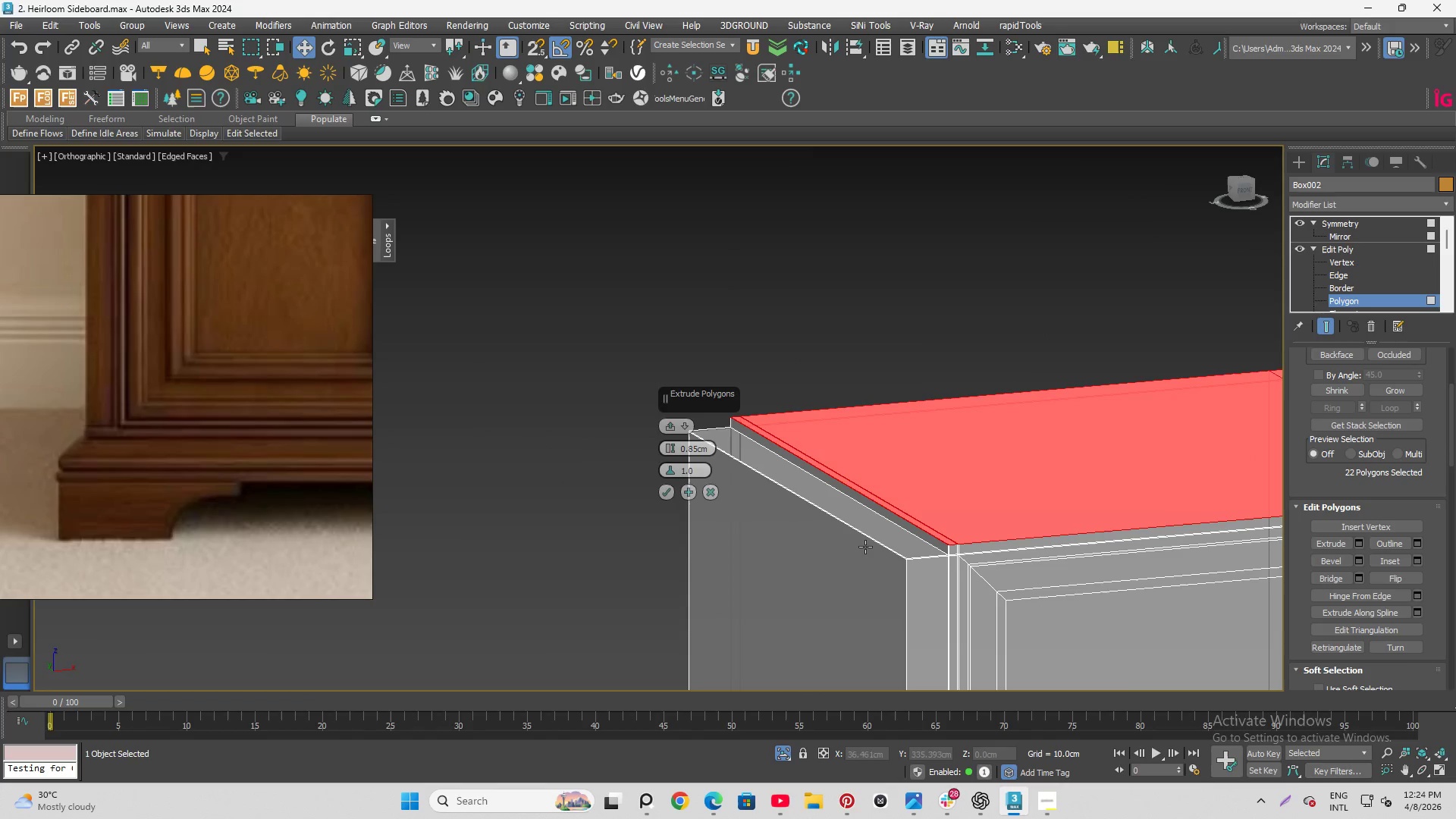 
hold_key(key=ControlLeft, duration=0.73)
left_click([1006, 551])
 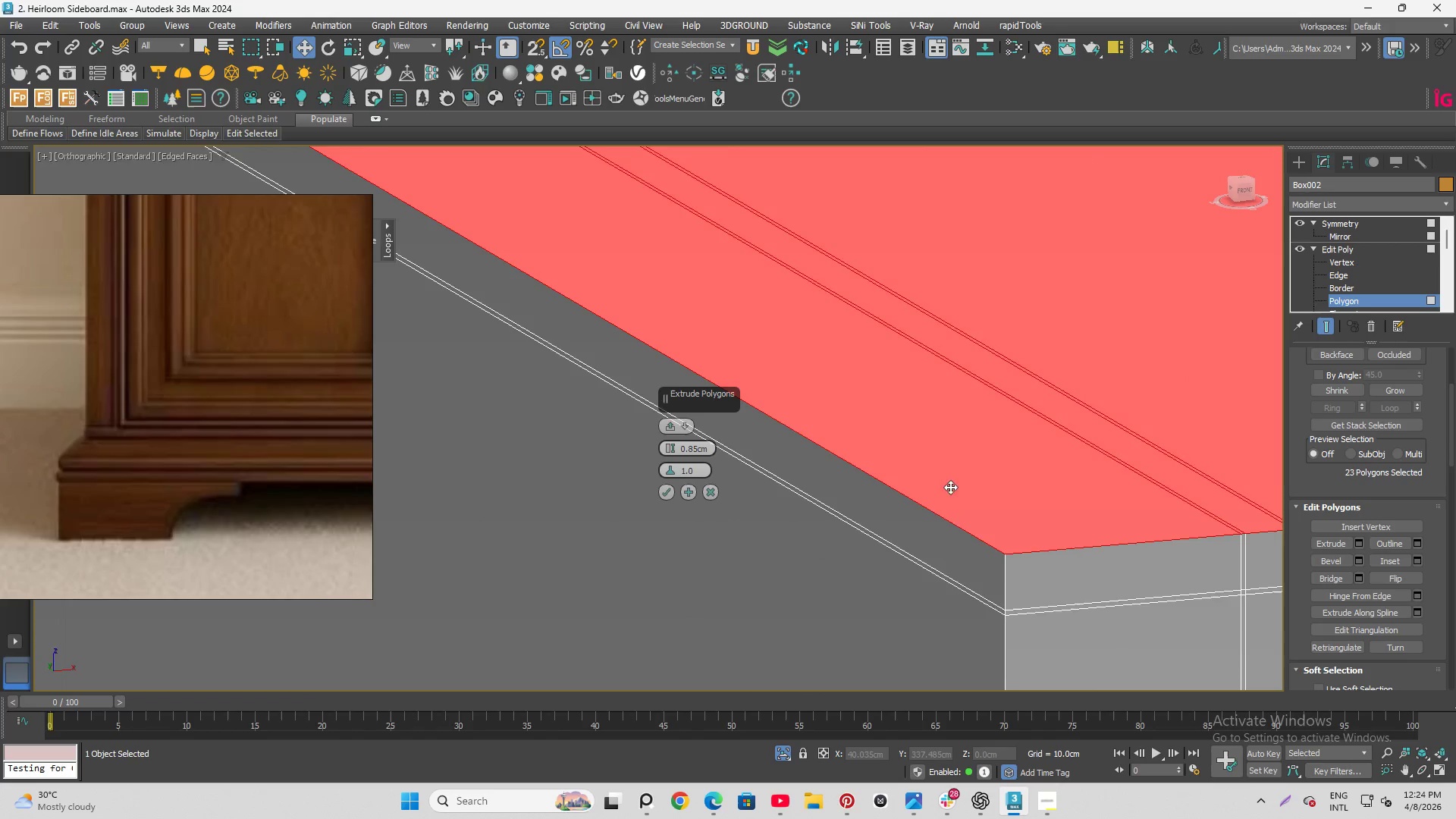 
scroll: coordinate [1025, 574], scroll_direction: up, amount: 5.0
 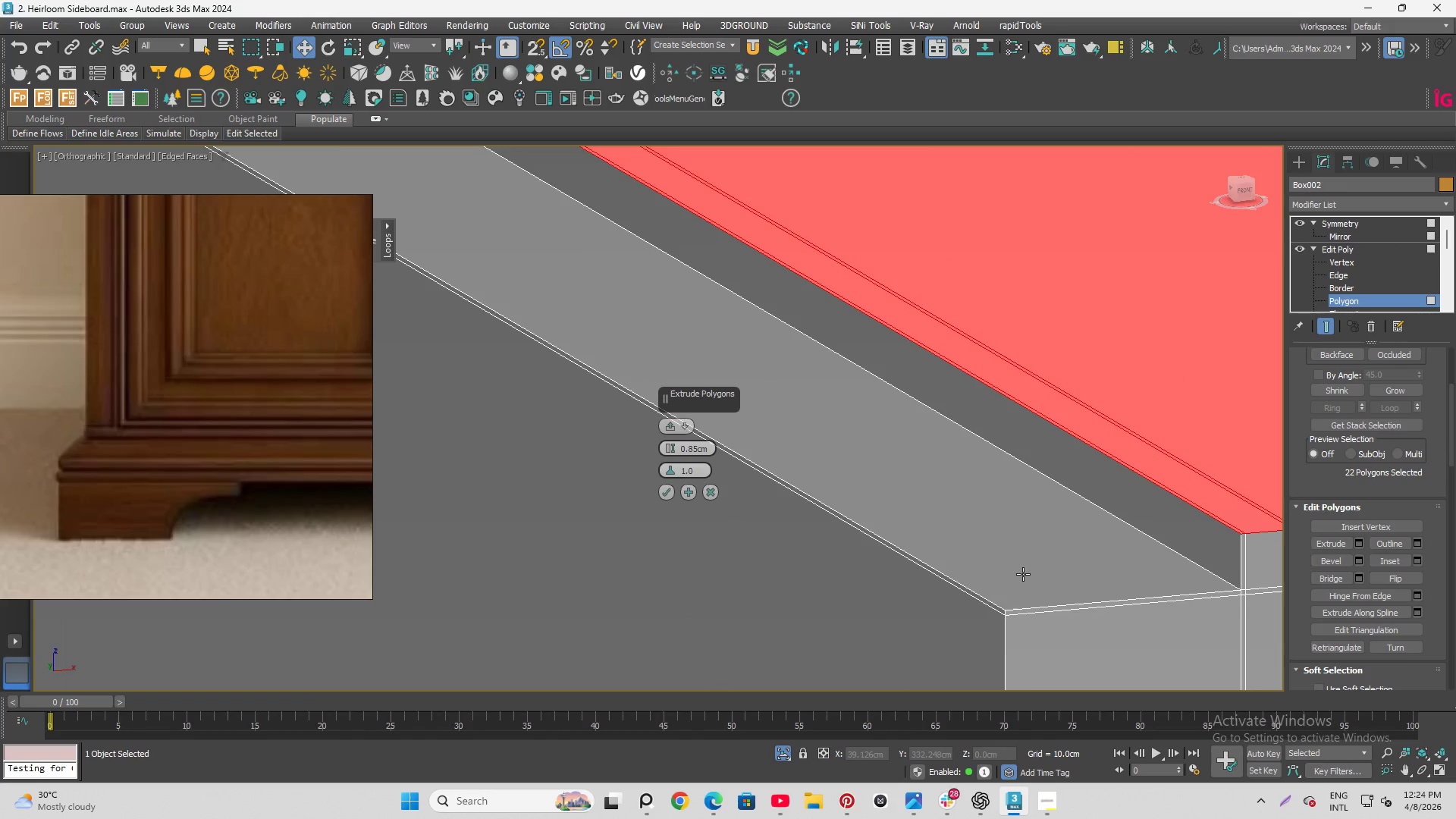 
hold_key(key=Space, duration=1.02)
 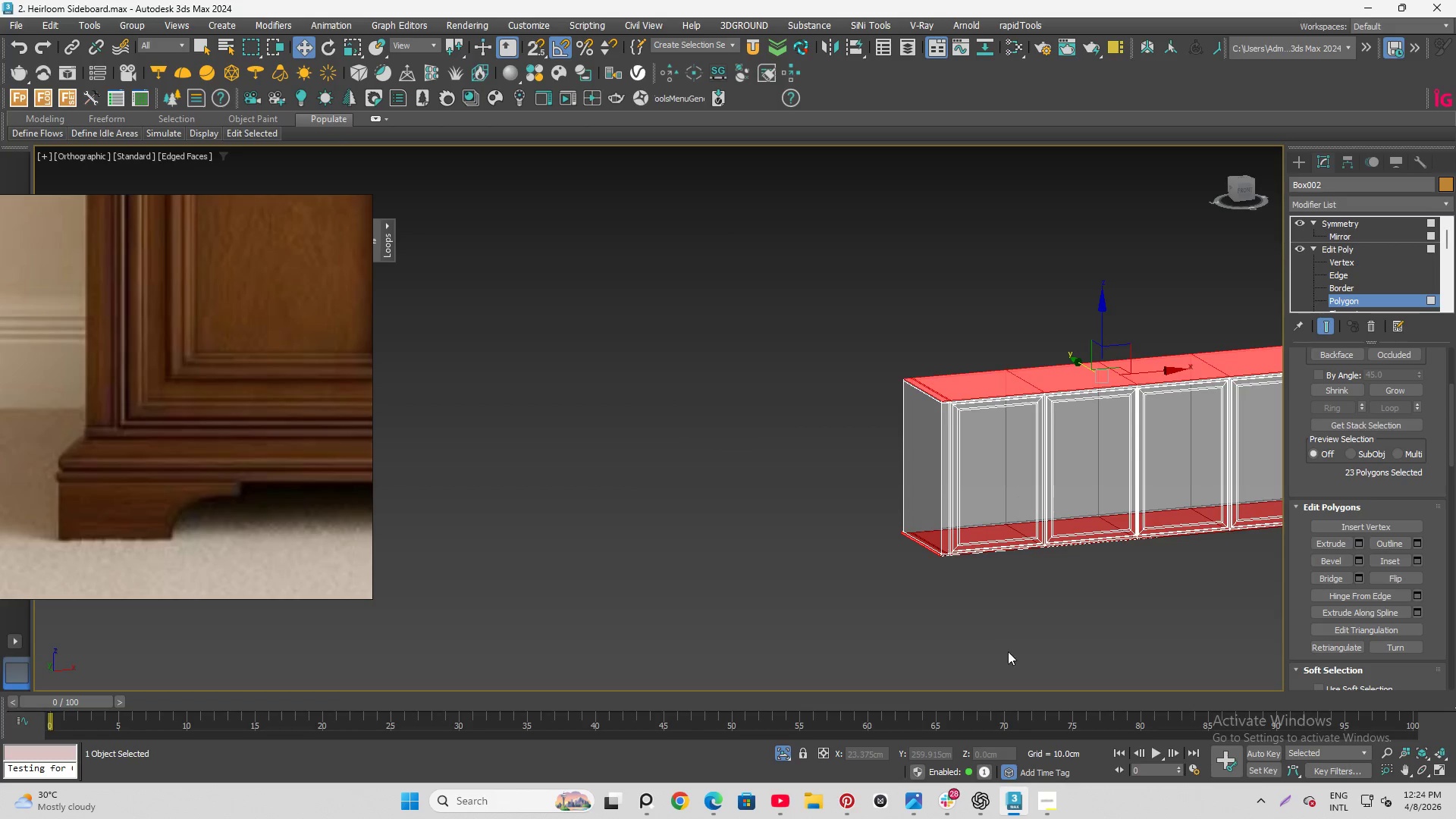 
scroll: coordinate [933, 374], scroll_direction: down, amount: 10.0
 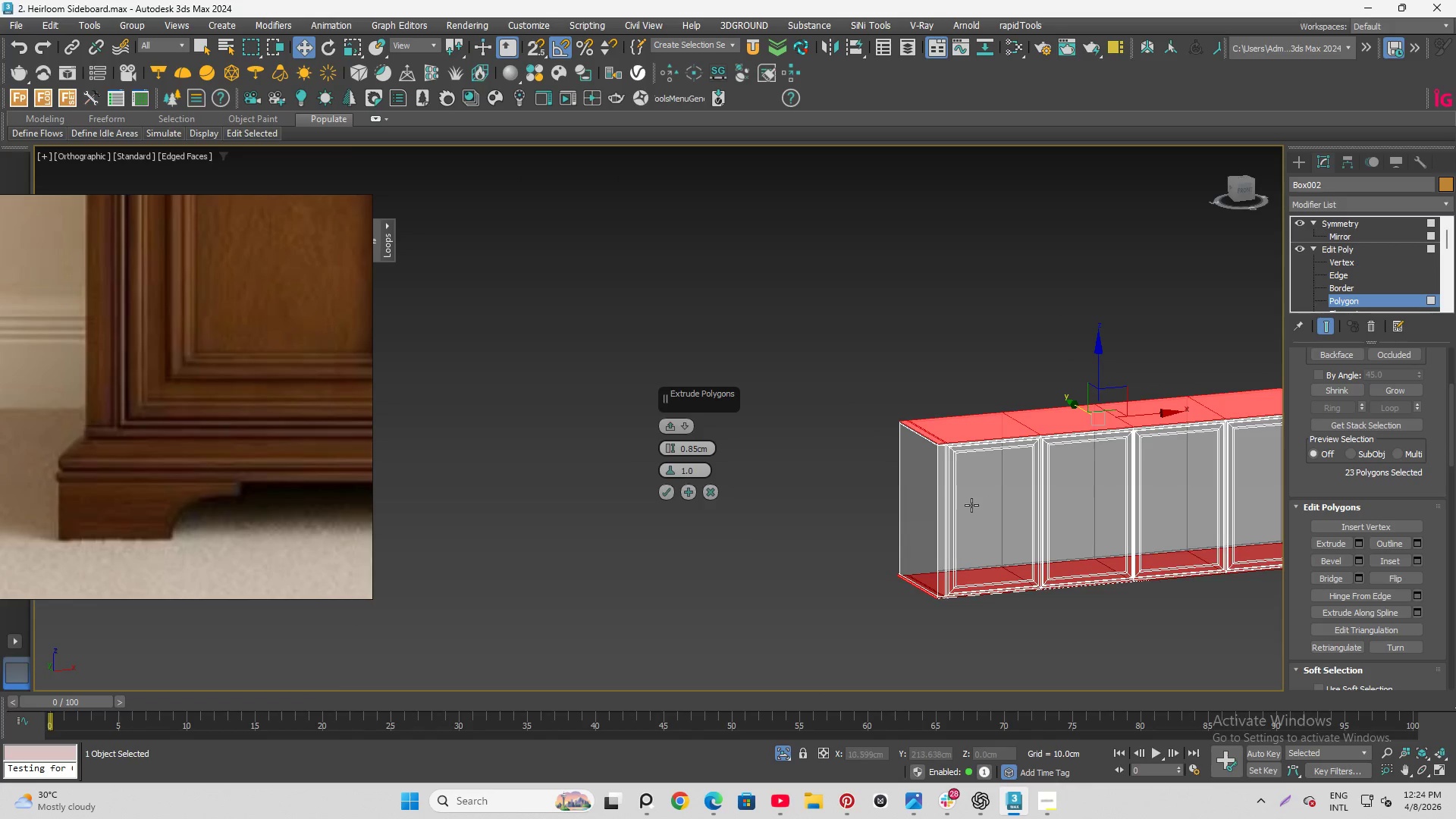 
left_click([1008, 651])
 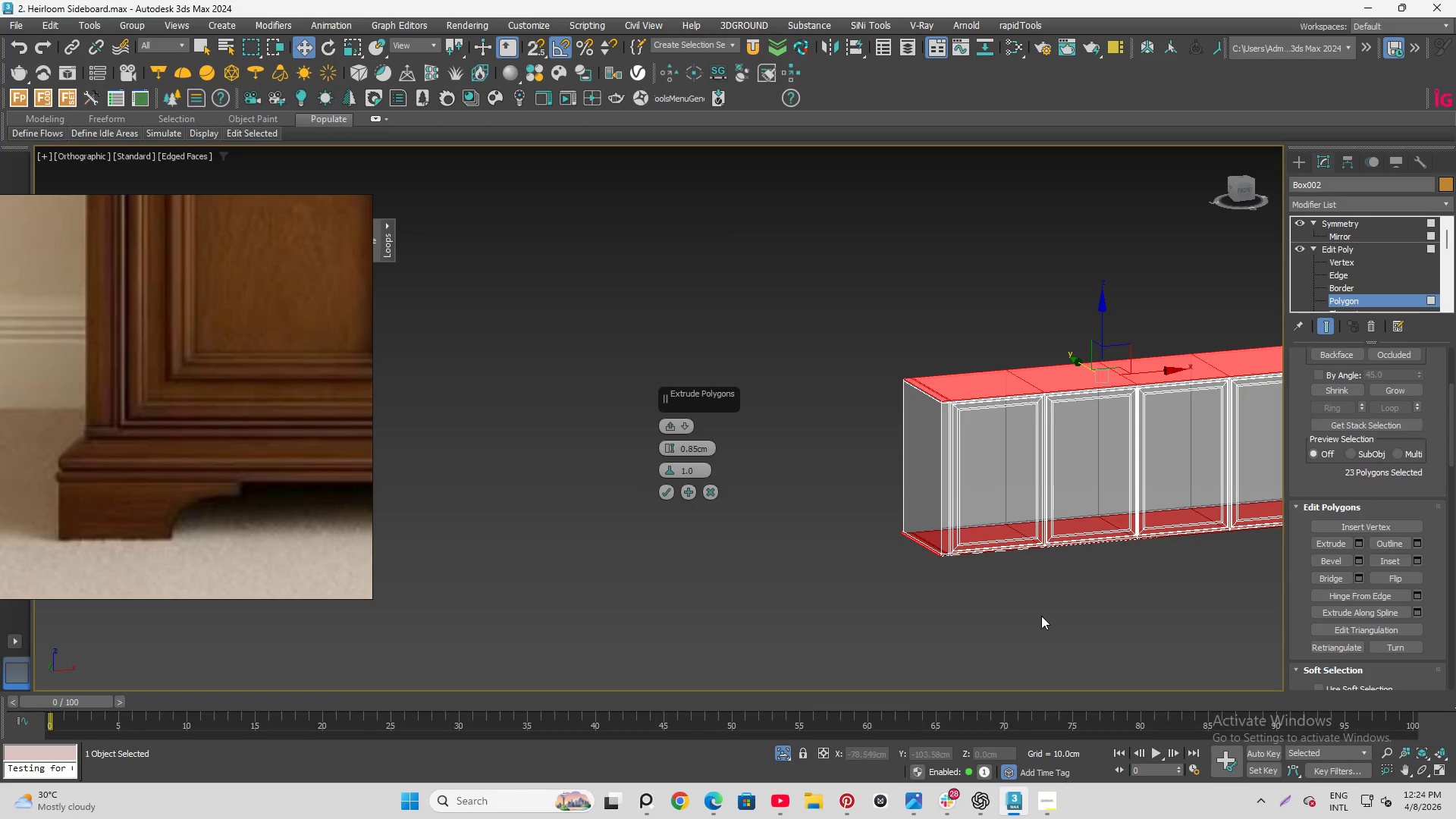 
hold_key(key=AltLeft, duration=0.88)
 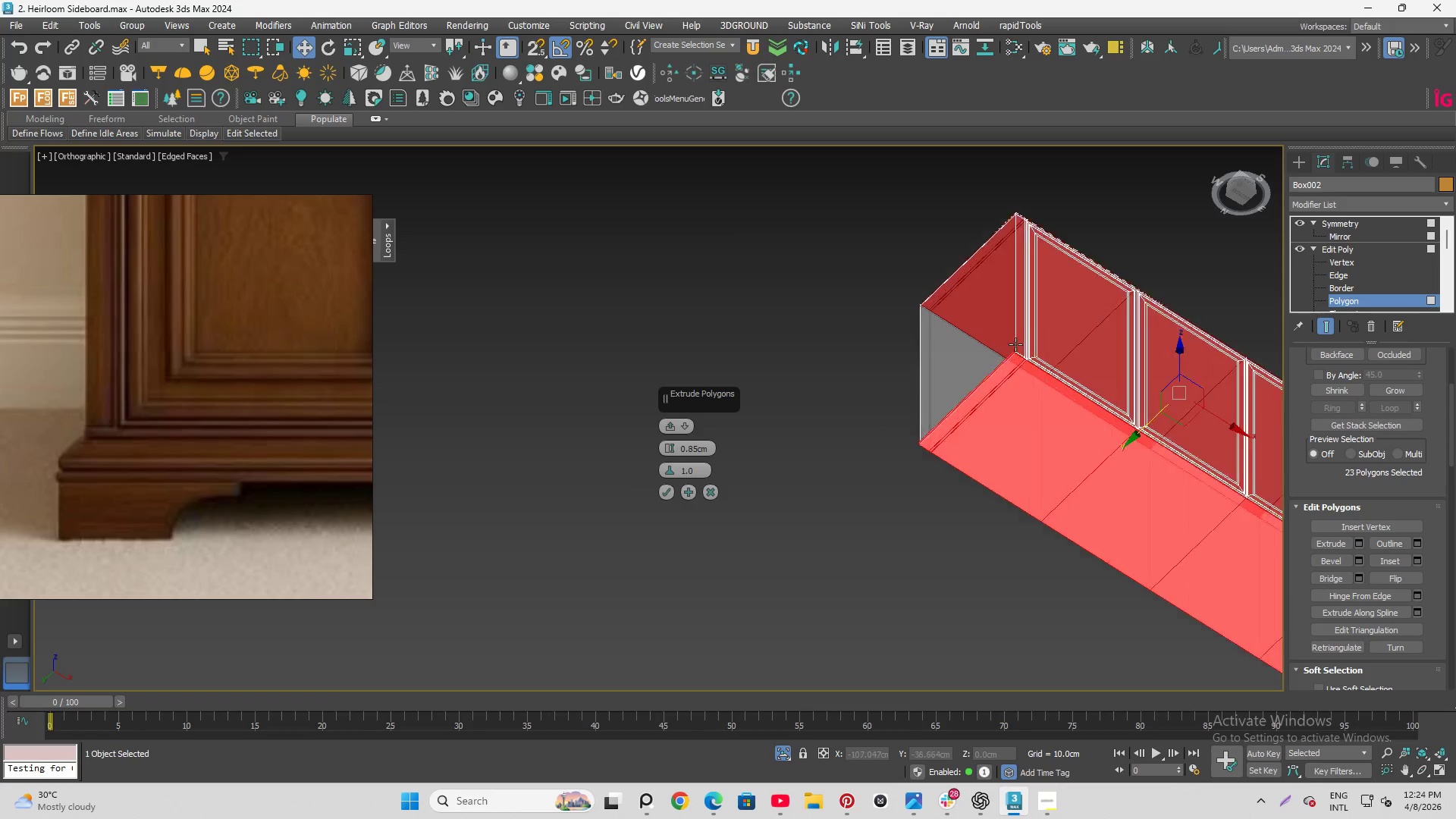 
hold_key(key=AltLeft, duration=1.0)
 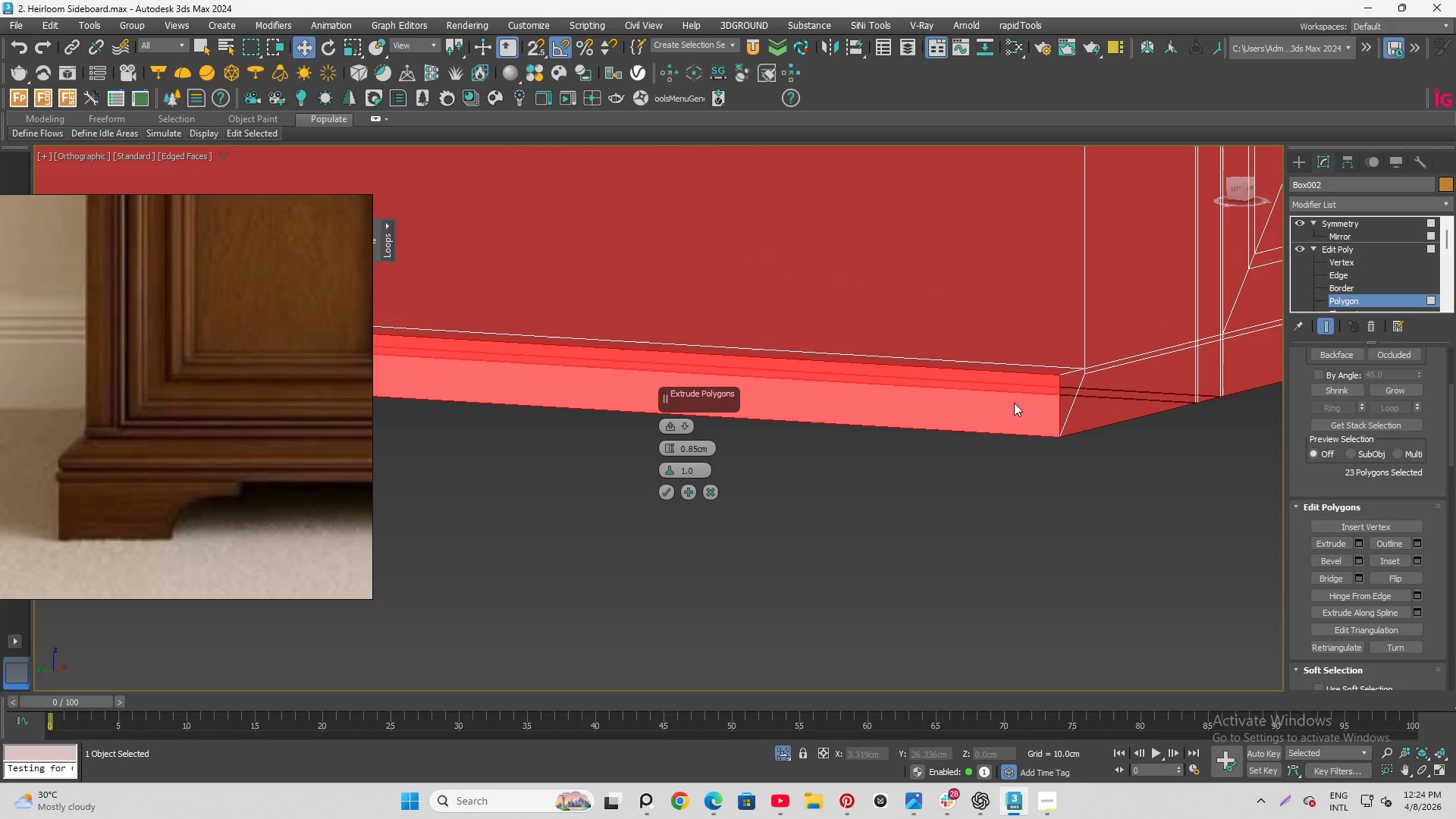 
scroll: coordinate [1008, 347], scroll_direction: up, amount: 6.0
 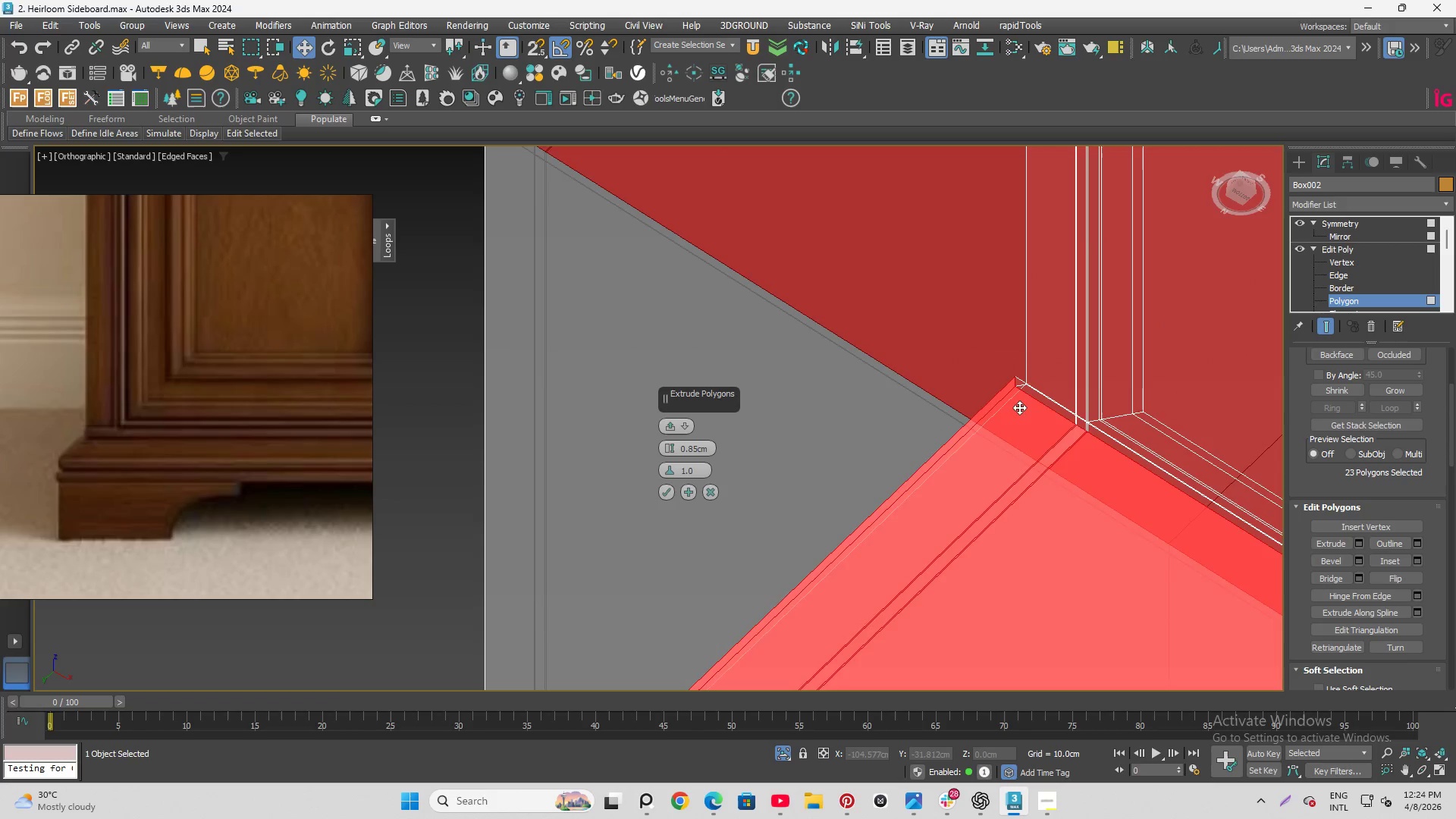 
hold_key(key=AltLeft, duration=1.52)
left_click([916, 409])
 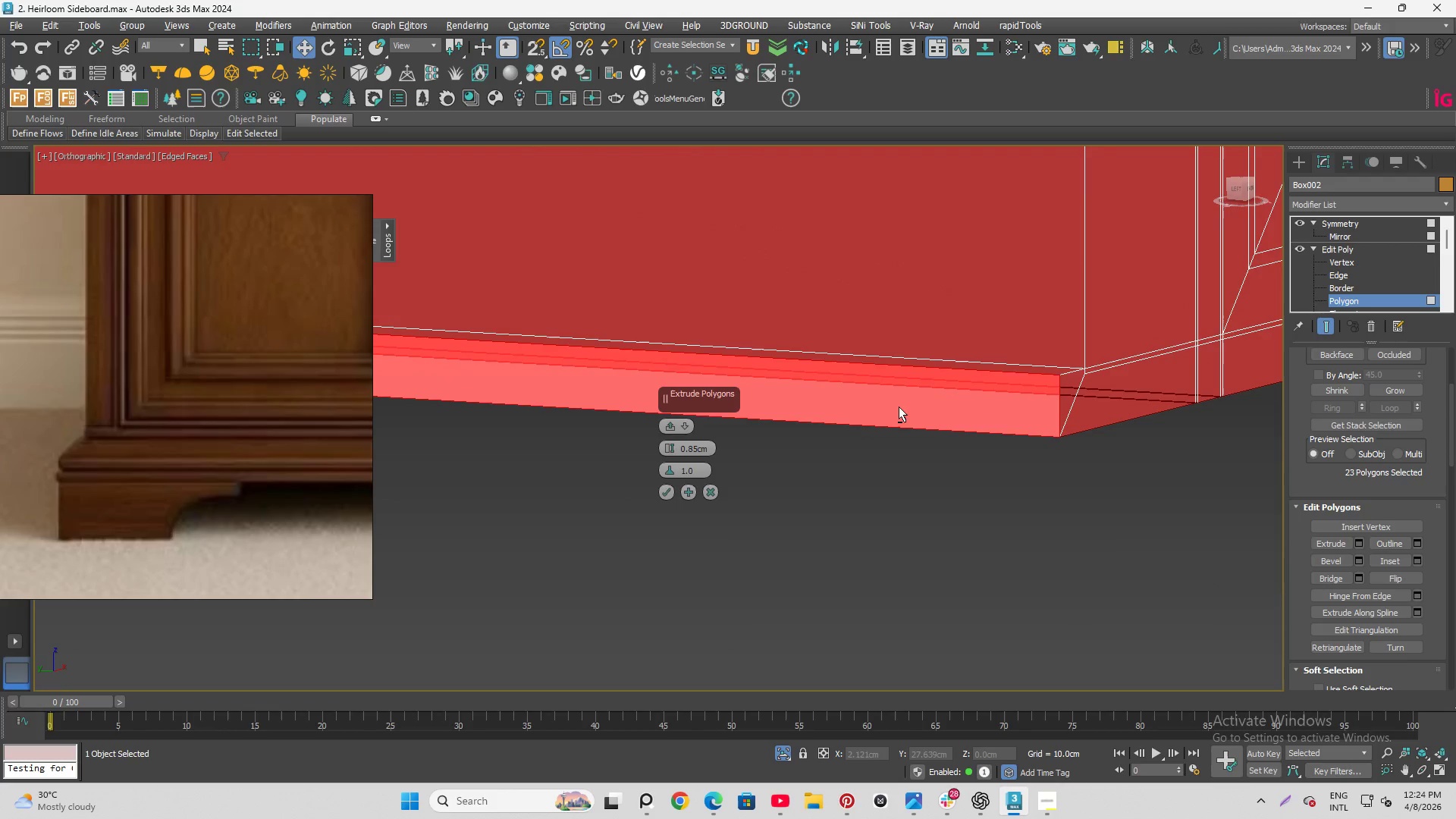 
scroll: coordinate [1014, 403], scroll_direction: up, amount: 4.0
 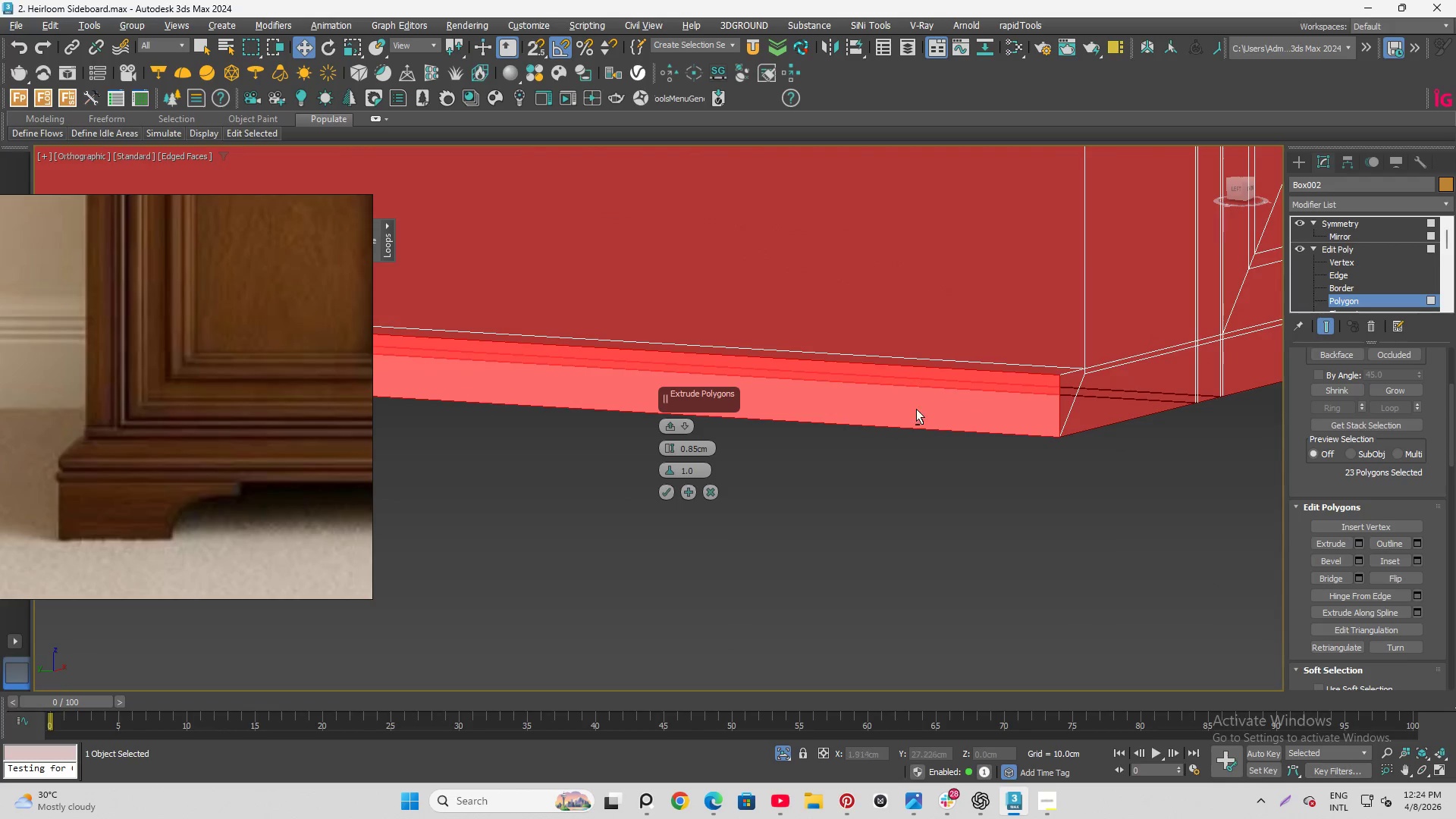 
hold_key(key=AltLeft, duration=1.11)
left_click_drag(start_coordinate=[921, 351], to_coordinate=[946, 406])
 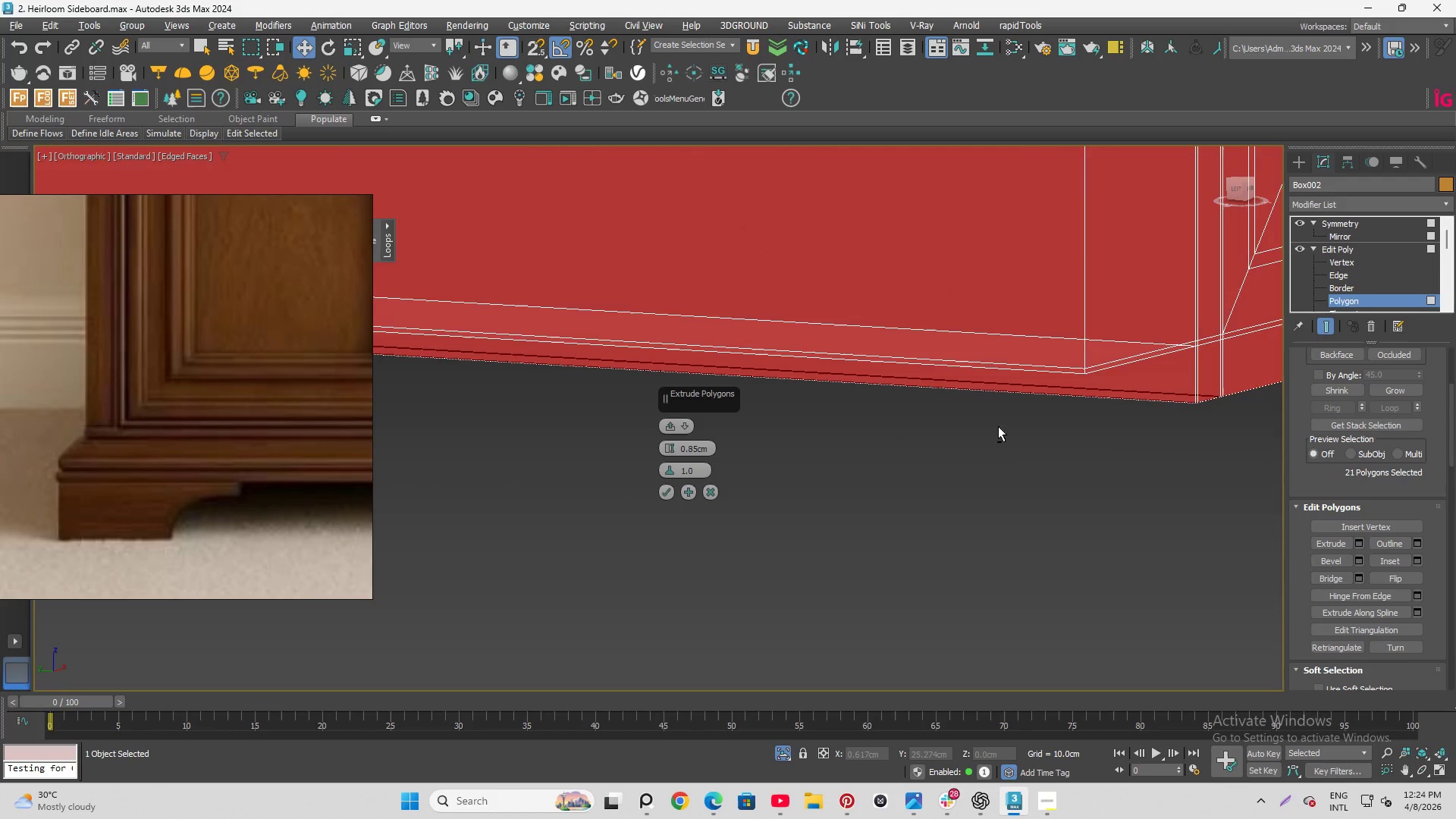 
hold_key(key=AltLeft, duration=0.64)
 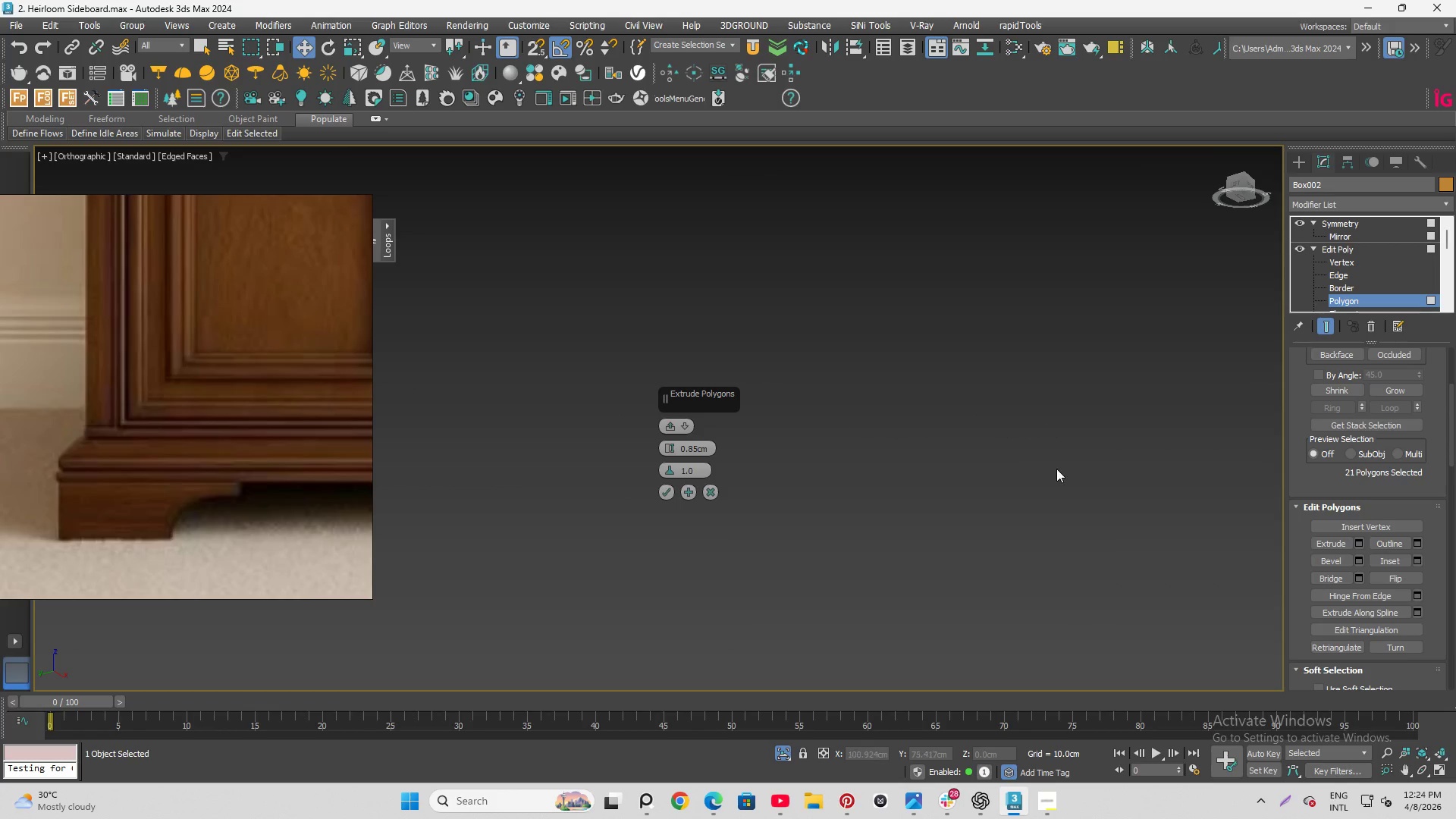 
scroll: coordinate [1008, 426], scroll_direction: down, amount: 2.0
 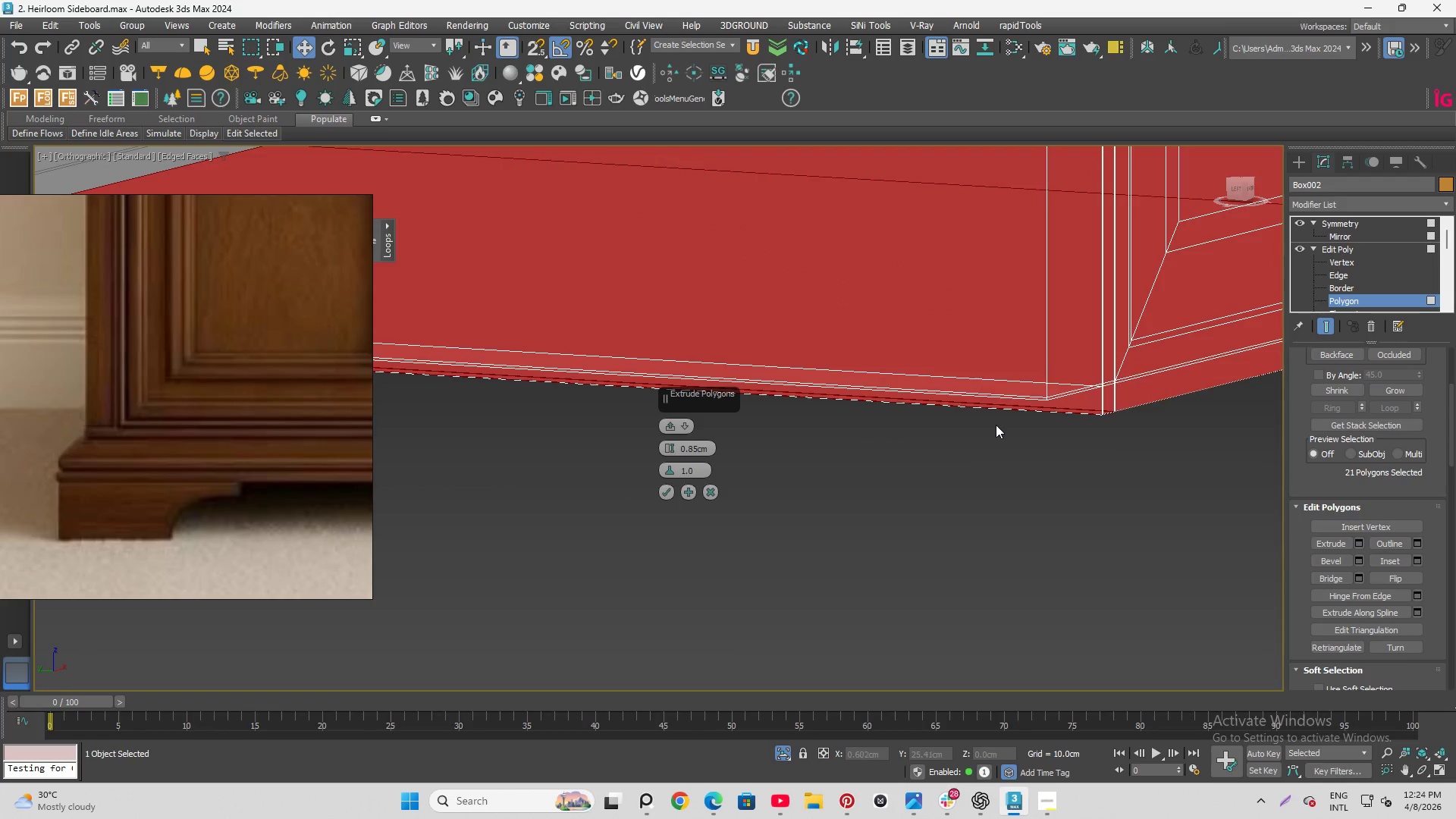 
hold_key(key=AltLeft, duration=0.67)
scroll: coordinate [1050, 422], scroll_direction: down, amount: 9.0
 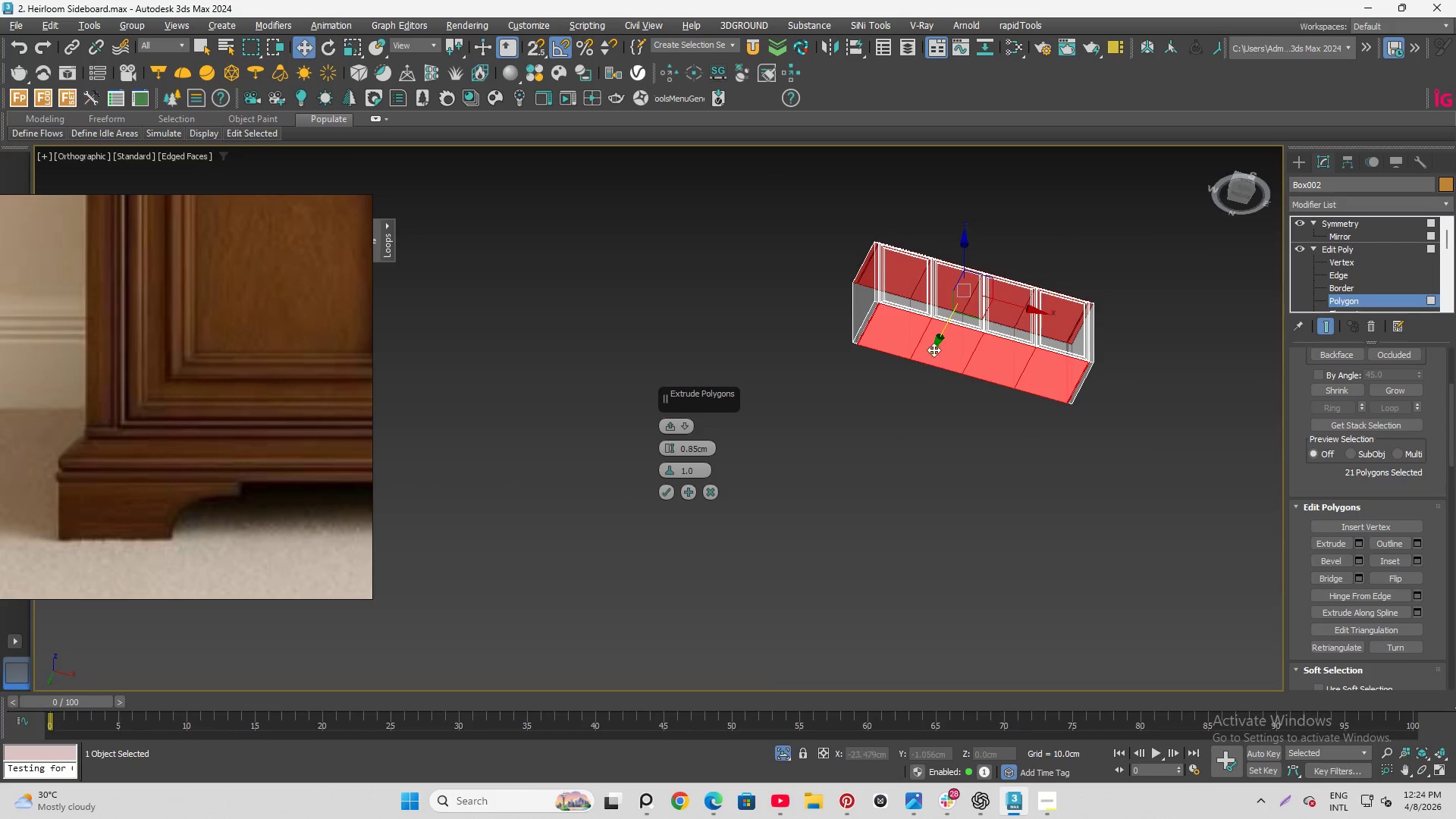 
hold_key(key=ControlLeft, duration=1.17)
 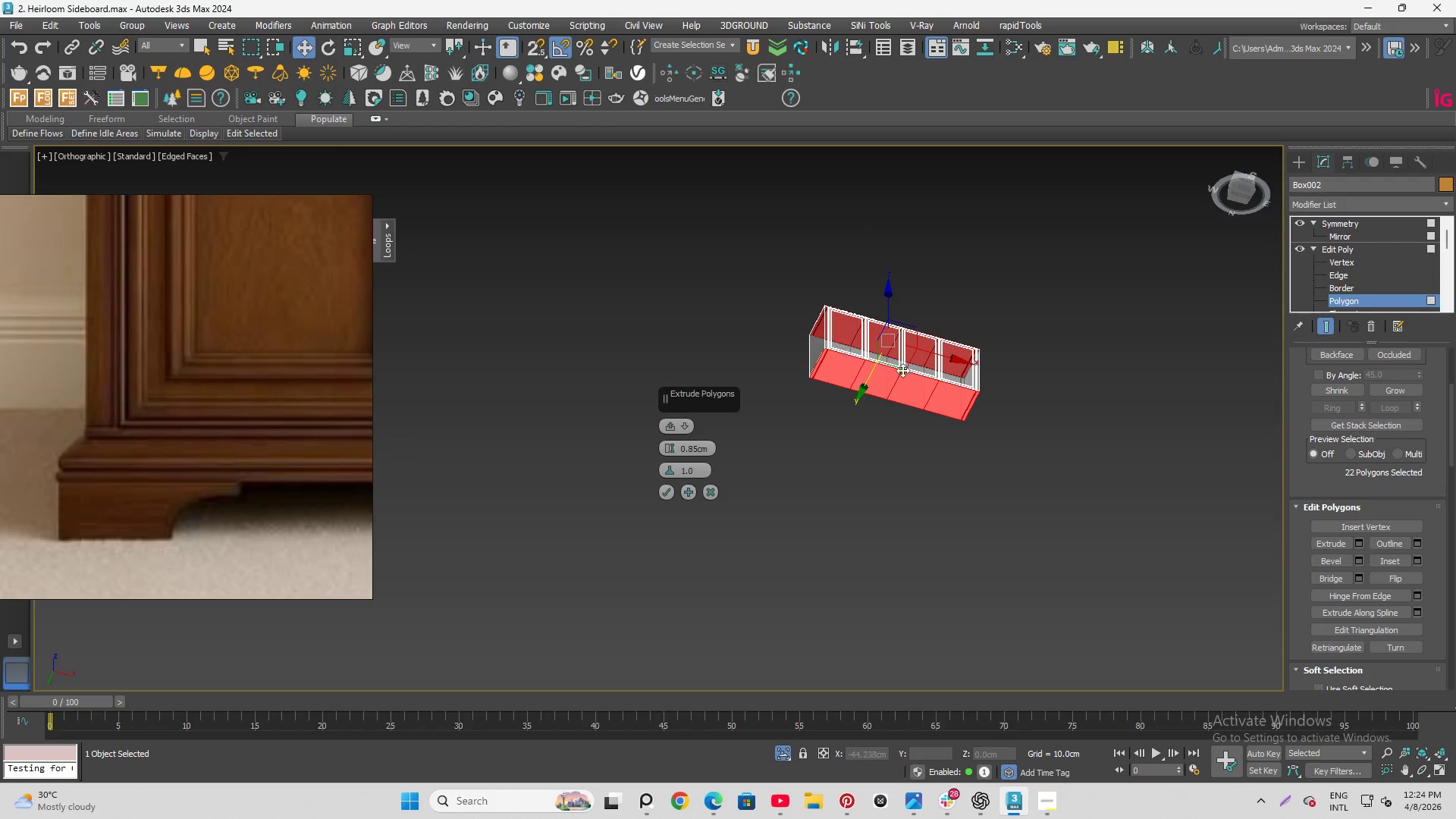 
scroll: coordinate [899, 244], scroll_direction: up, amount: 11.0
 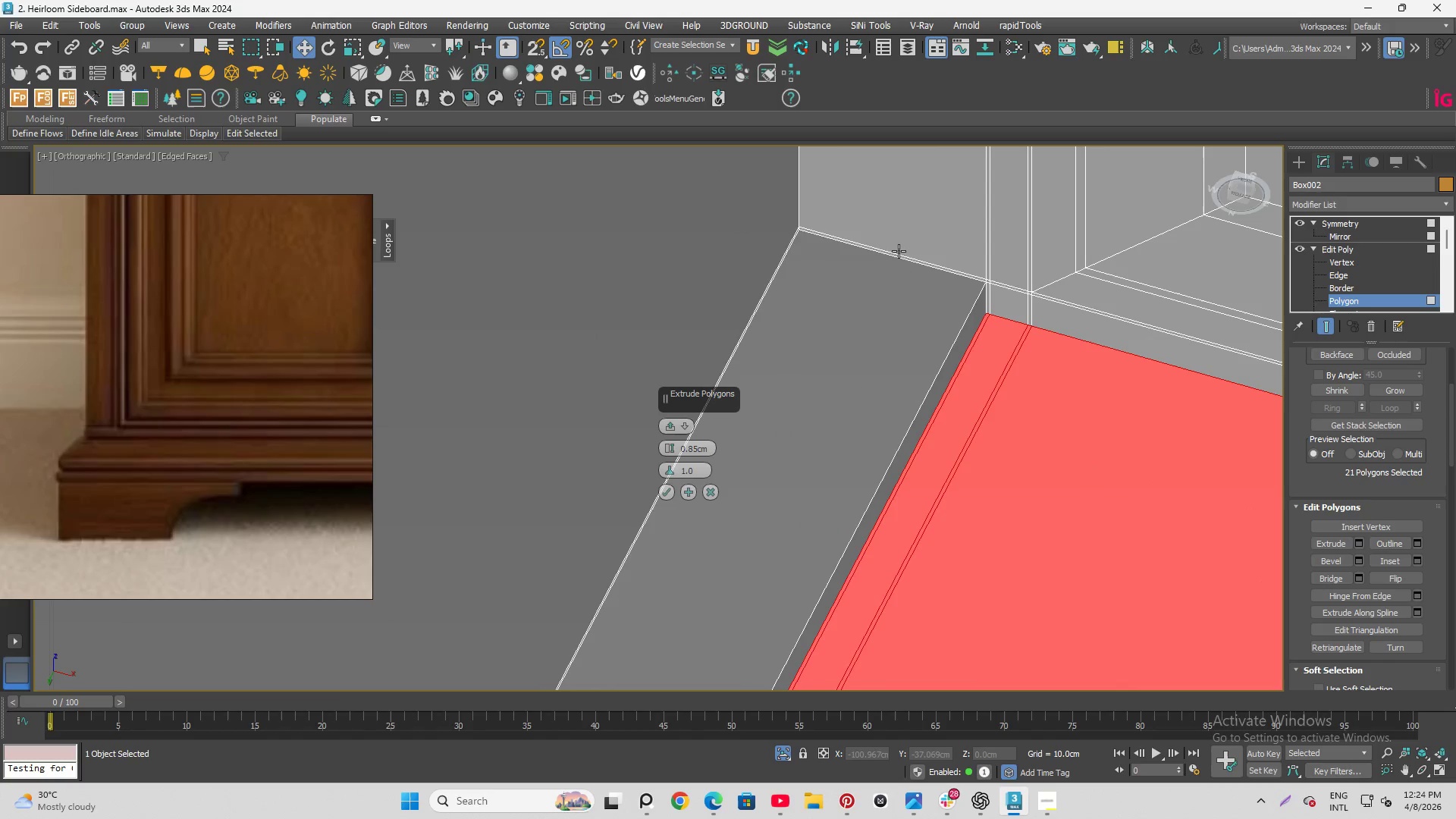 
scroll: coordinate [824, 353], scroll_direction: down, amount: 7.0
 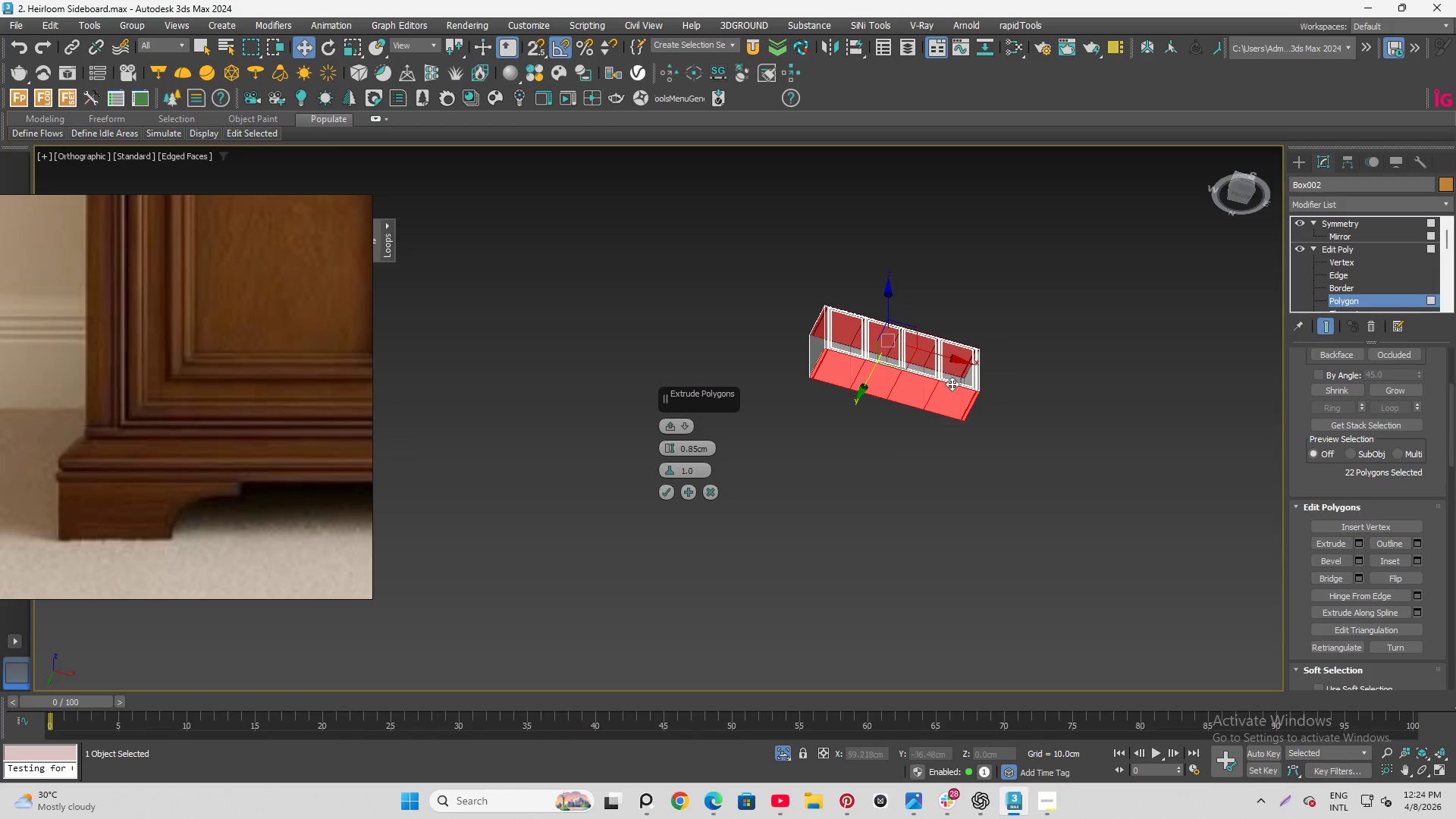 
hold_key(key=AltLeft, duration=0.7)
 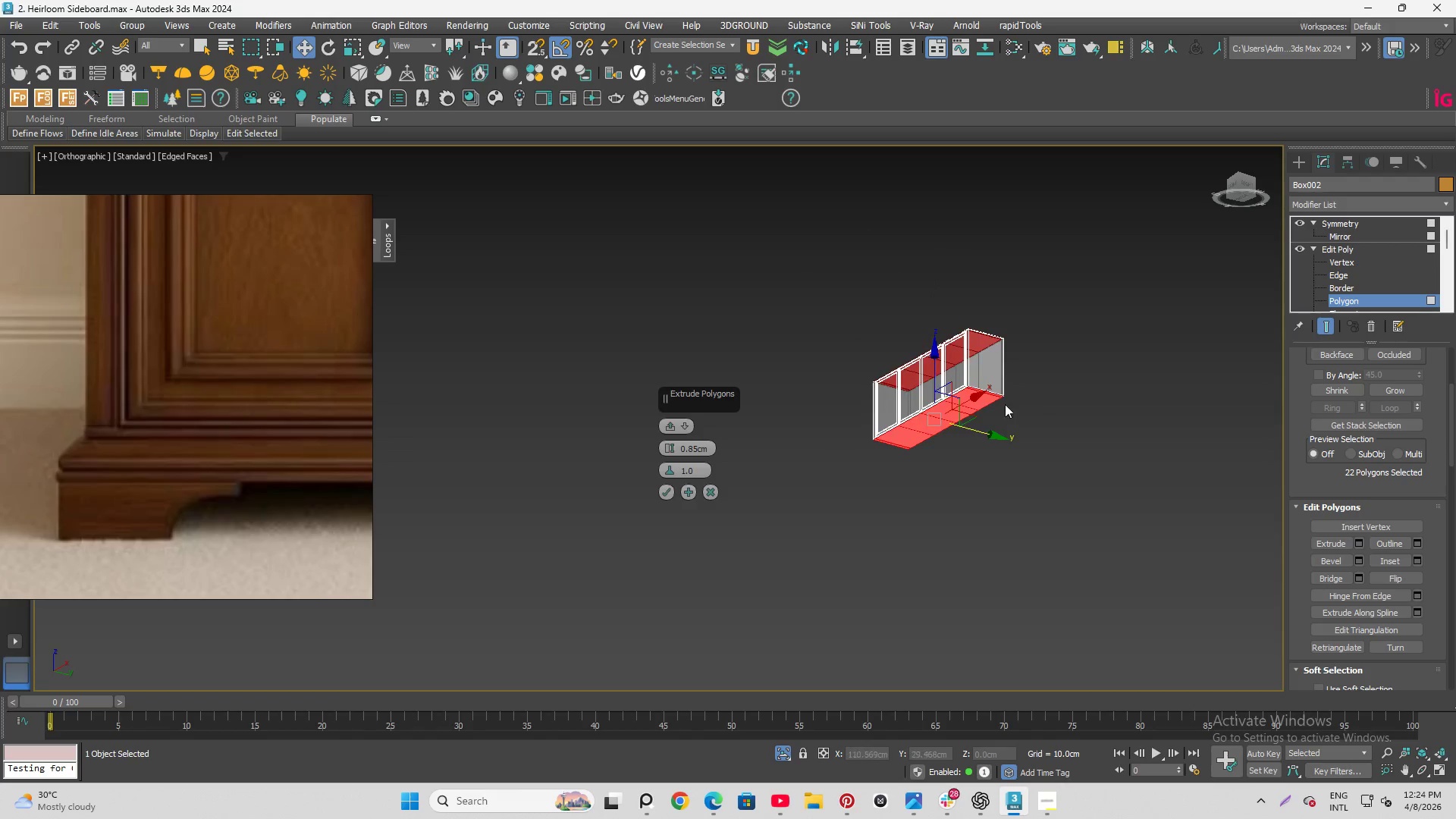 
hold_key(key=AltLeft, duration=0.91)
 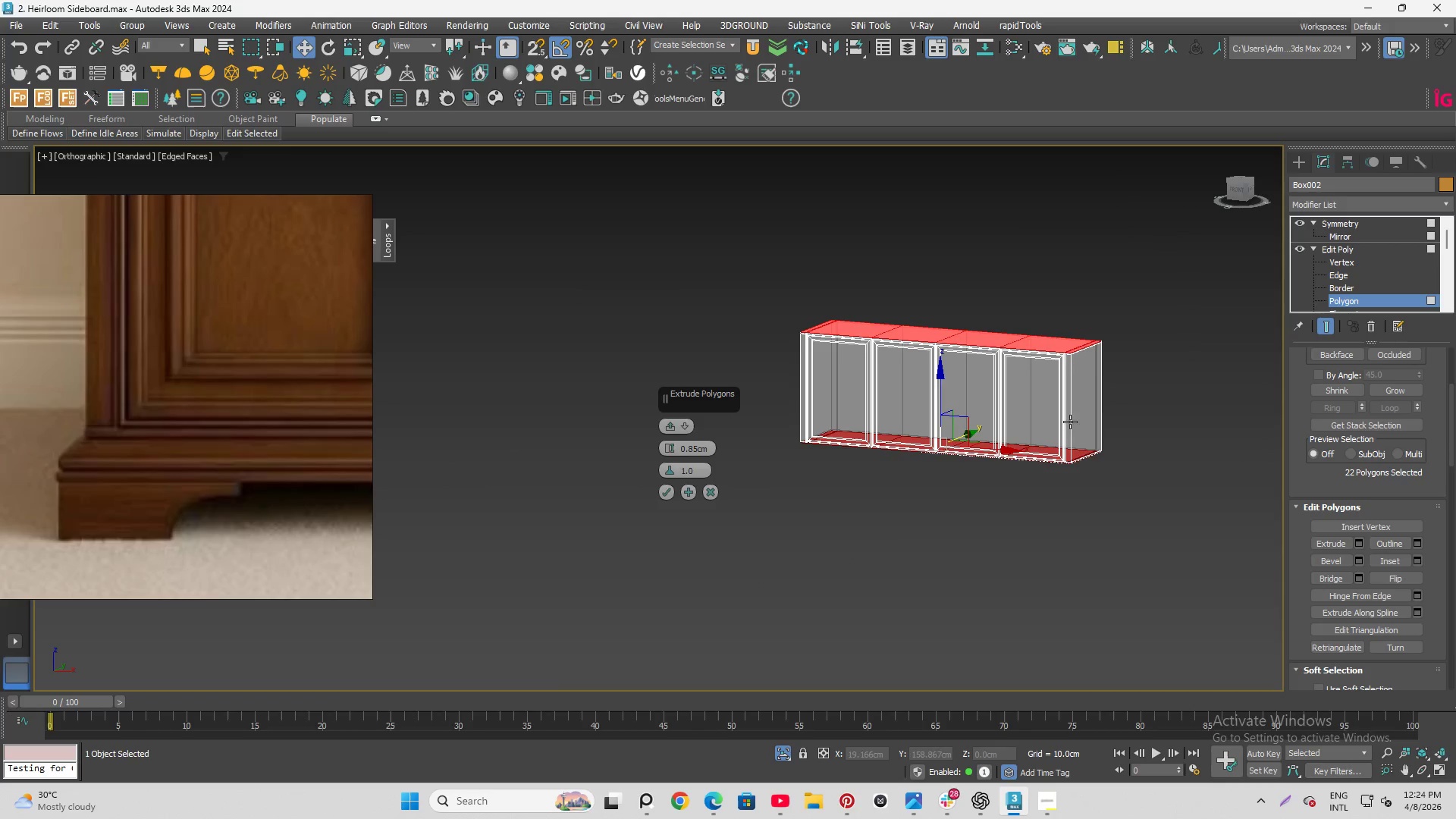 
scroll: coordinate [1031, 373], scroll_direction: up, amount: 9.0
 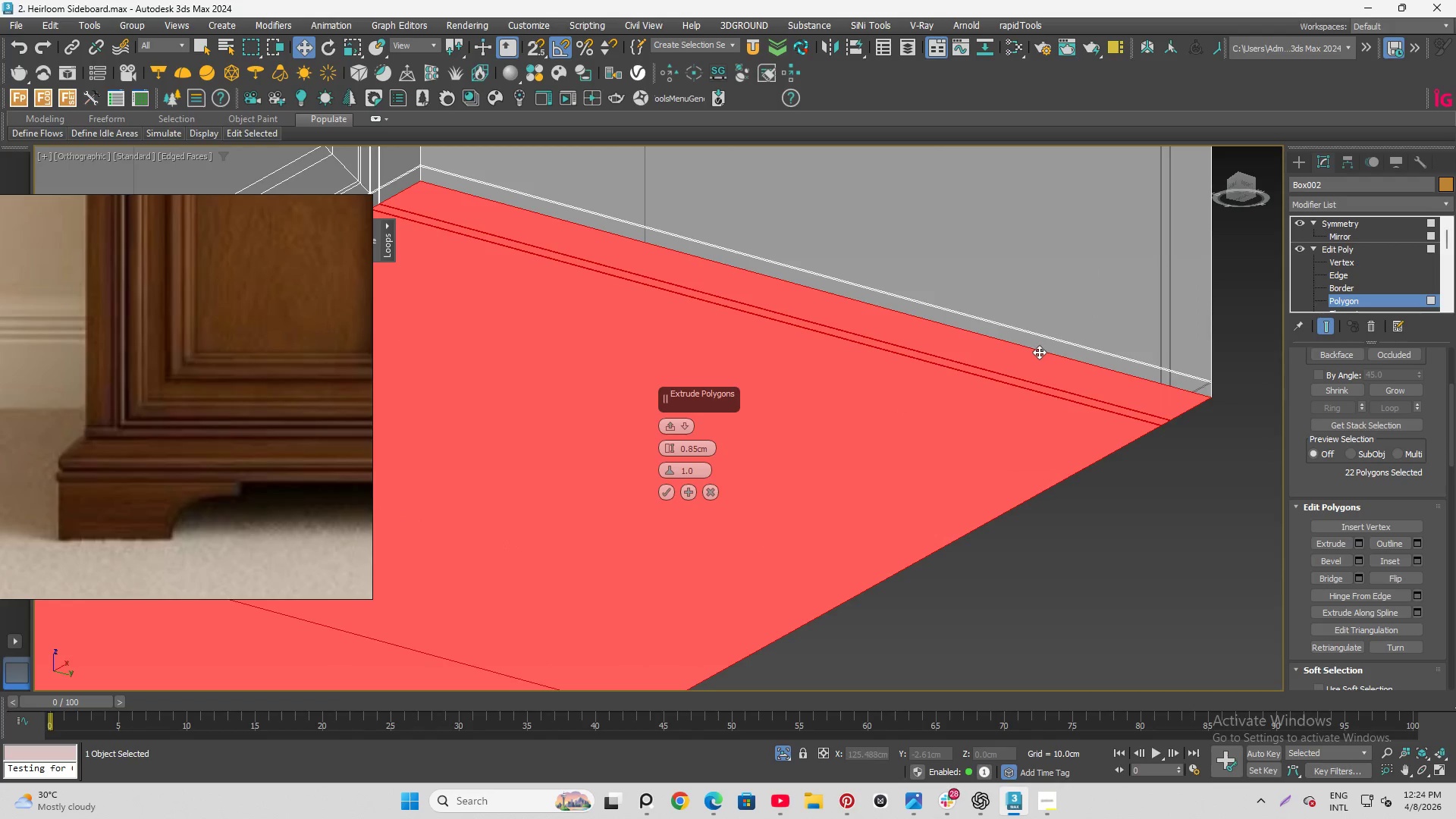 
hold_key(key=AltLeft, duration=1.5)
scroll: coordinate [1081, 398], scroll_direction: up, amount: 3.0
 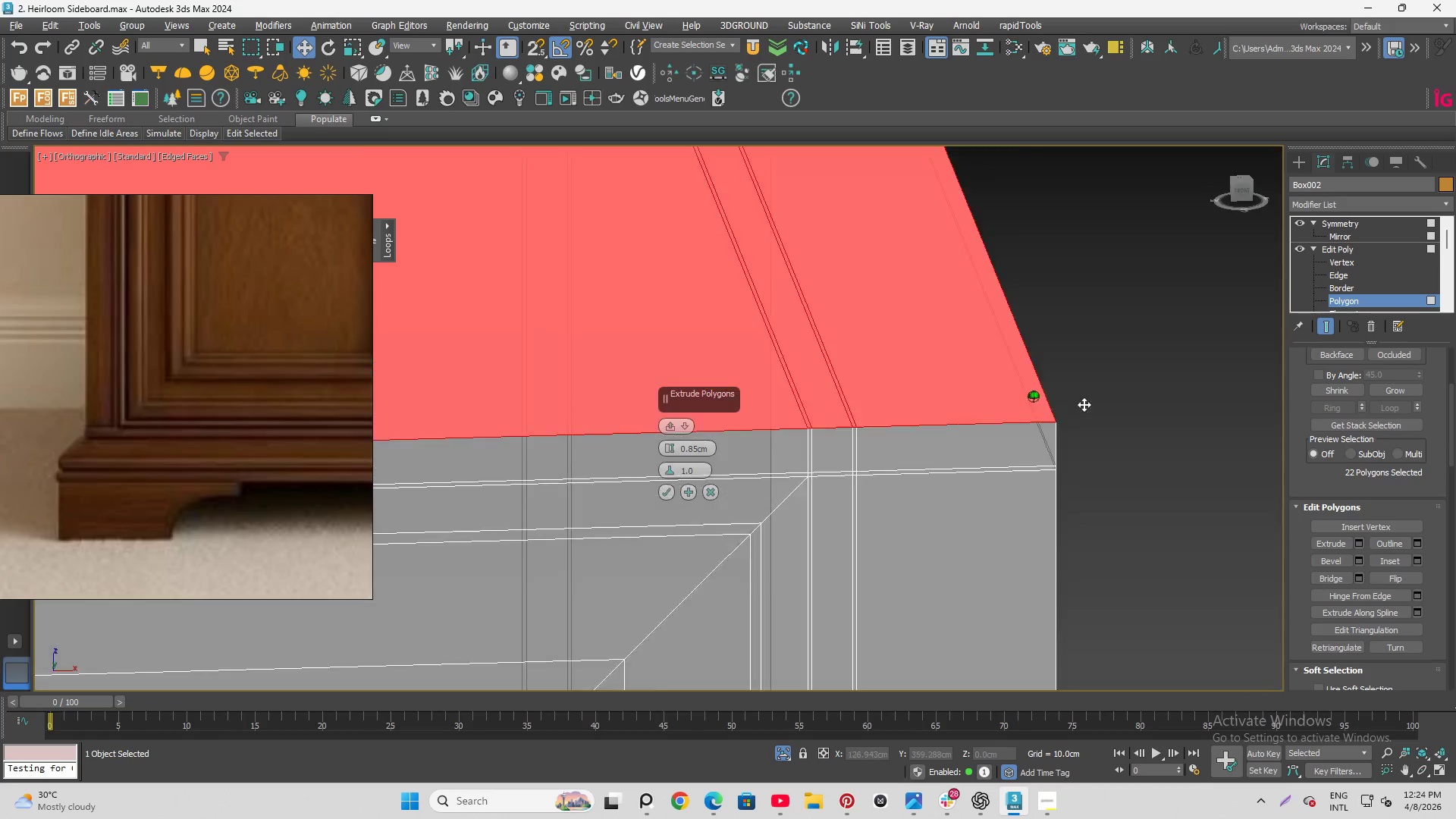 
hold_key(key=AltLeft, duration=1.17)
 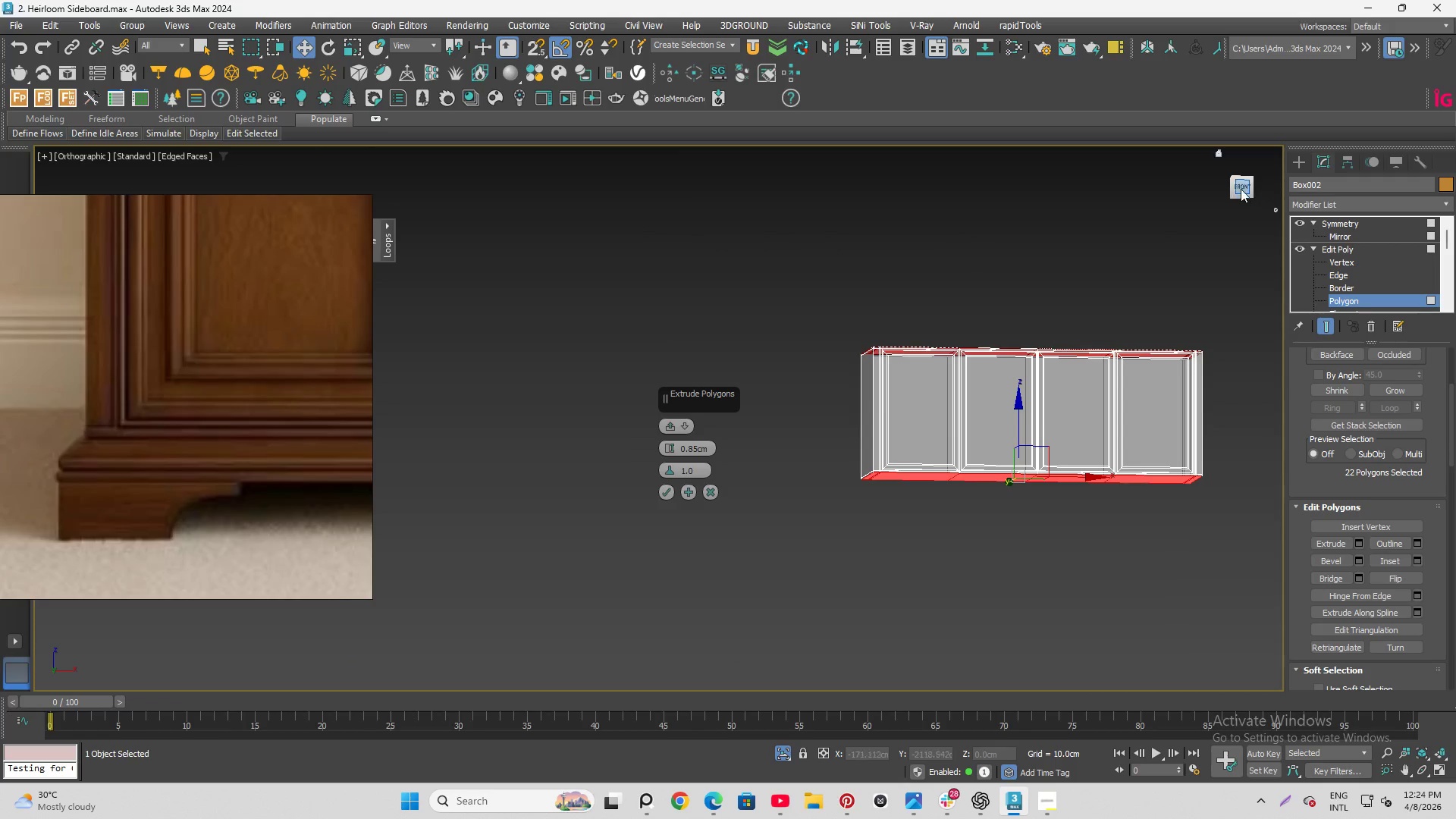 
scroll: coordinate [1172, 347], scroll_direction: down, amount: 11.0
 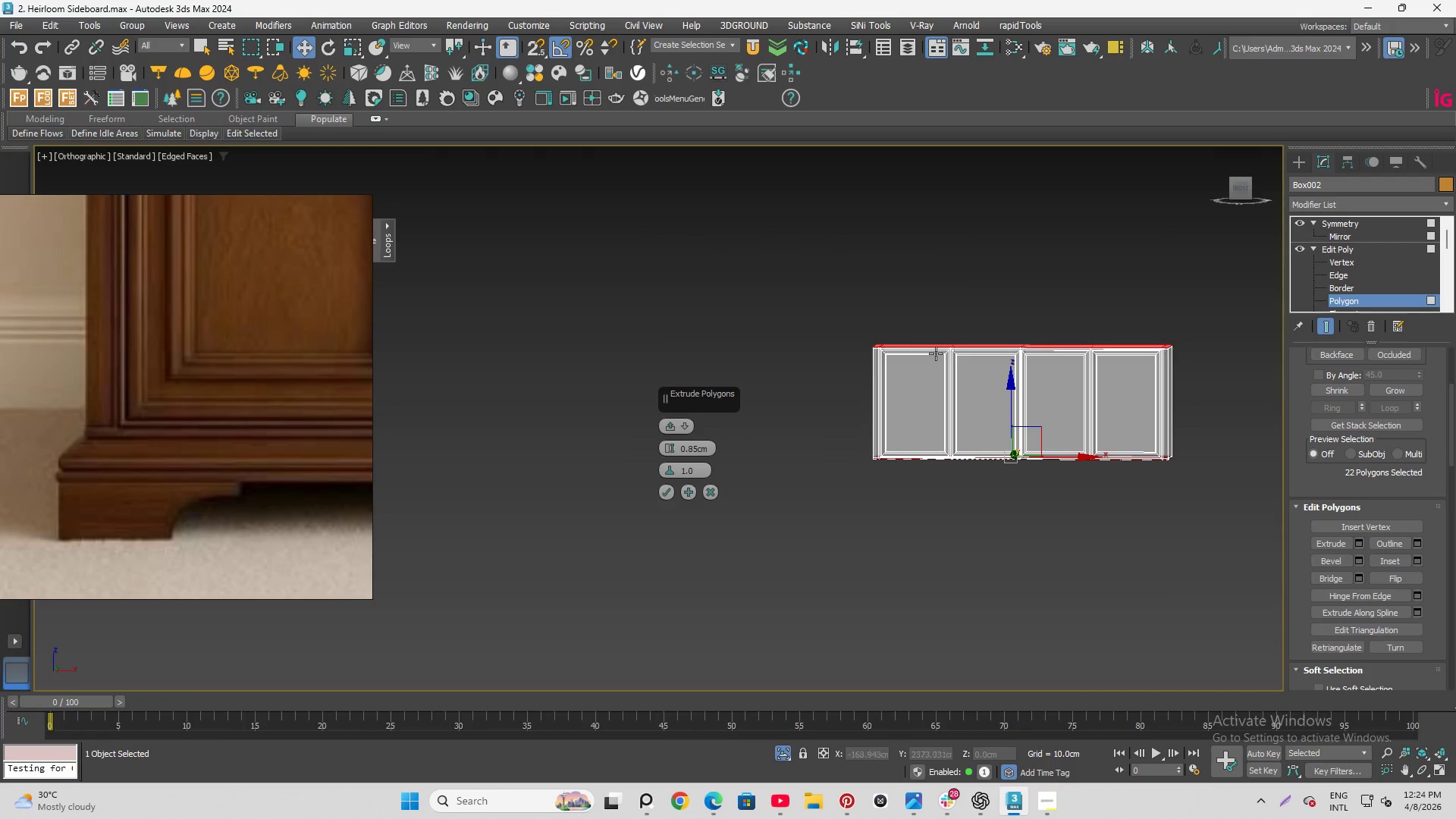 
scroll: coordinate [870, 350], scroll_direction: up, amount: 1.0
 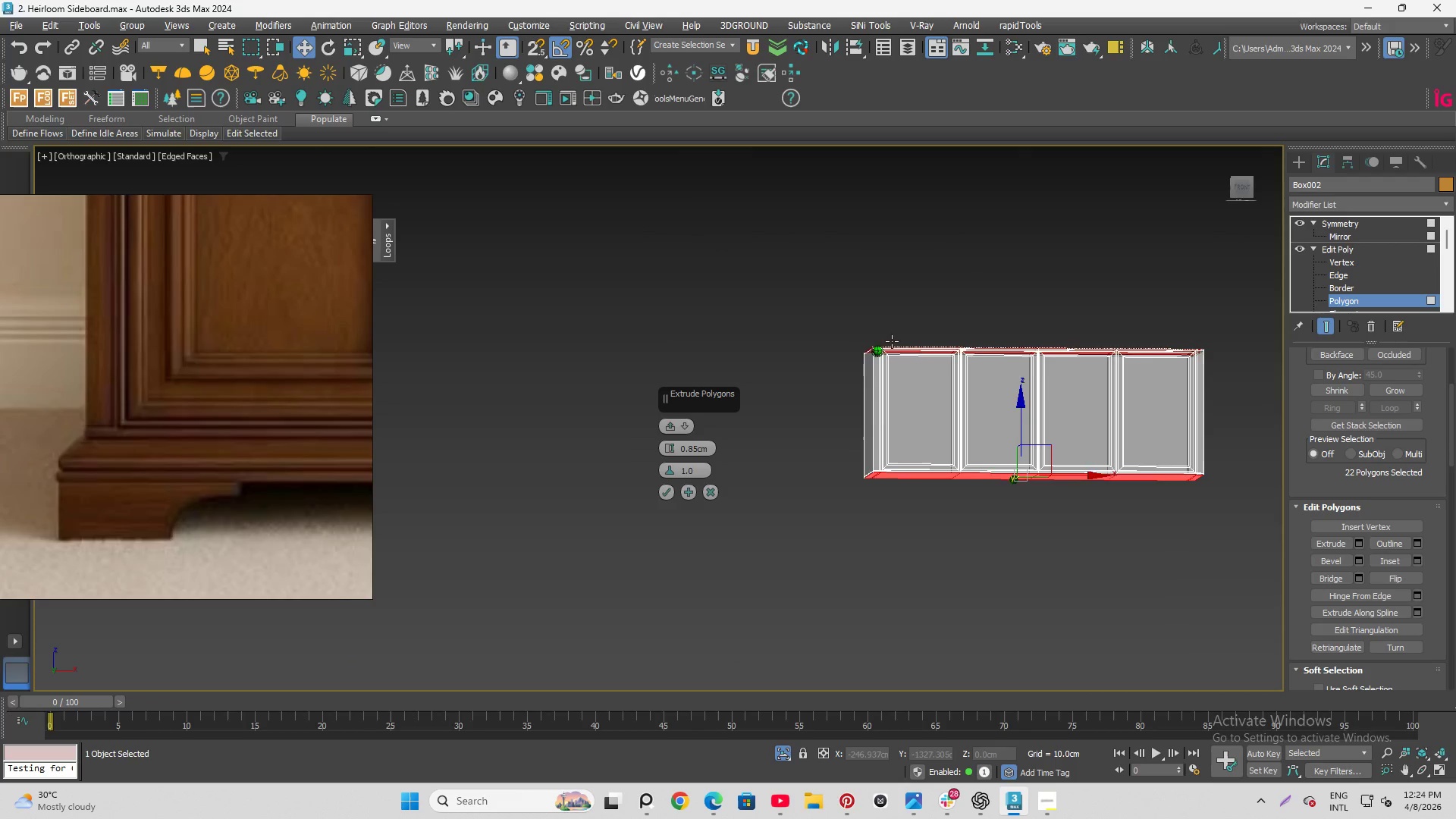 
hold_key(key=AltLeft, duration=3.84)
left_click([1241, 189])
 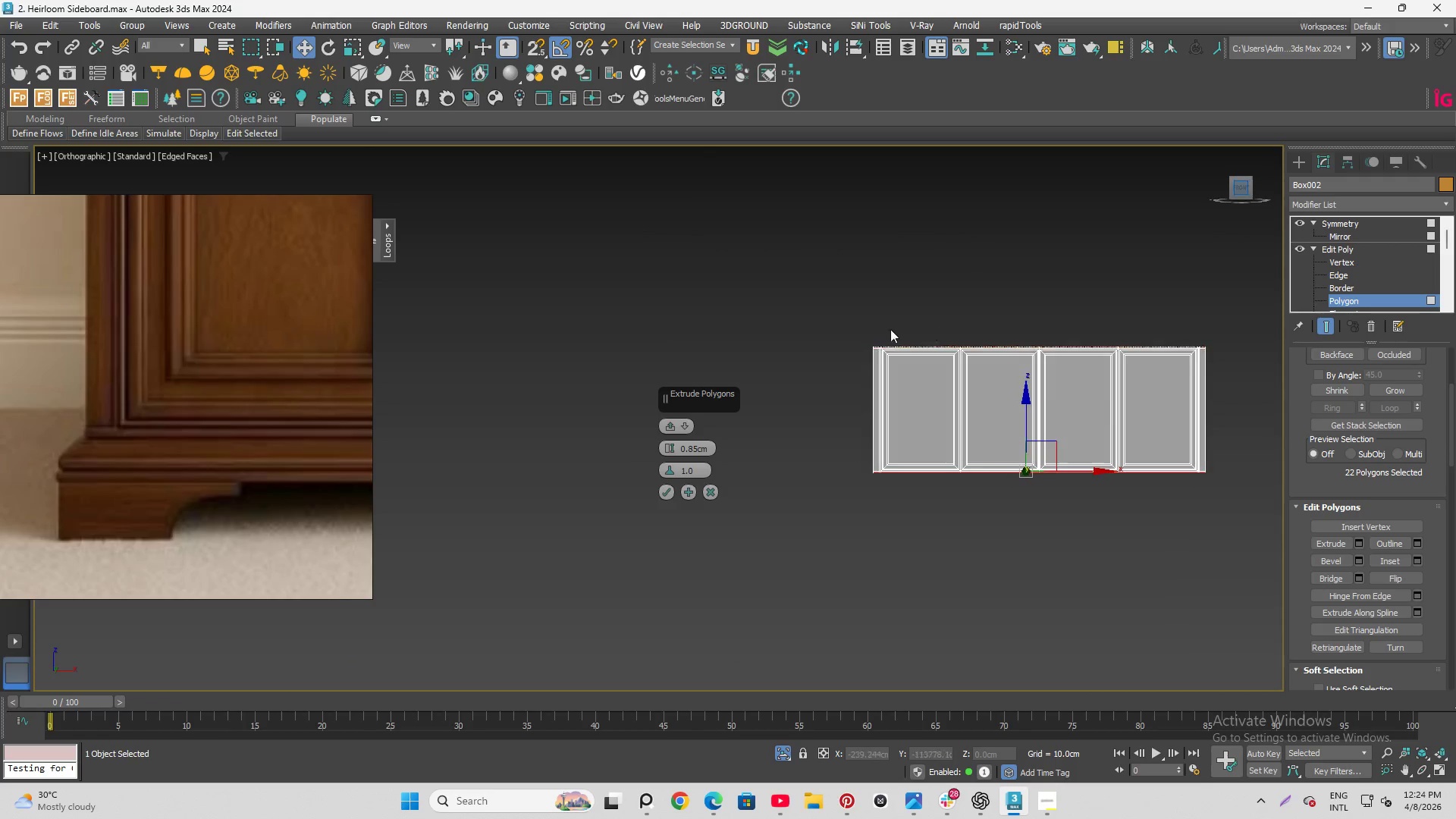 
scroll: coordinate [885, 343], scroll_direction: up, amount: 7.0
 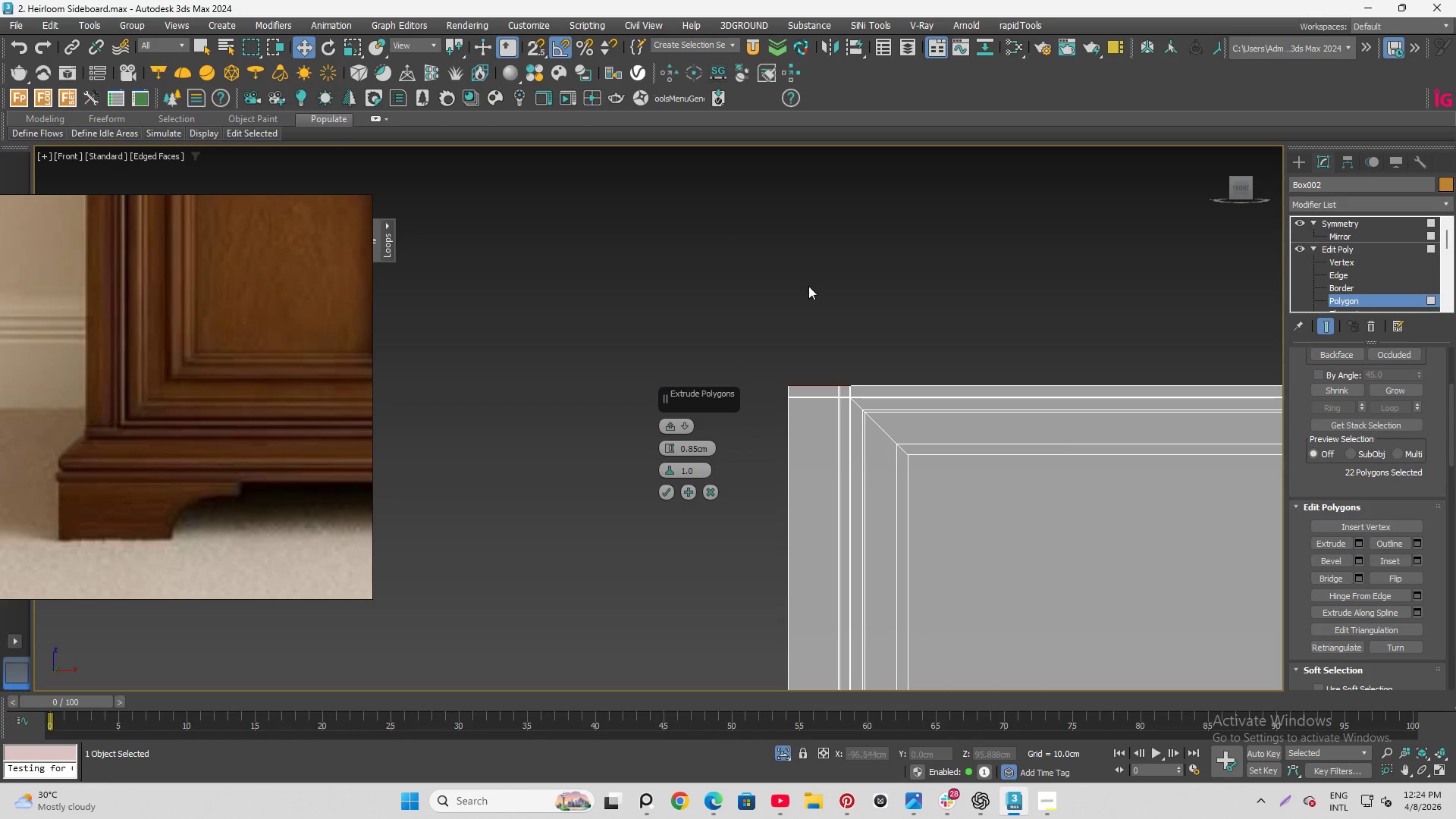 
scroll: coordinate [799, 281], scroll_direction: down, amount: 3.0
 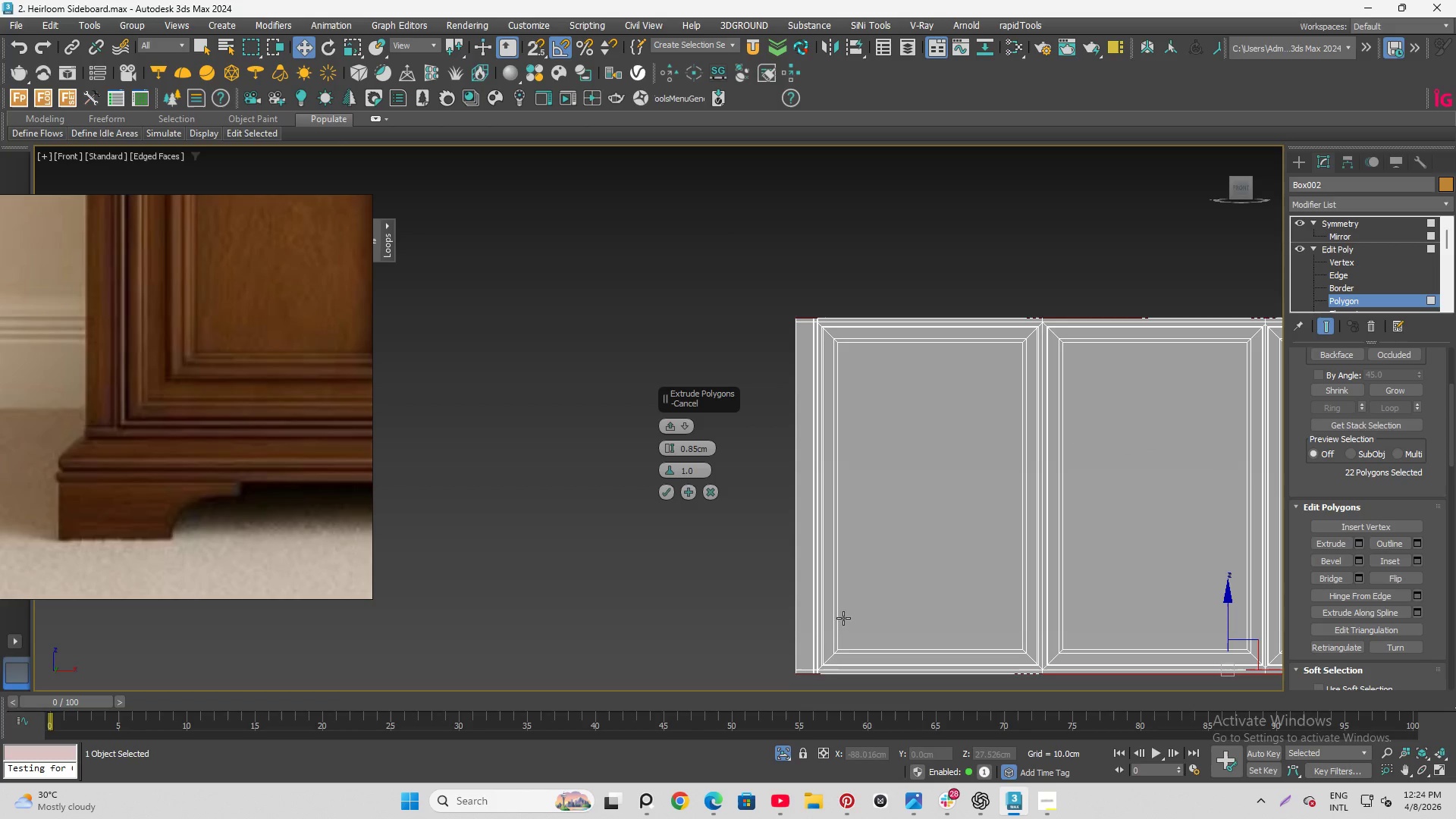 
hold_key(key=AltLeft, duration=1.16)
 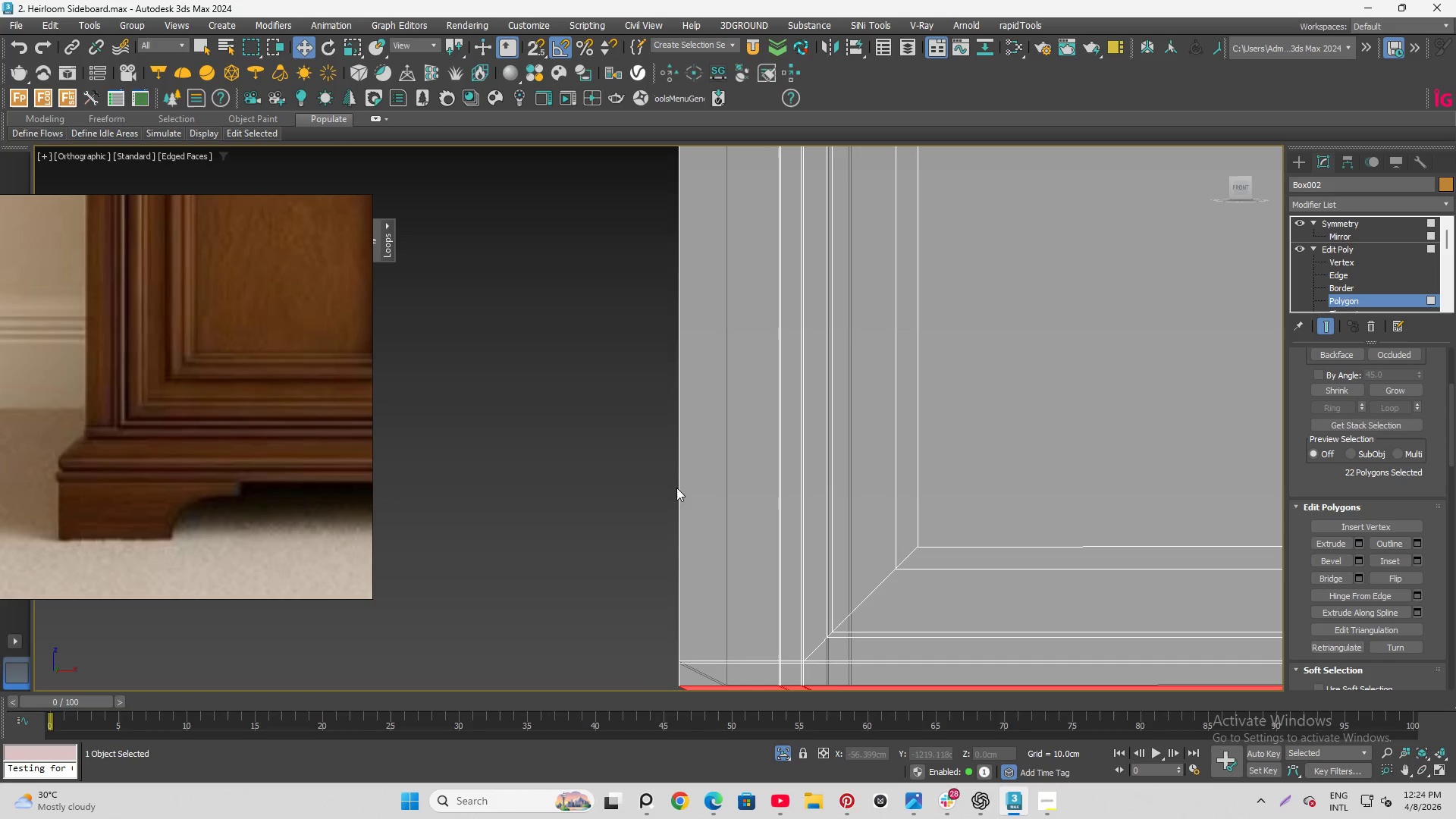 
scroll: coordinate [834, 690], scroll_direction: up, amount: 6.0
 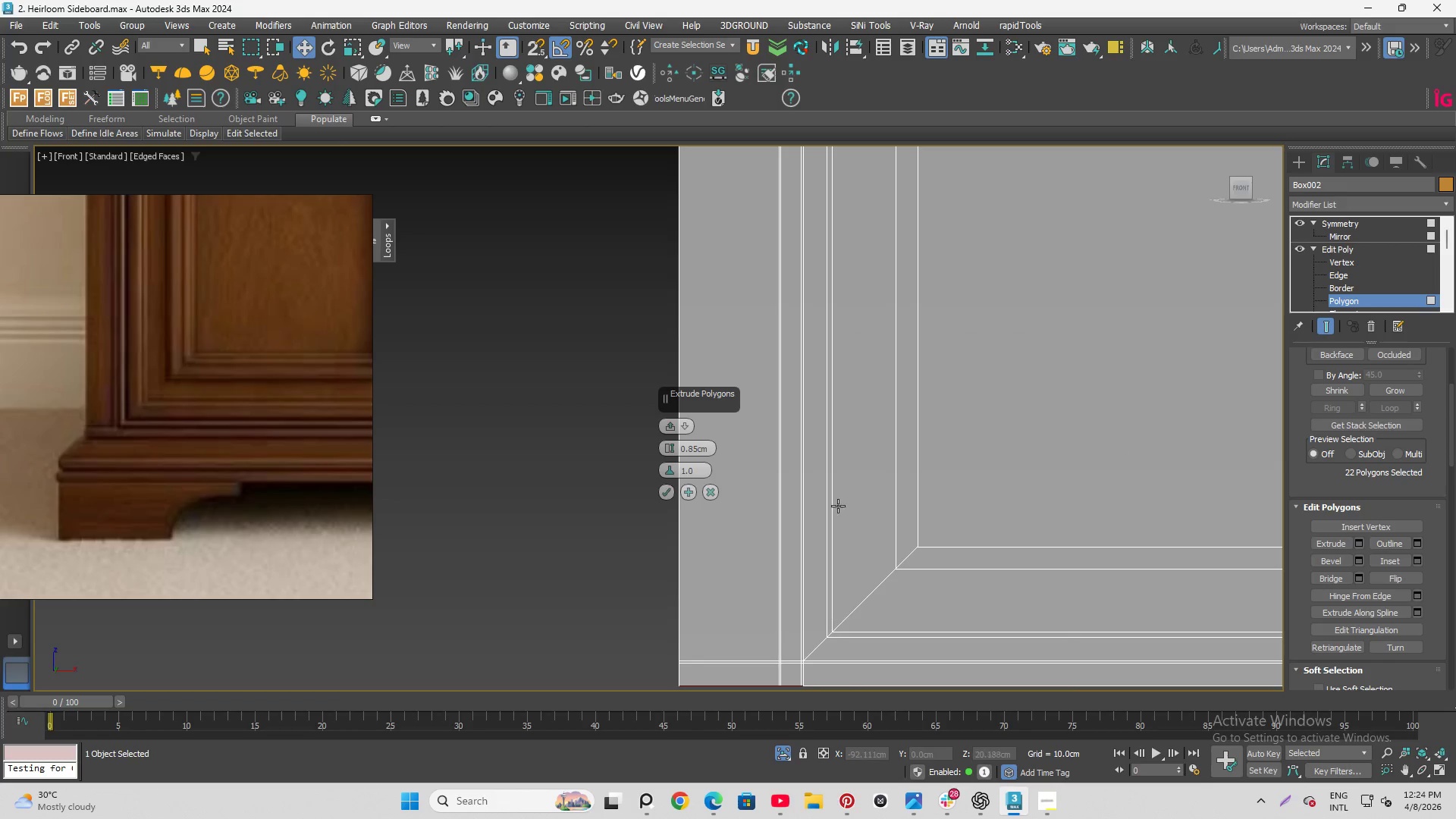 
scroll: coordinate [692, 406], scroll_direction: down, amount: 6.0
 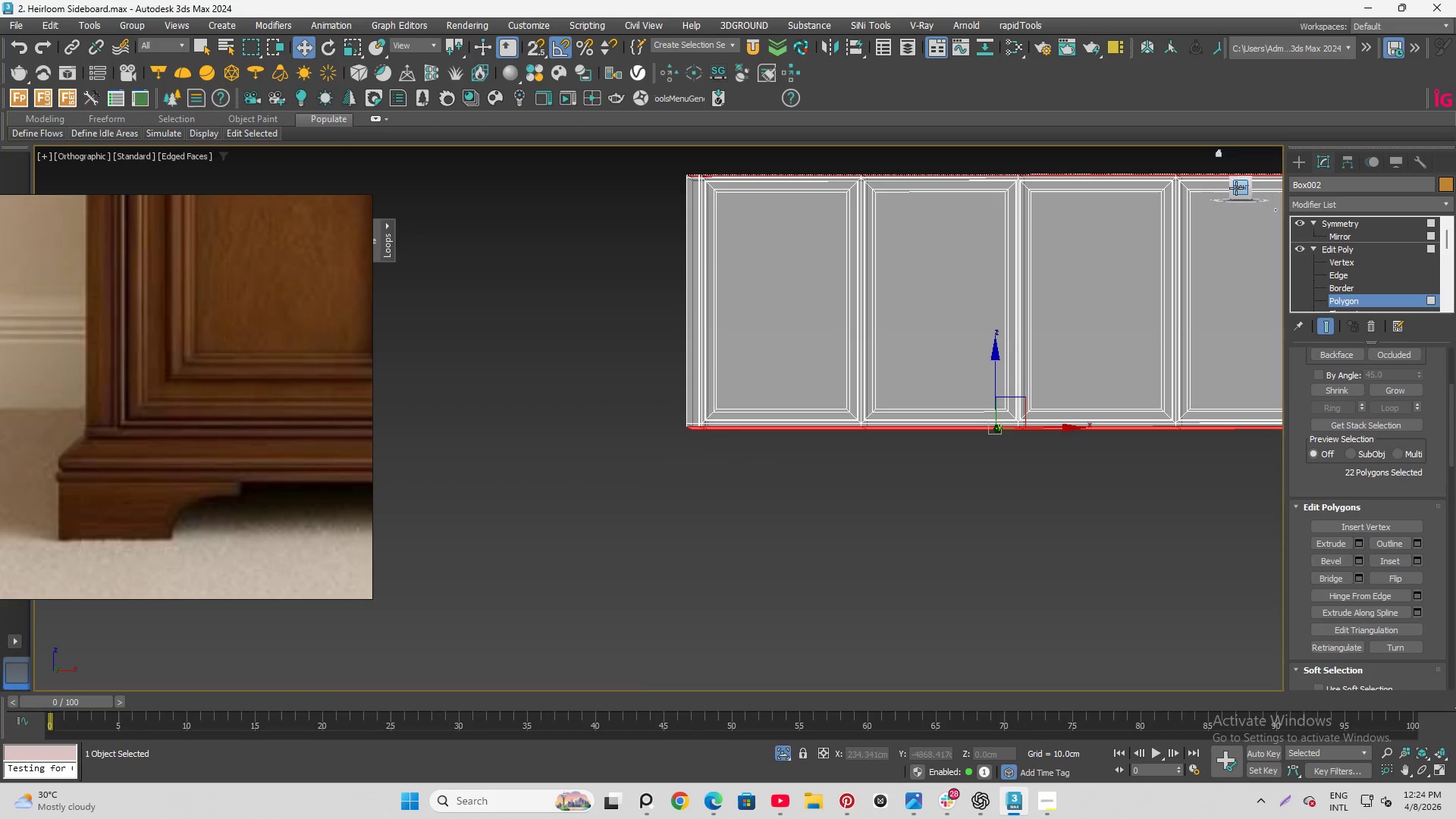 
left_click([1239, 188])
 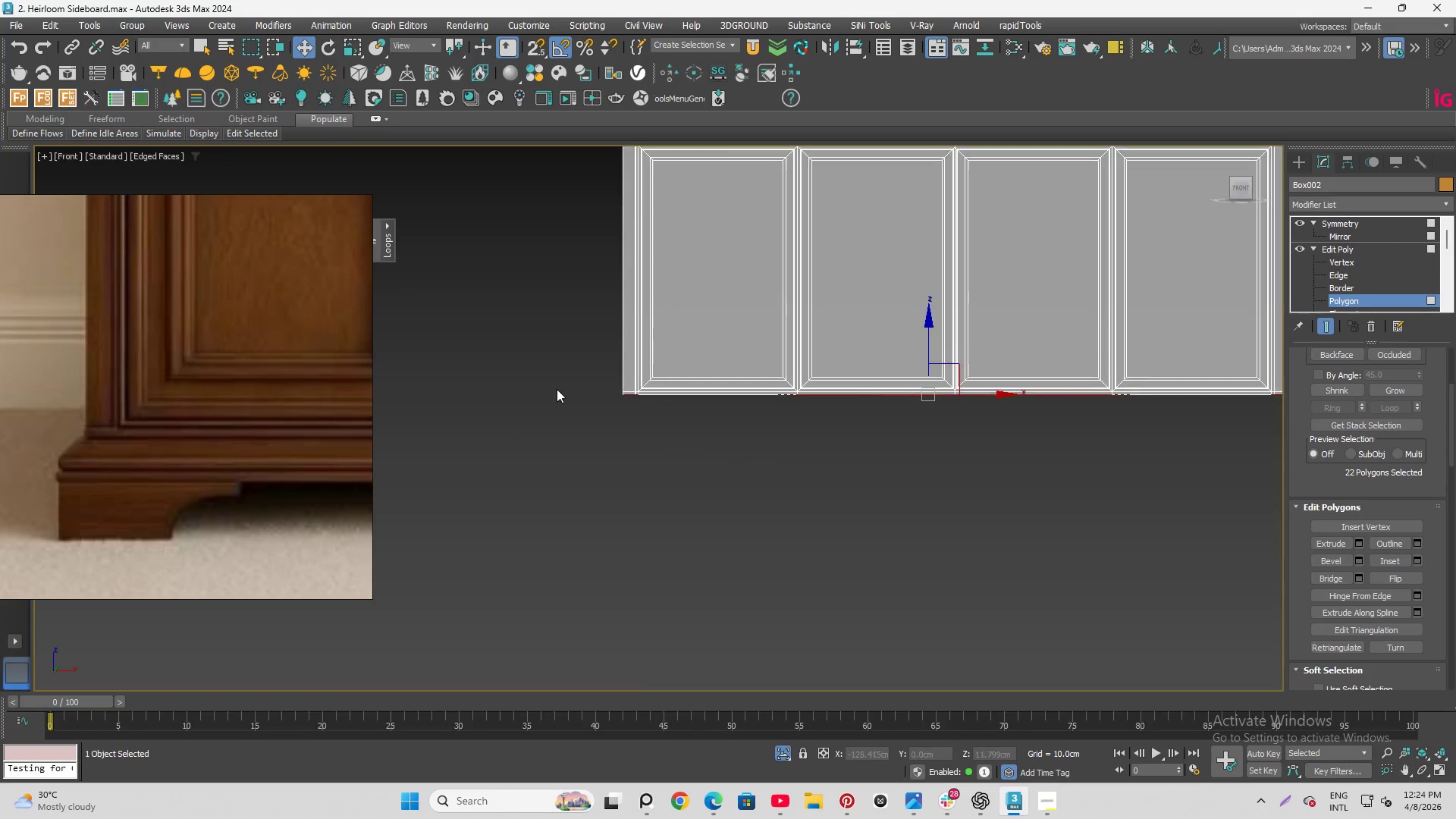 
scroll: coordinate [628, 378], scroll_direction: up, amount: 6.0
 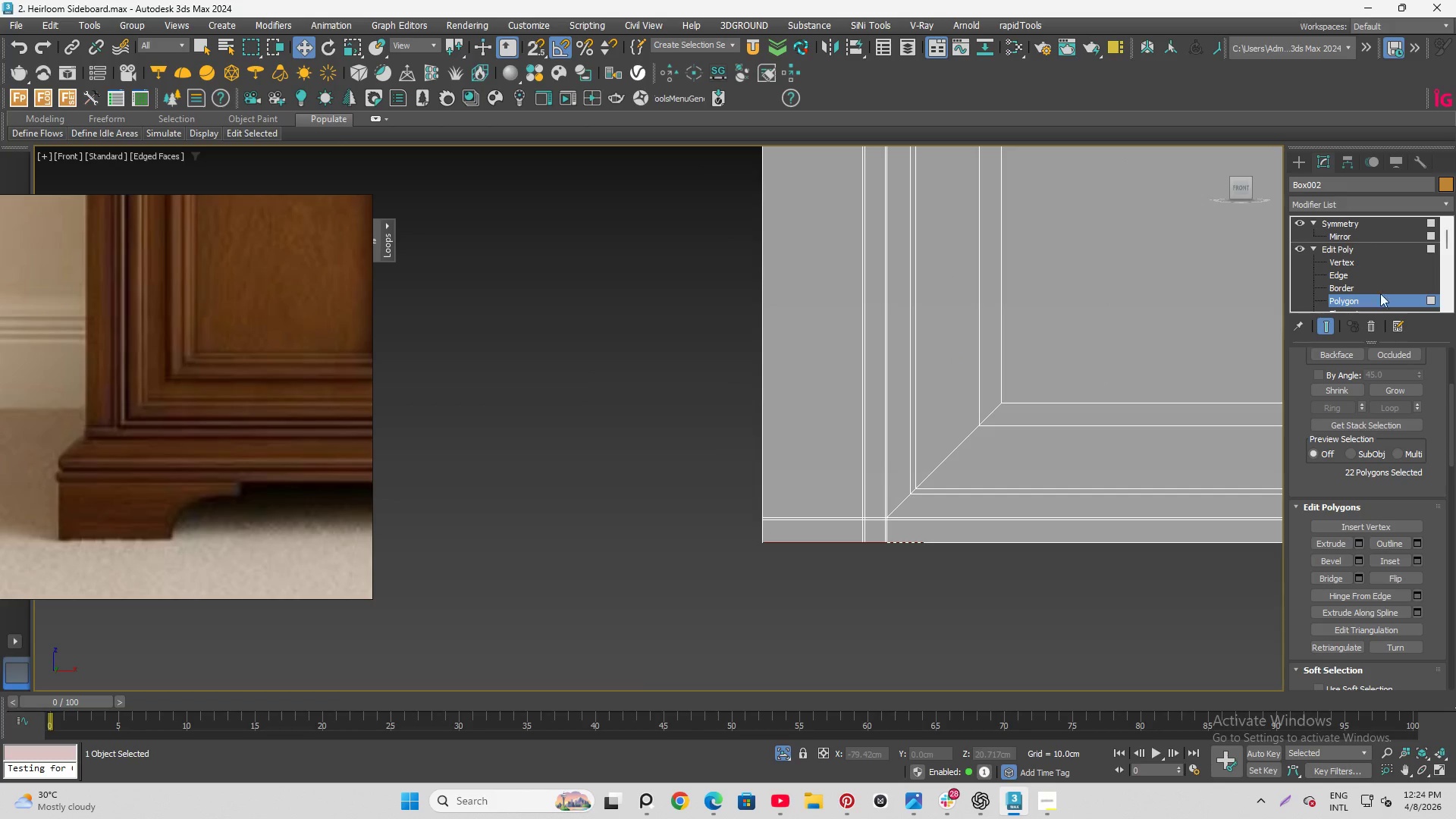 
left_click([1341, 278])
 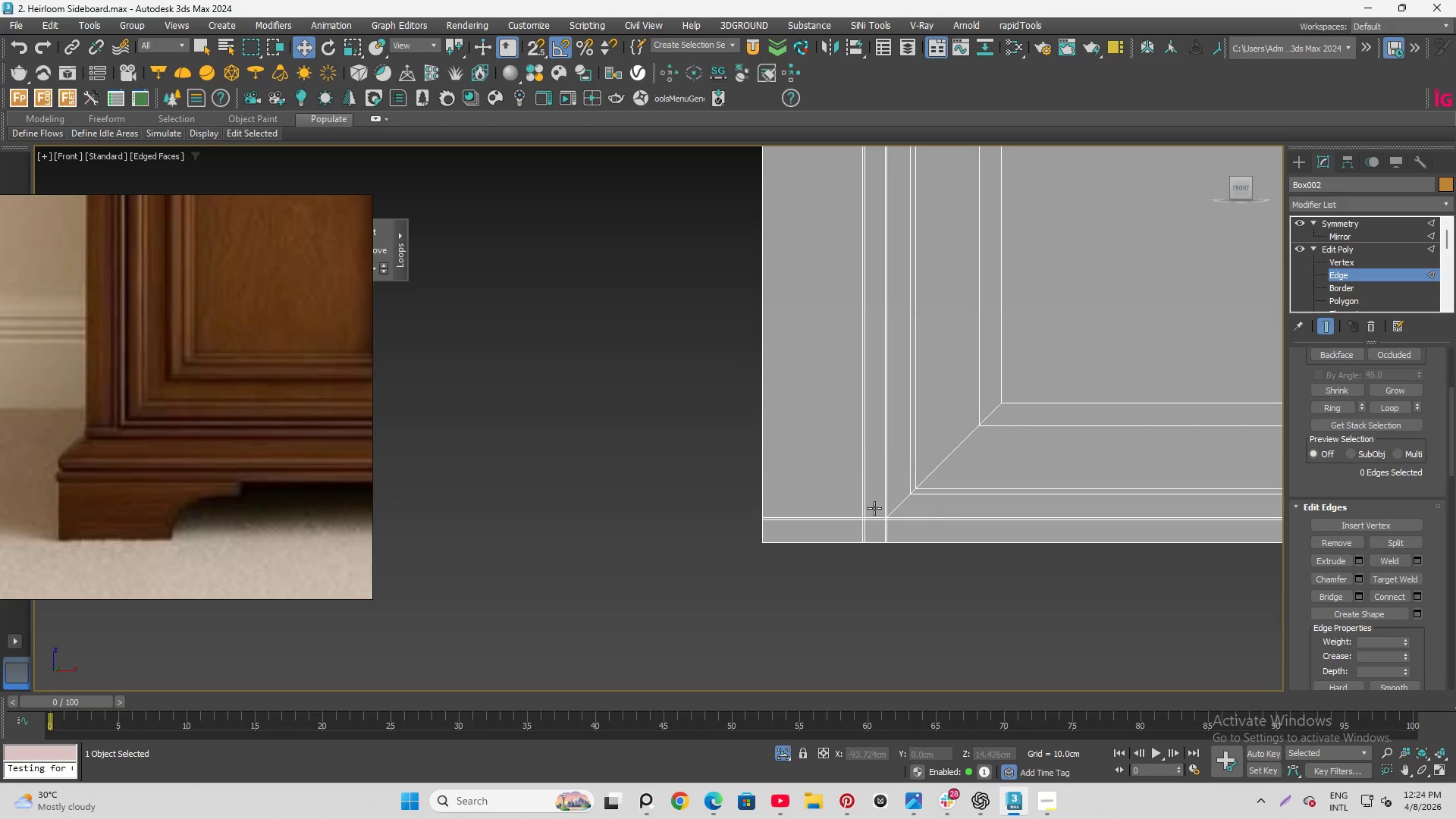 
scroll: coordinate [864, 511], scroll_direction: up, amount: 4.0
 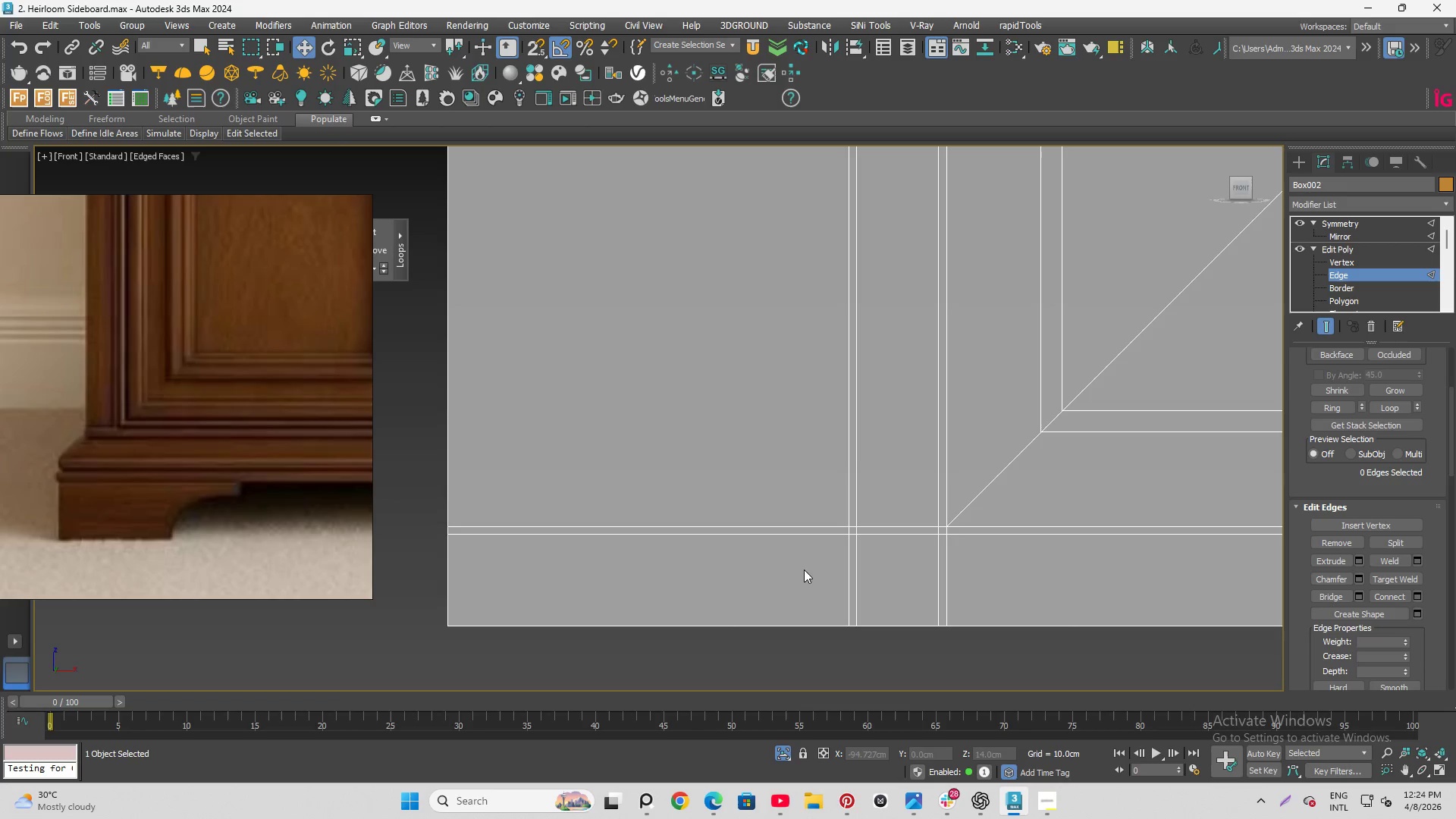 
left_click_drag(start_coordinate=[809, 567], to_coordinate=[1023, 595])
 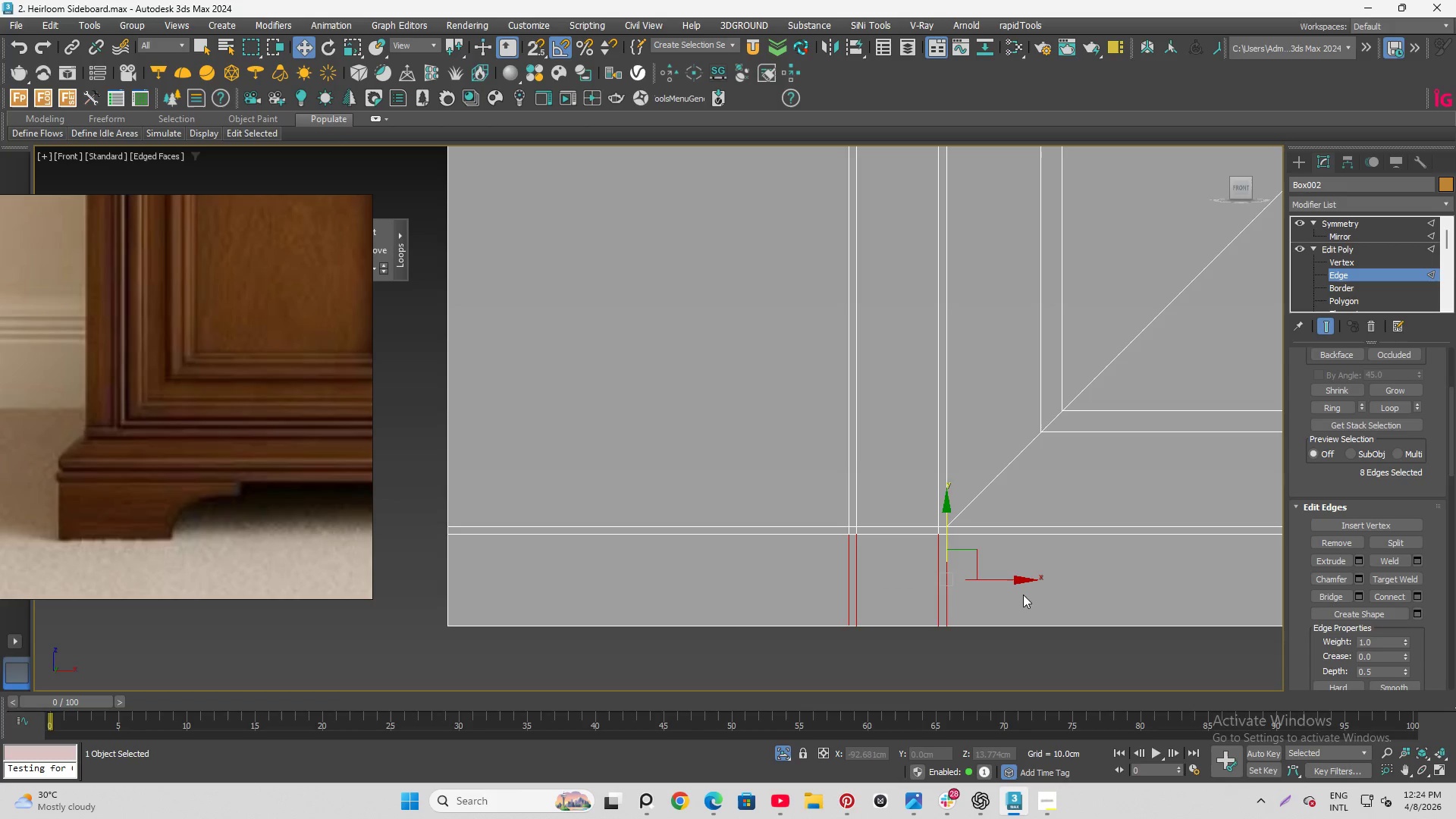 
key(Control+Backspace)
 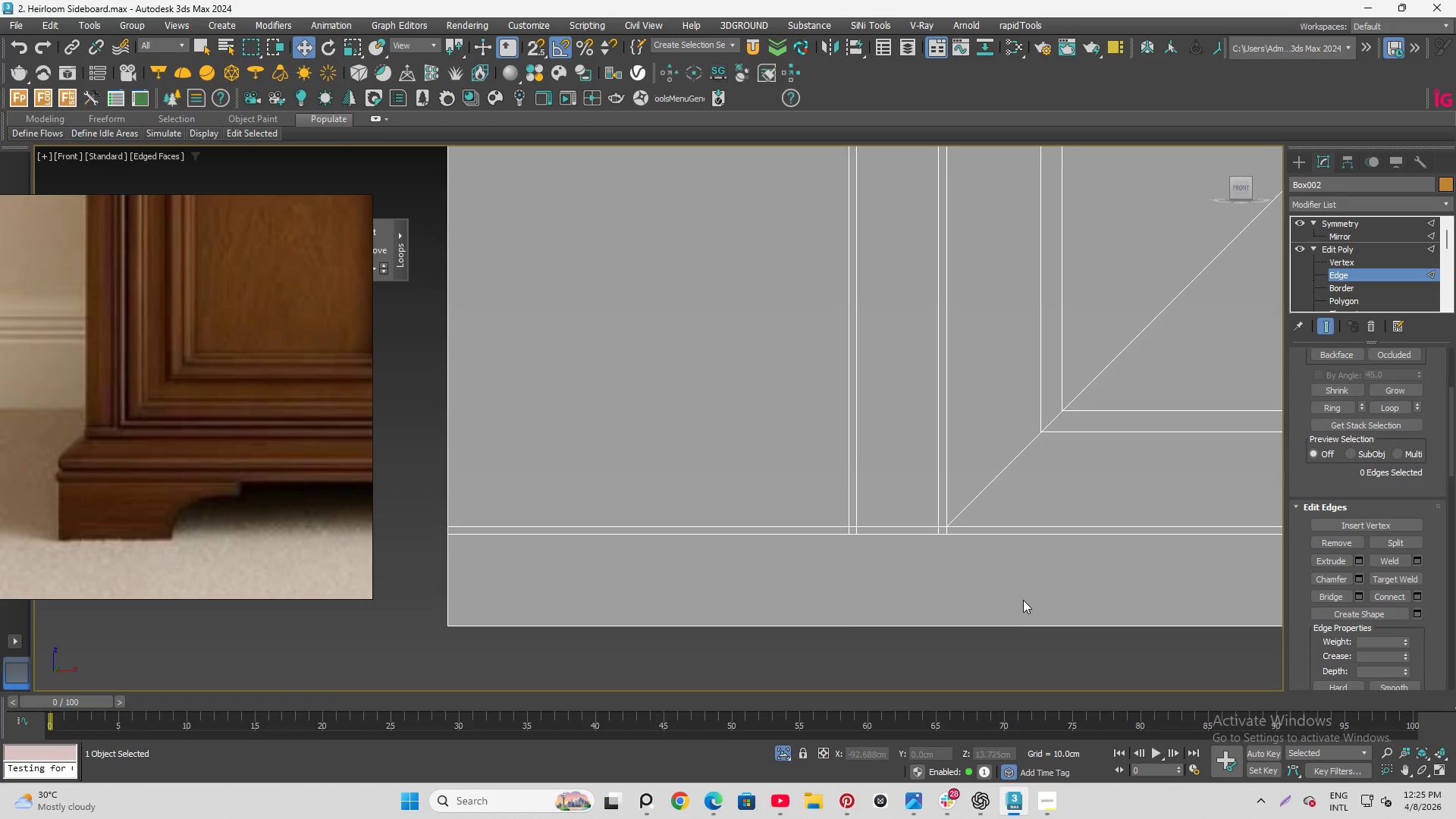 
hold_key(key=ControlLeft, duration=1.5)
left_click_drag(start_coordinate=[886, 503], to_coordinate=[911, 613])
 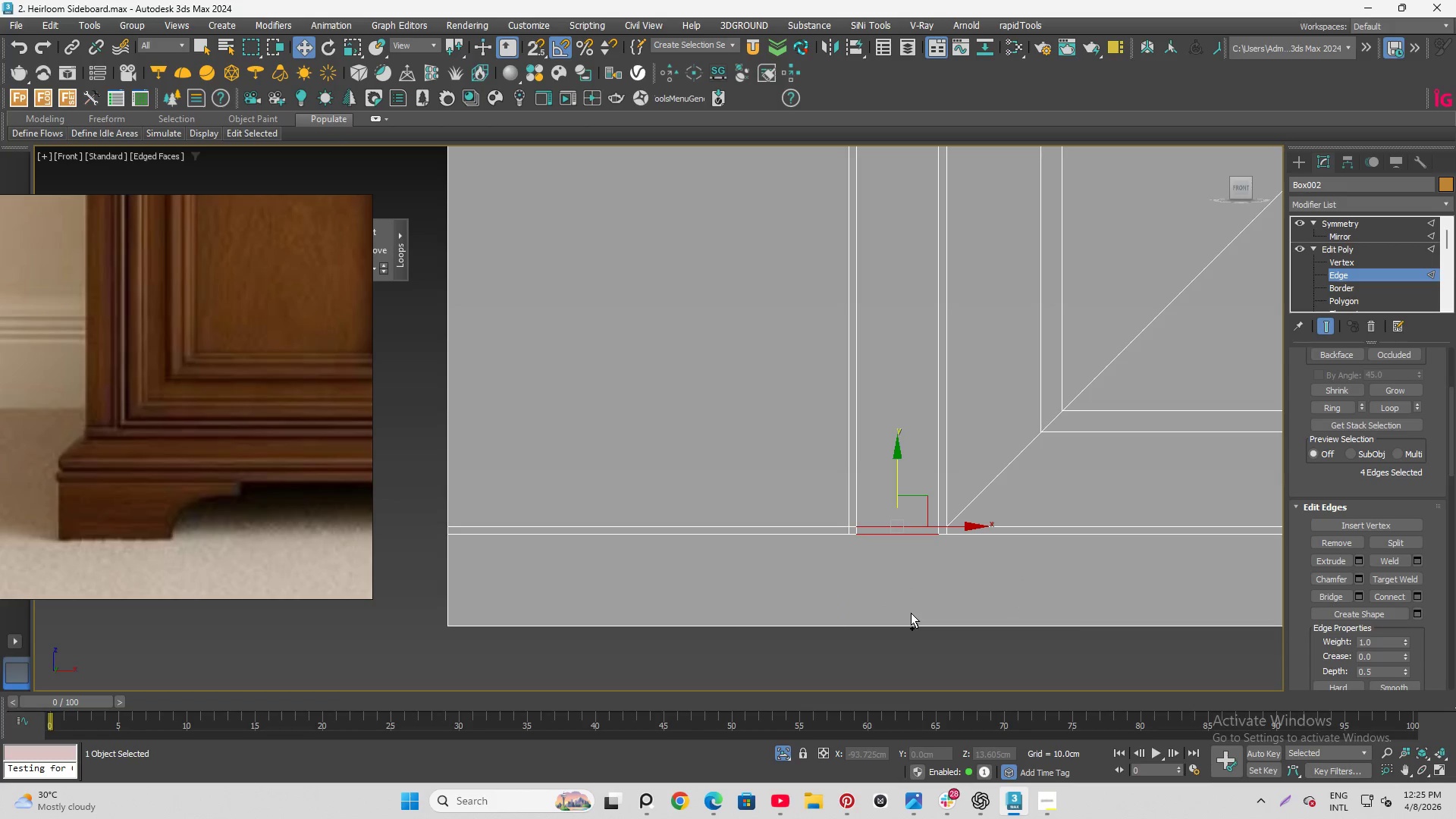 
key(Control+ControlLeft)
 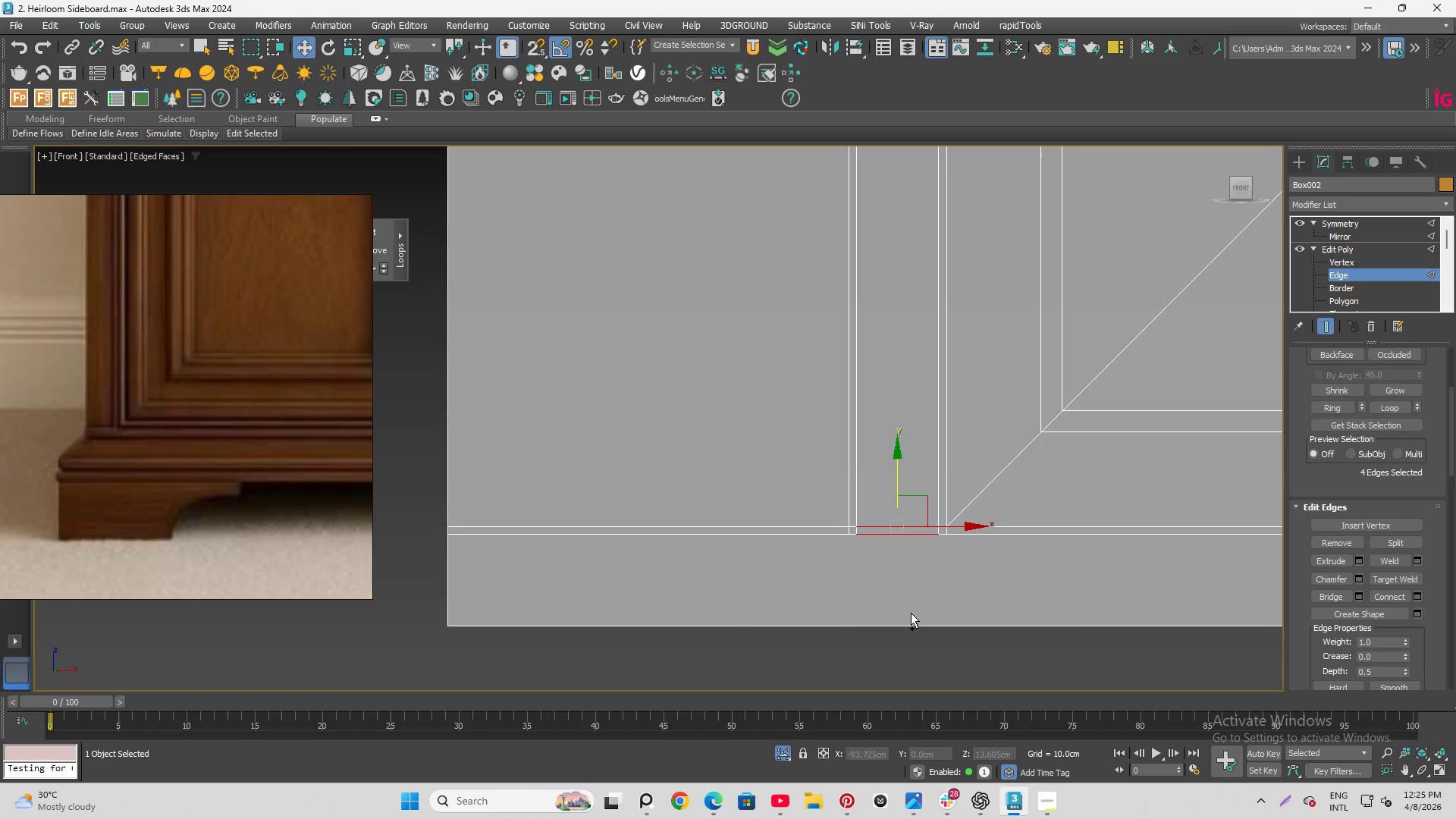 
key(Control+ControlLeft)
 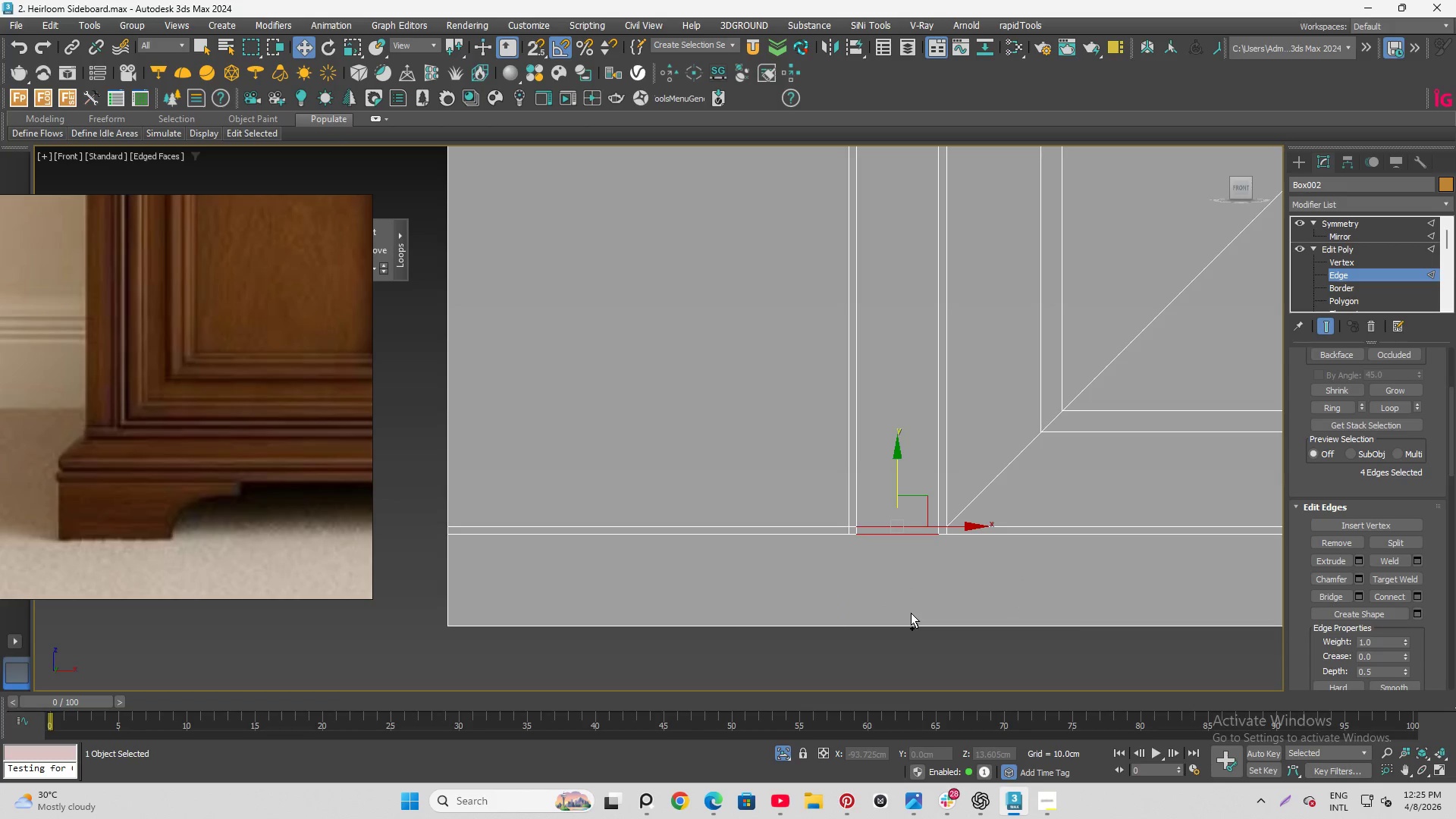 
key(Control+ControlLeft)
 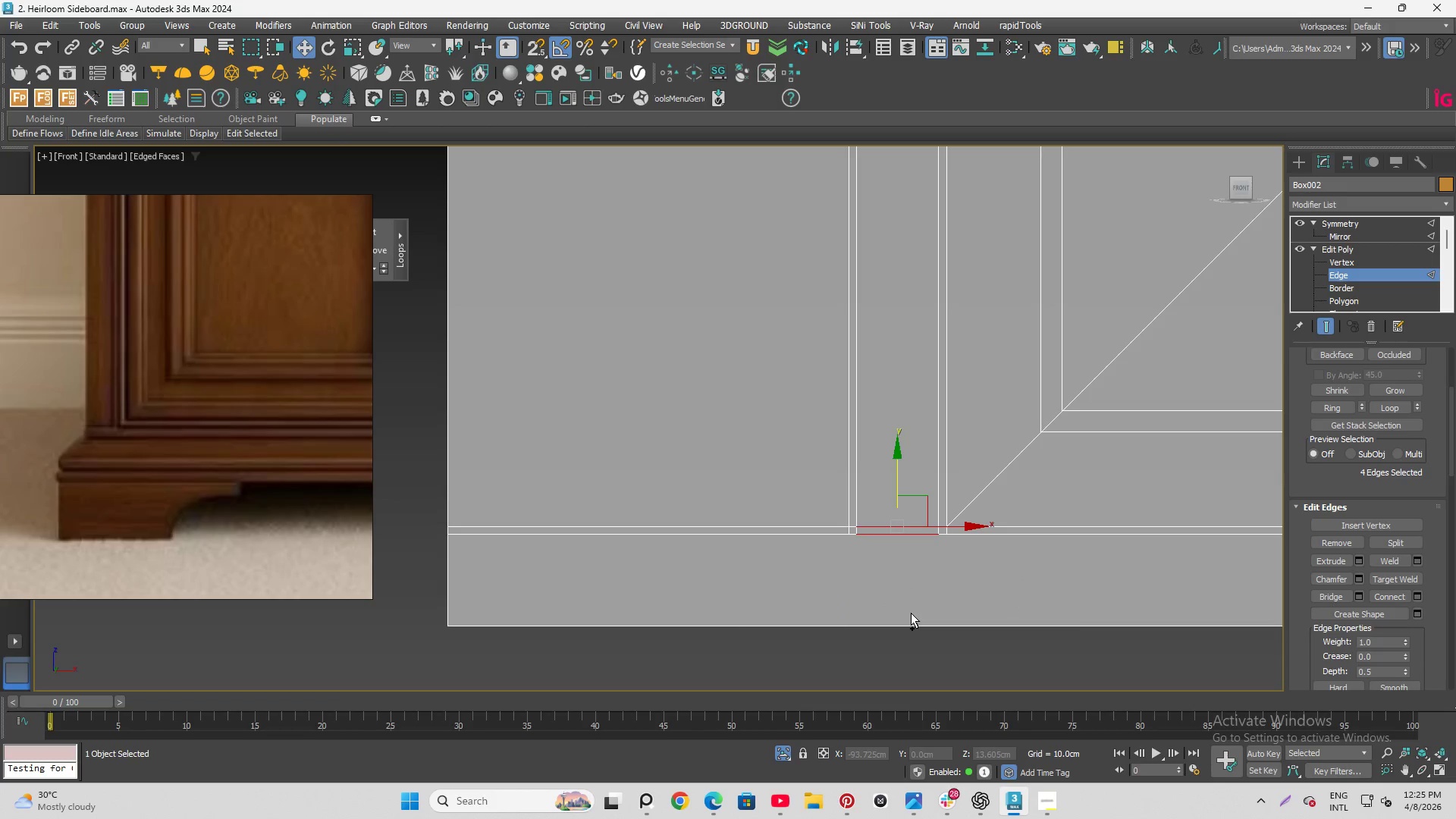 
key(Control+ControlLeft)
 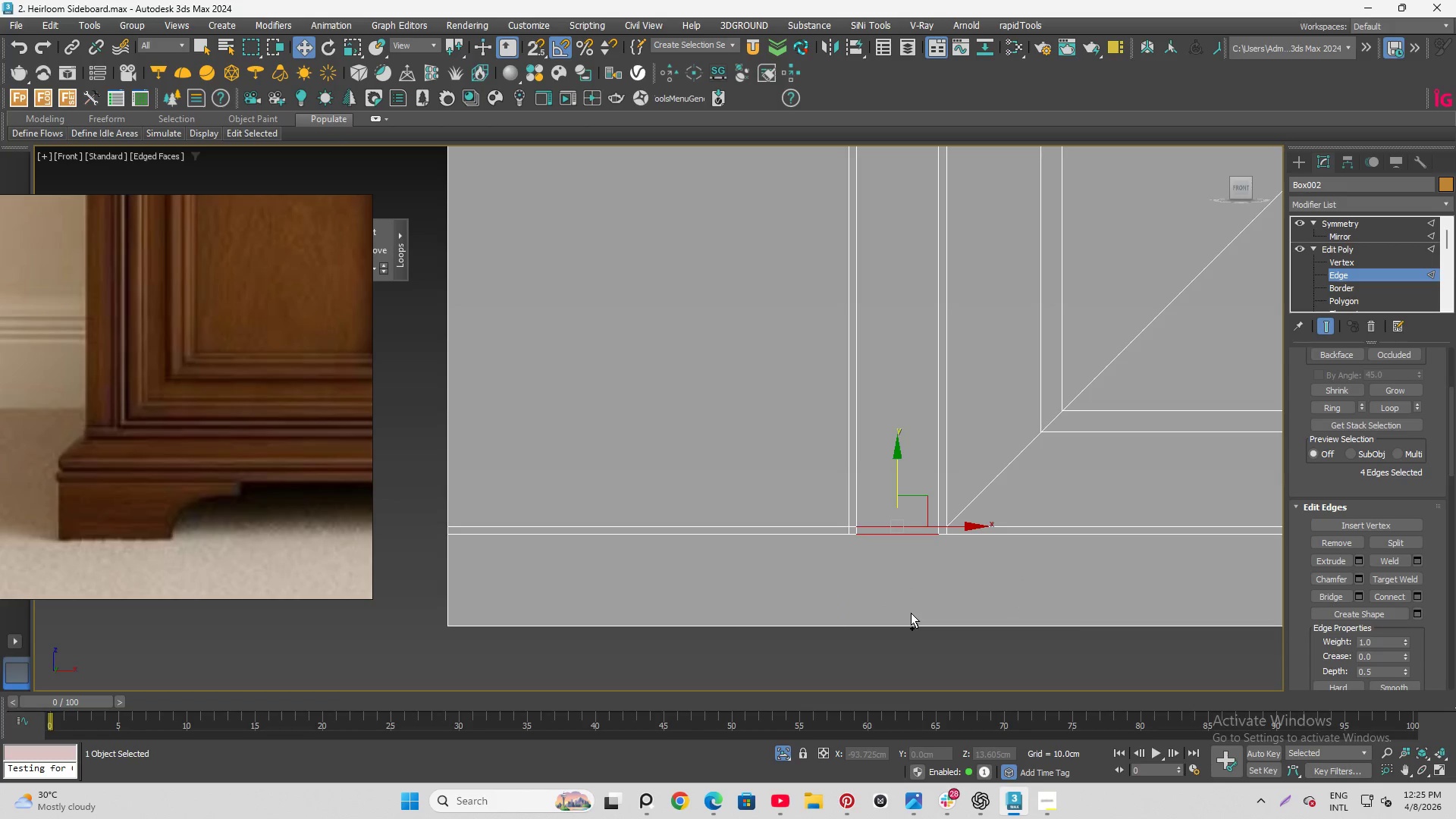 
key(Control+ControlLeft)
 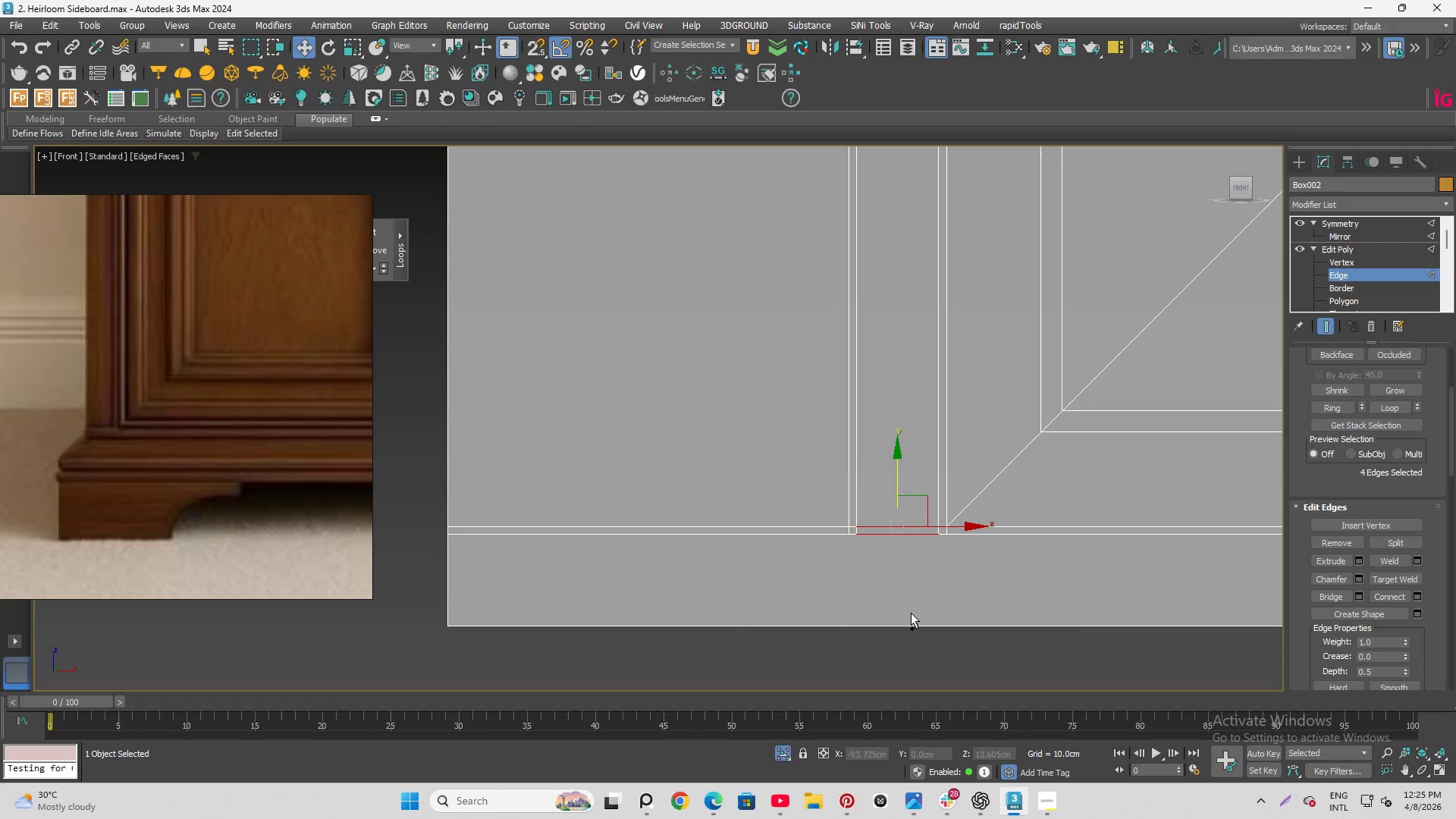 
key(Control+Backspace)
 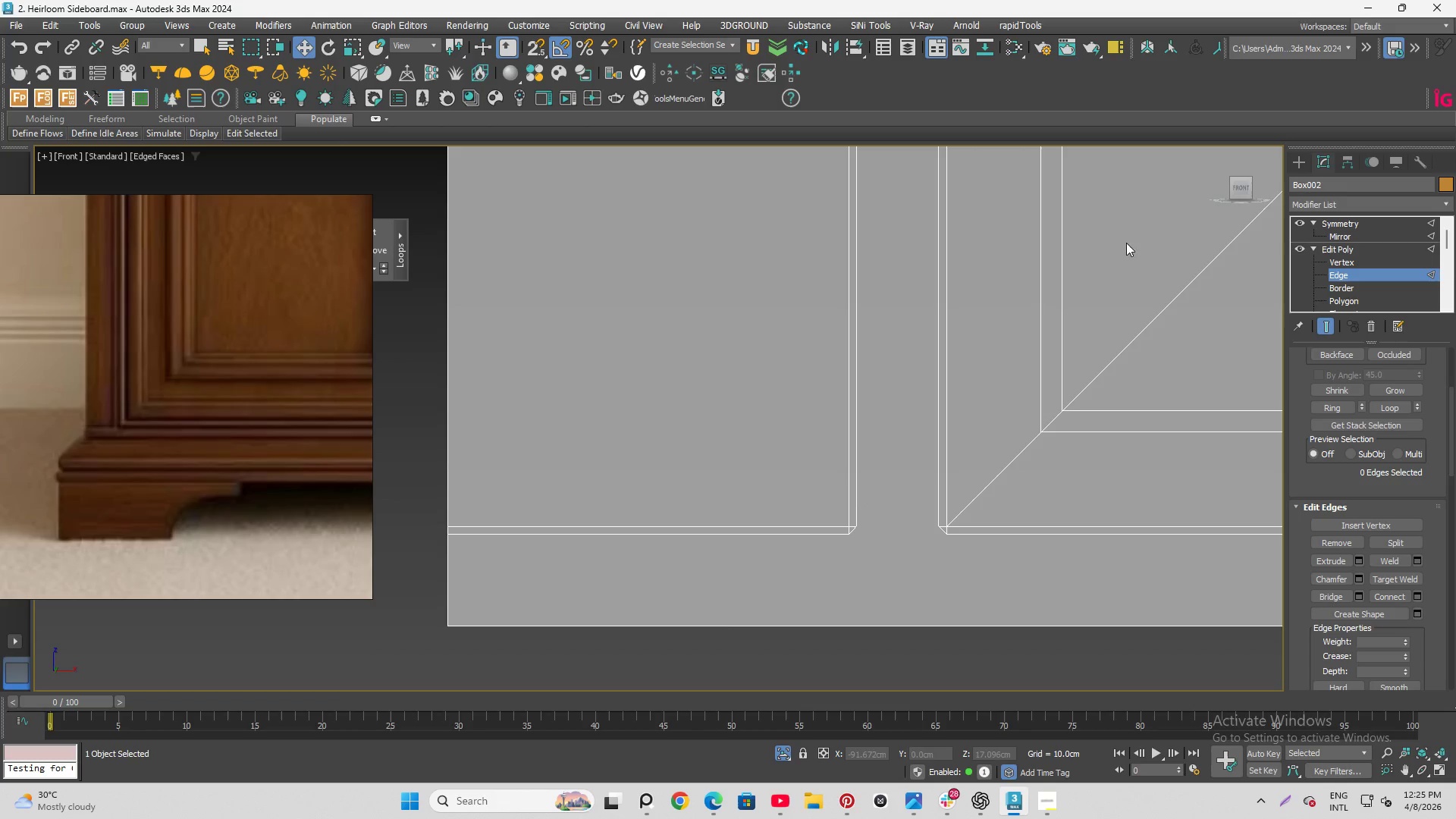 
scroll: coordinate [959, 515], scroll_direction: down, amount: 3.0
 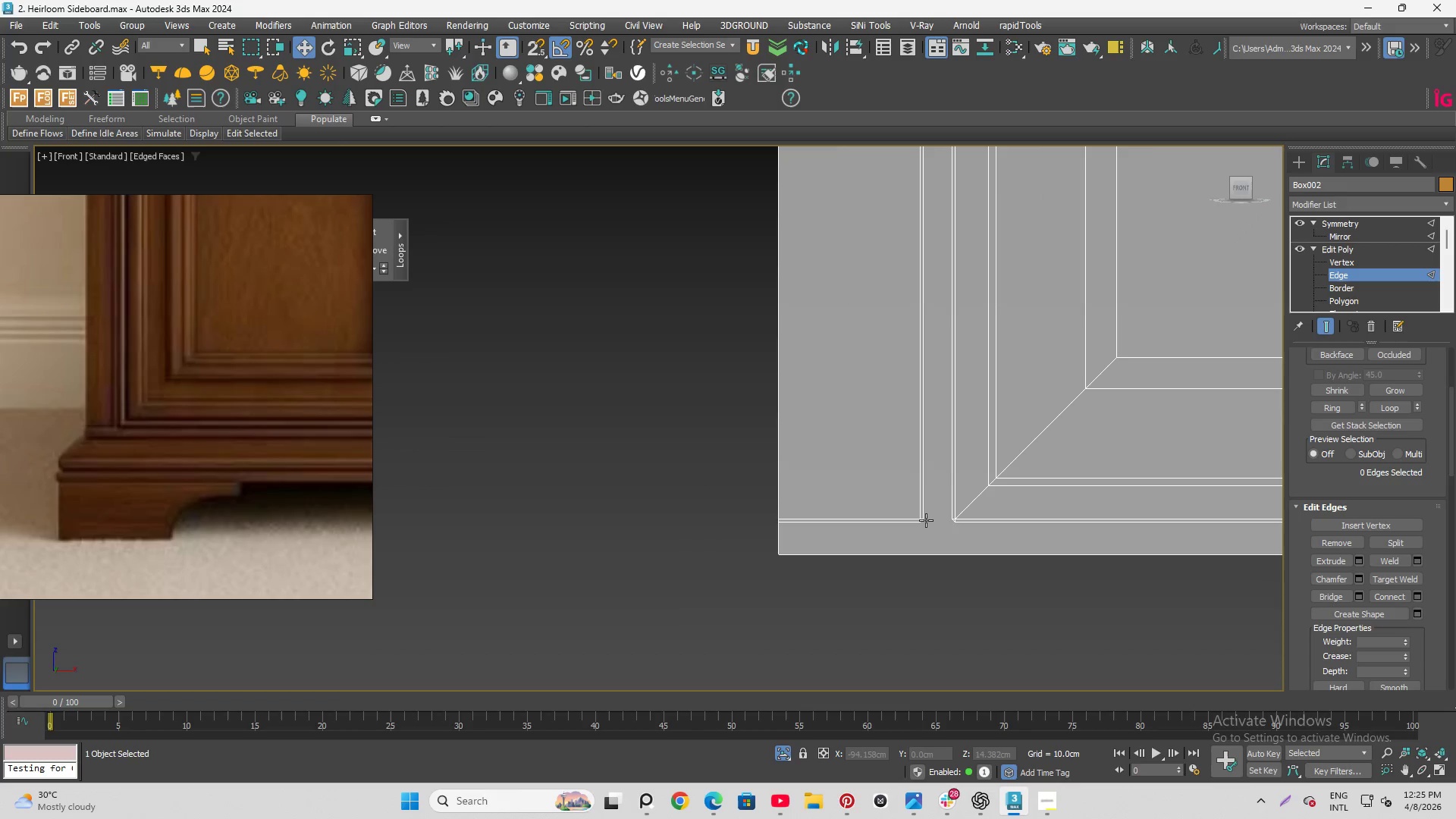 
scroll: coordinate [911, 514], scroll_direction: up, amount: 6.0
 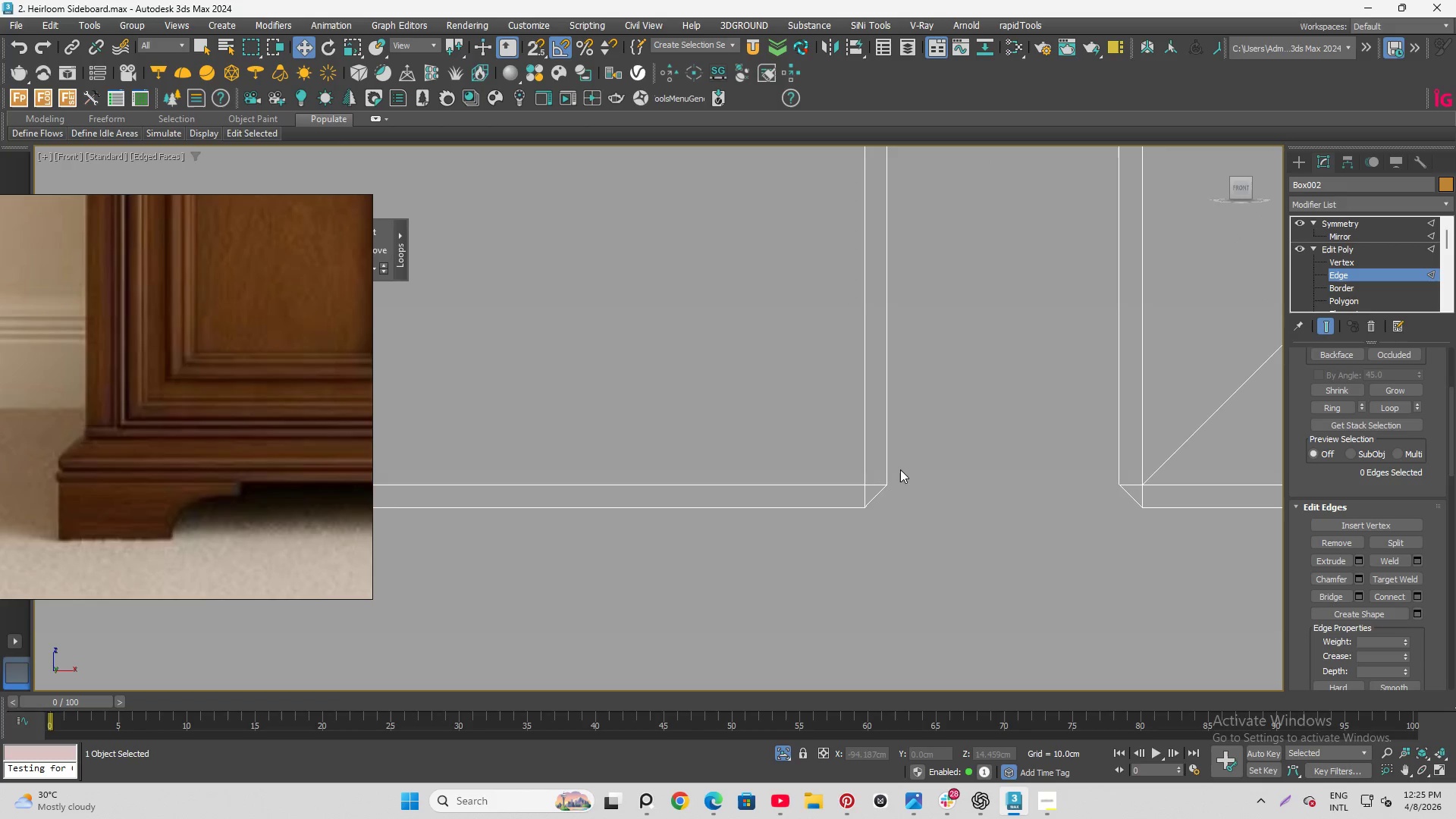 
scroll: coordinate [829, 453], scroll_direction: down, amount: 1.0
 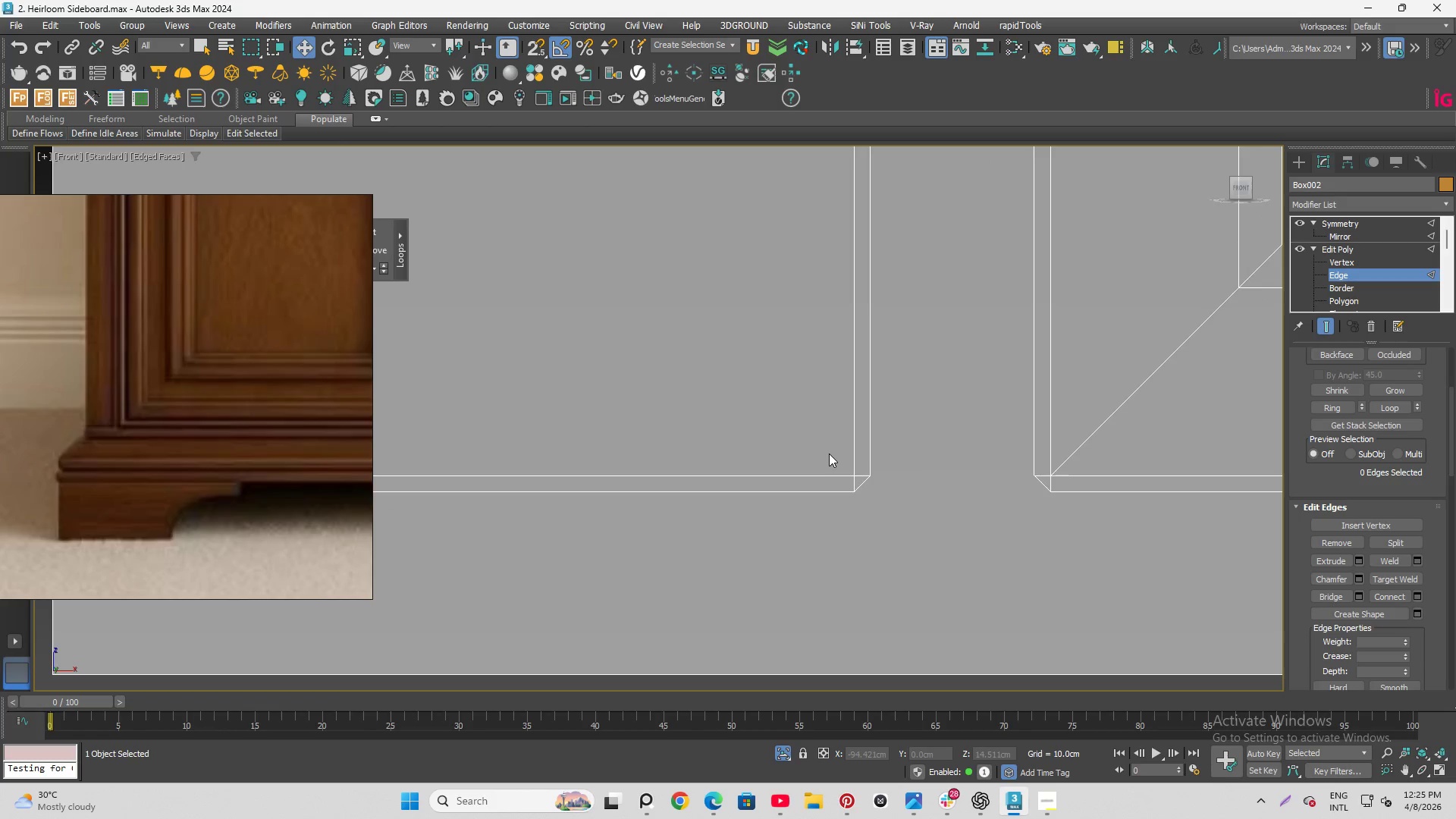 
key(Control+Z)
 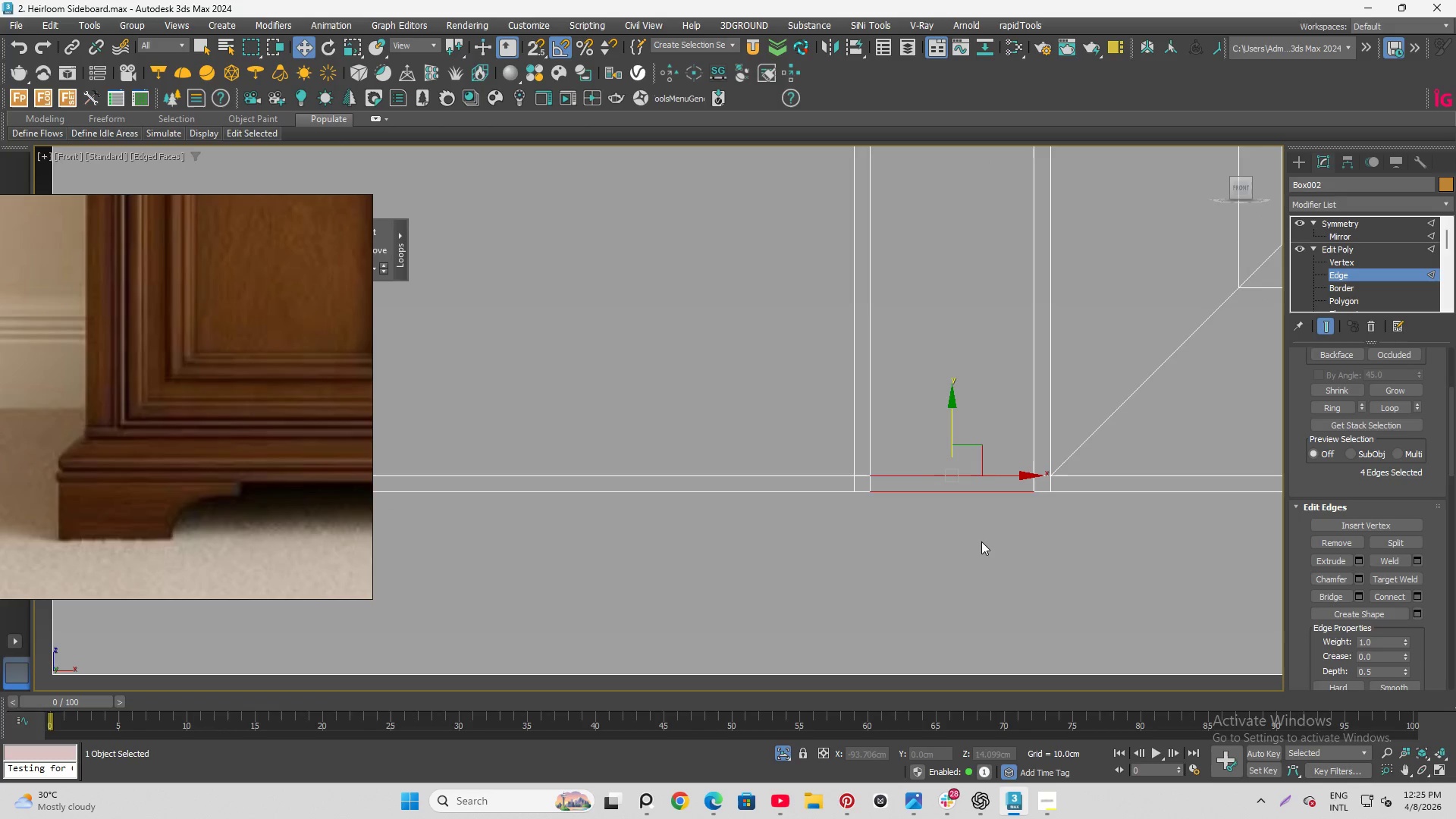 
scroll: coordinate [999, 511], scroll_direction: down, amount: 2.0
 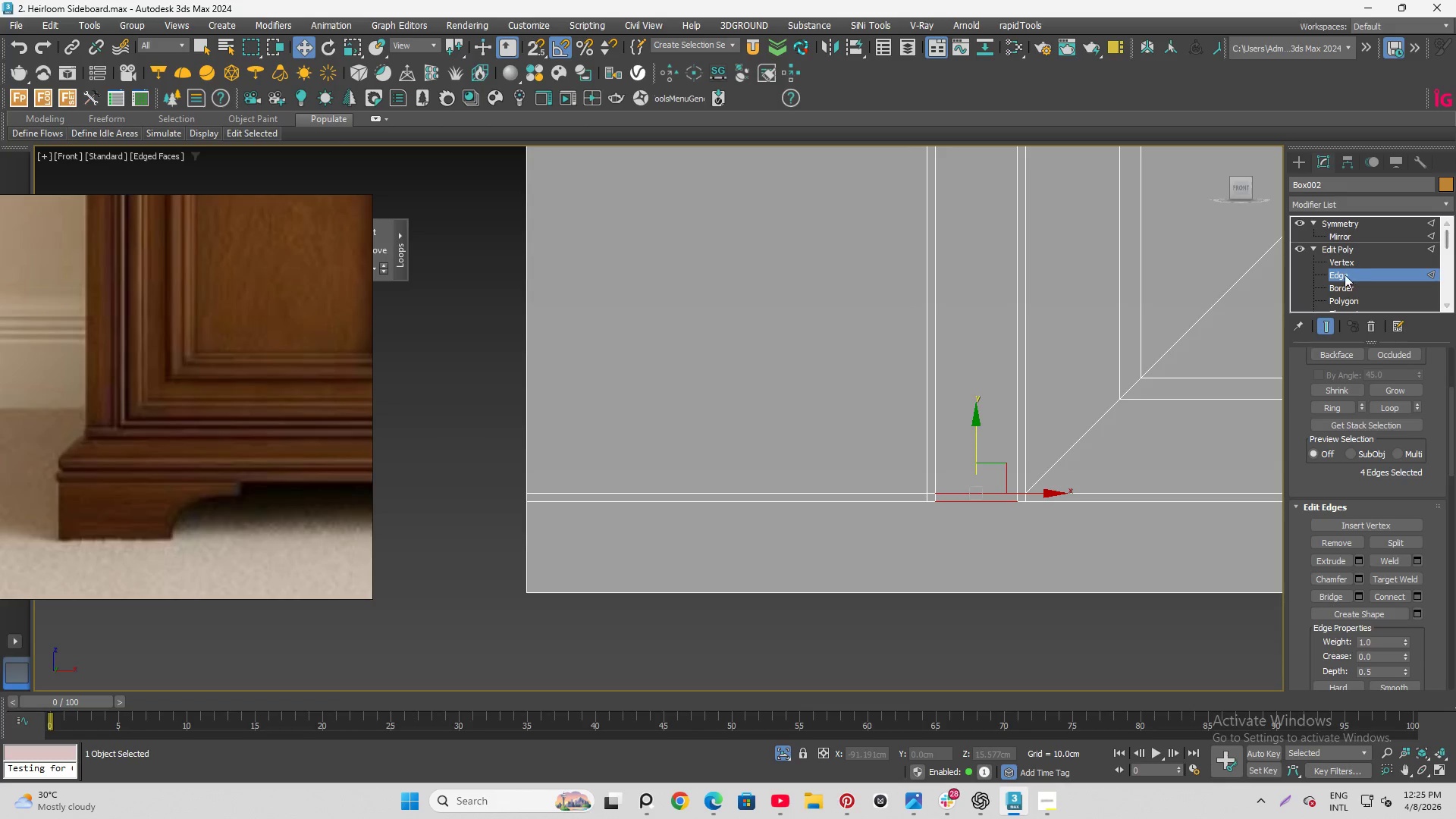 
left_click([1345, 264])
 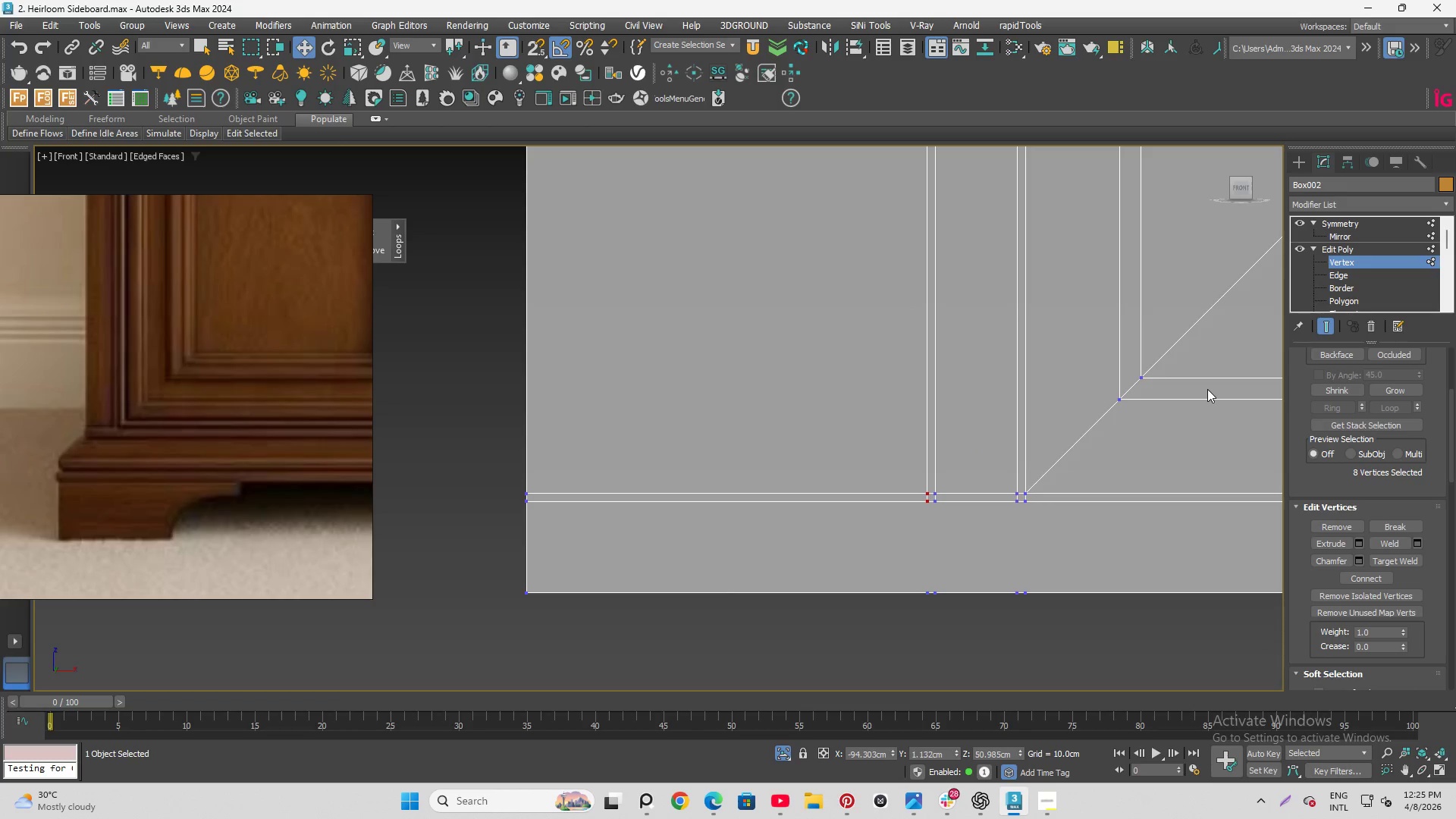 
key(Alt+C)
 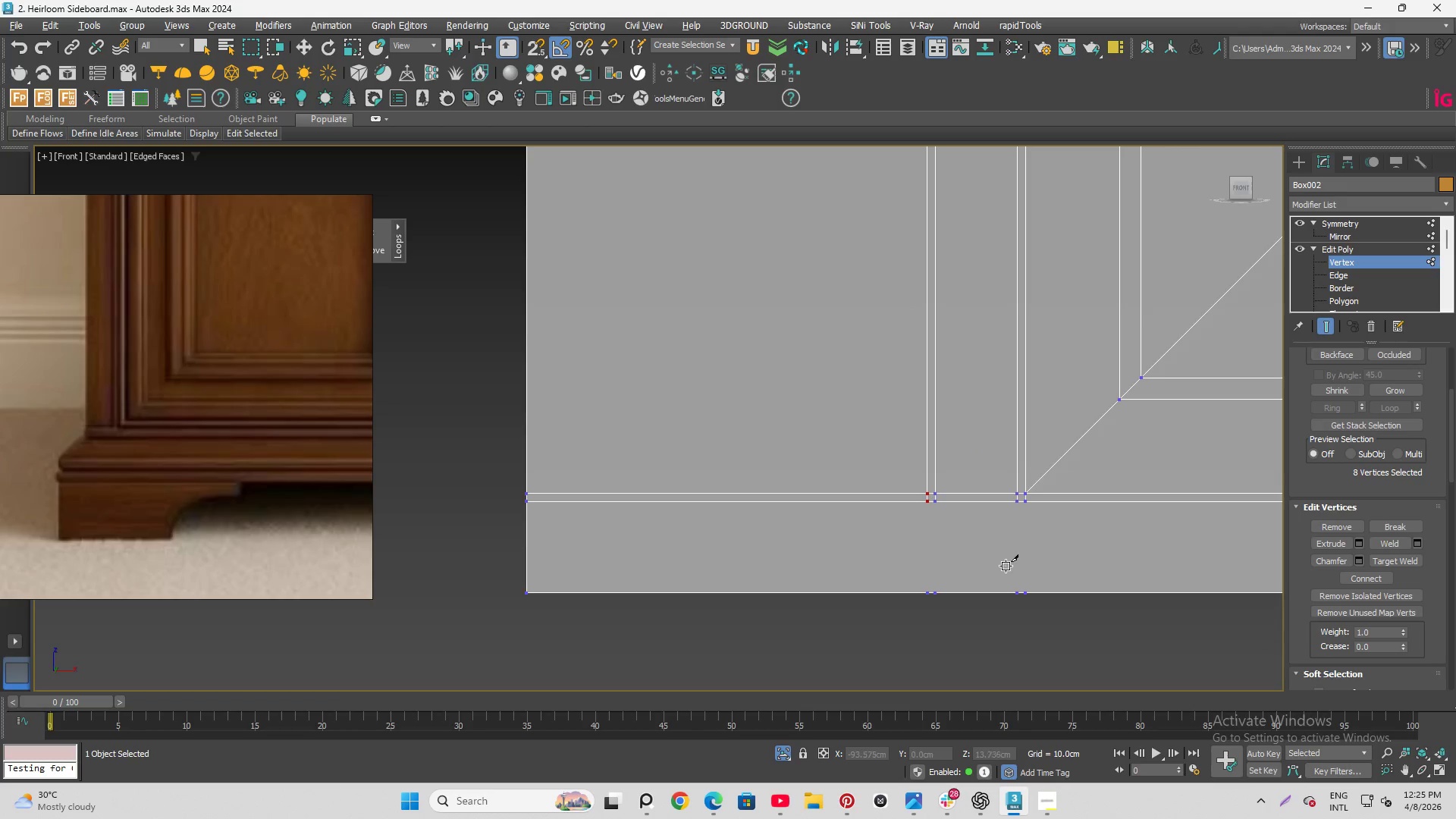 
scroll: coordinate [1005, 567], scroll_direction: up, amount: 2.0
 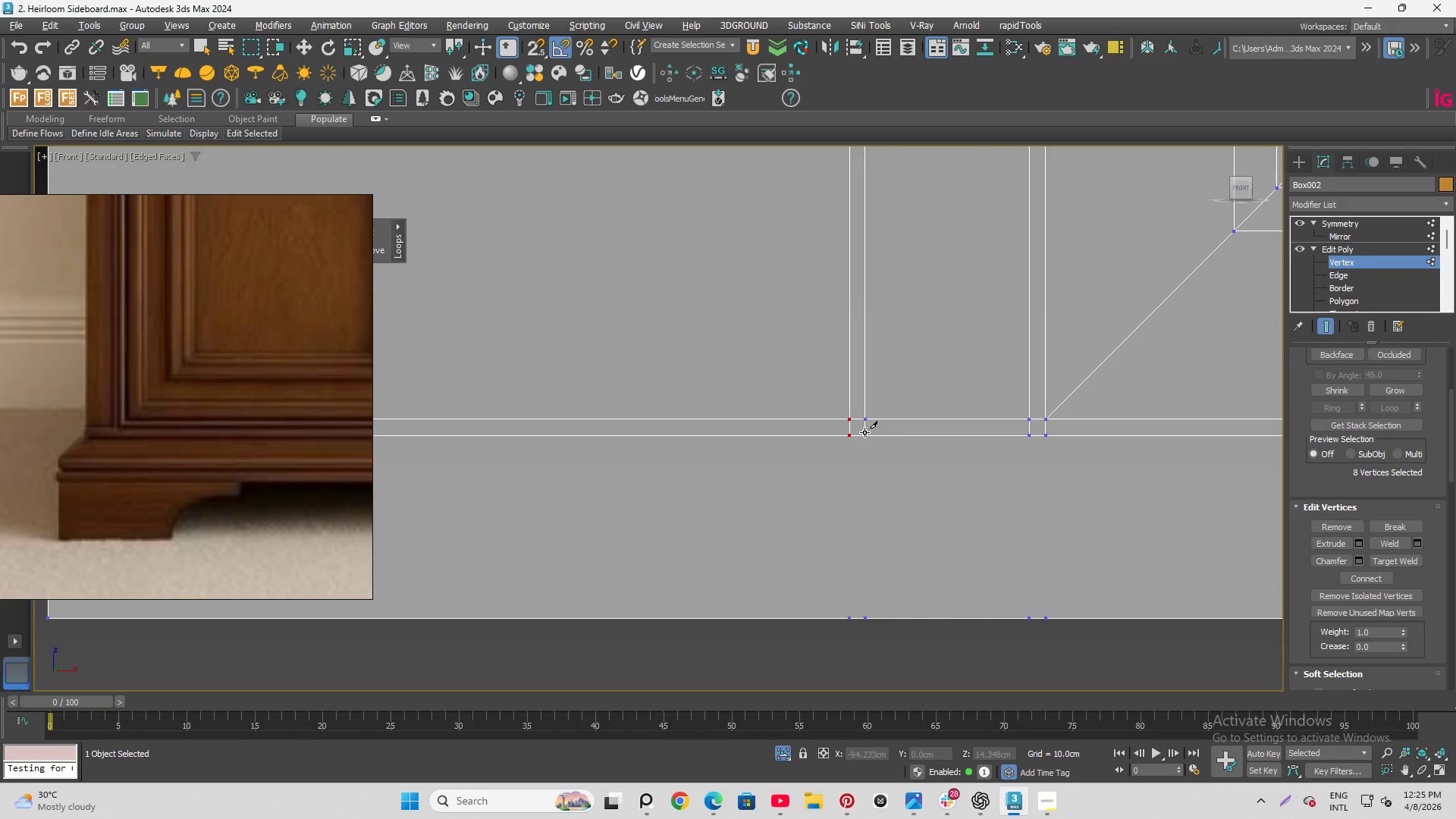 
left_click([864, 432])
 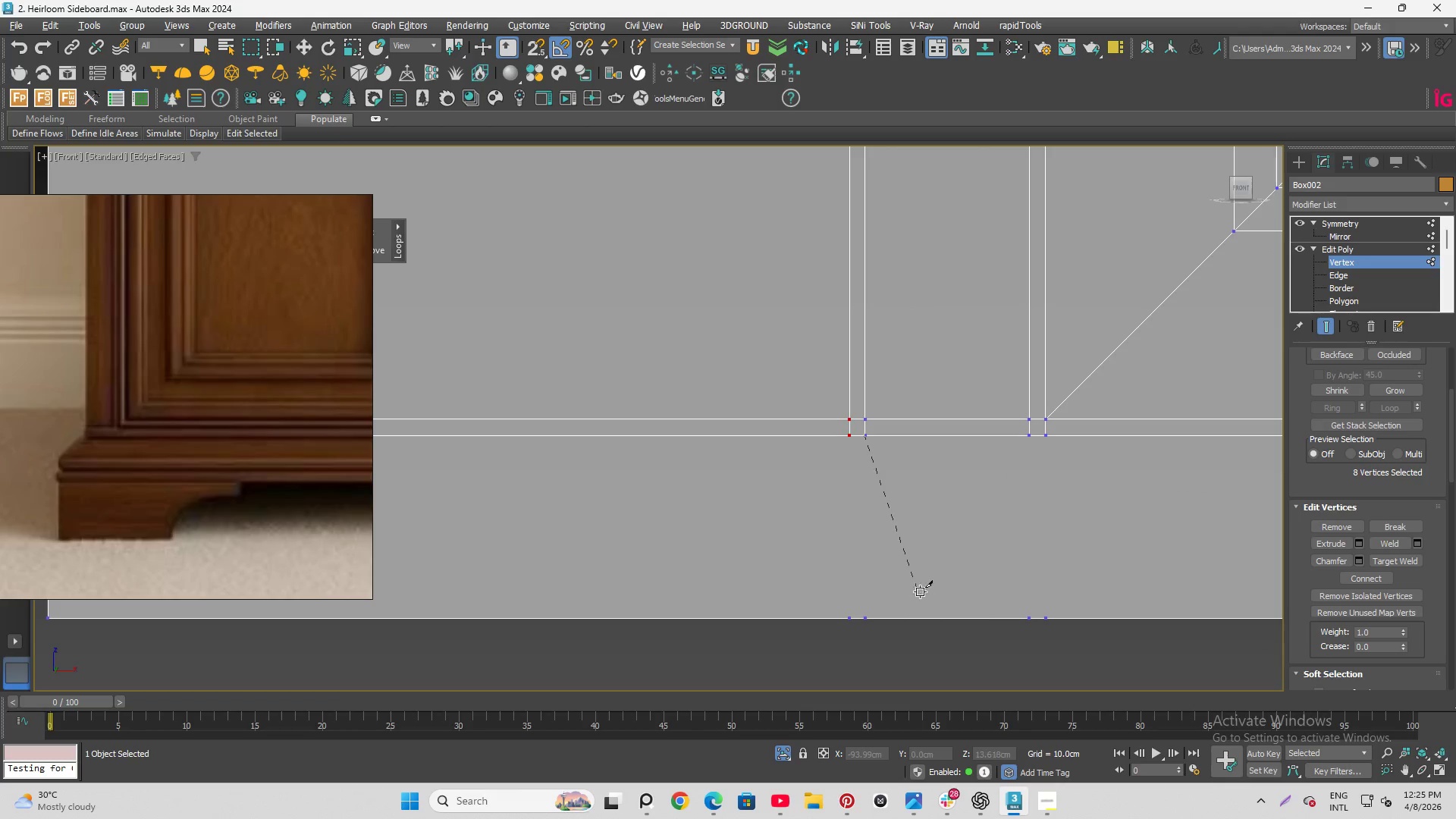 
scroll: coordinate [929, 607], scroll_direction: down, amount: 2.0
 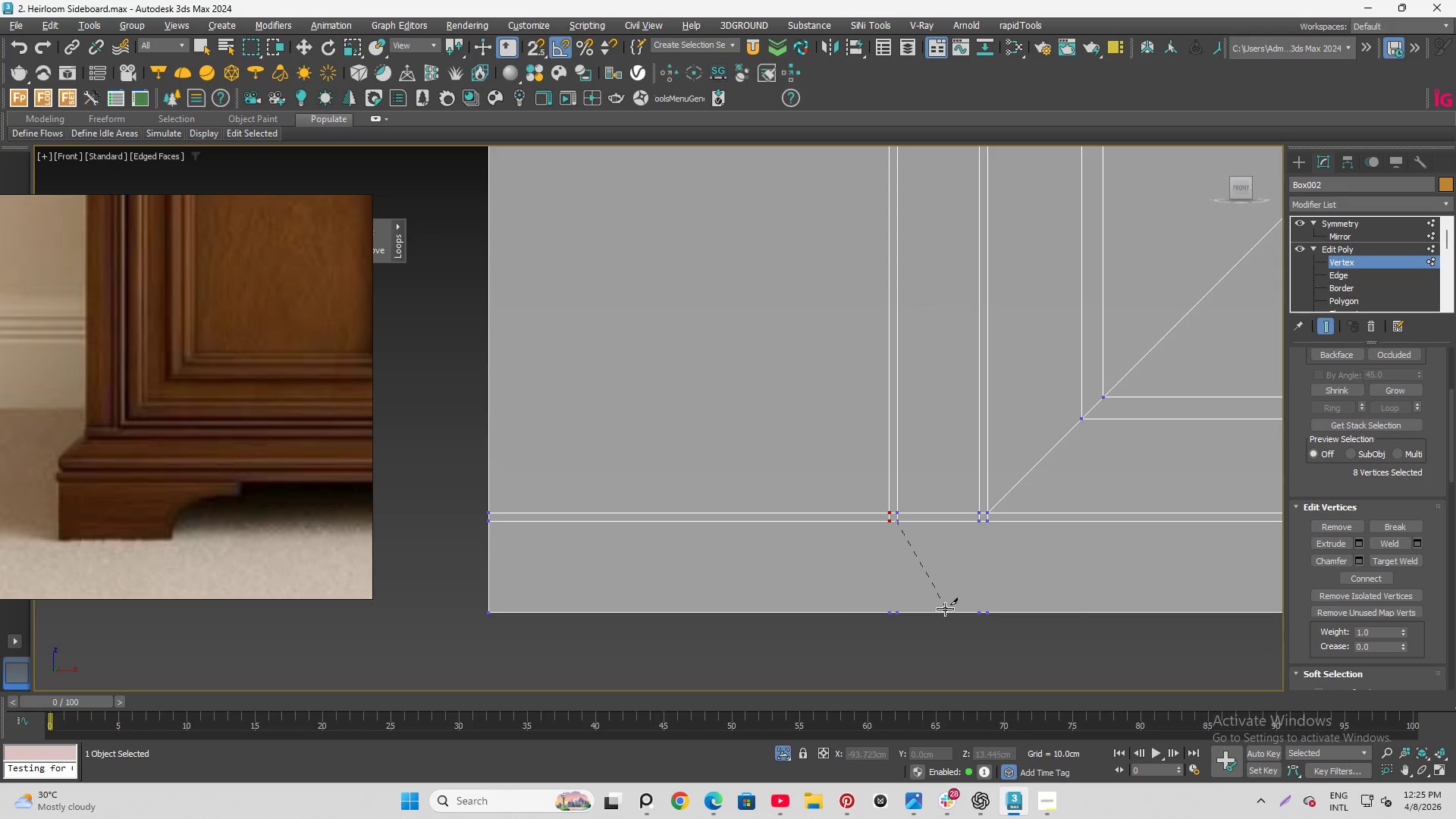 
scroll: coordinate [940, 607], scroll_direction: up, amount: 2.0
 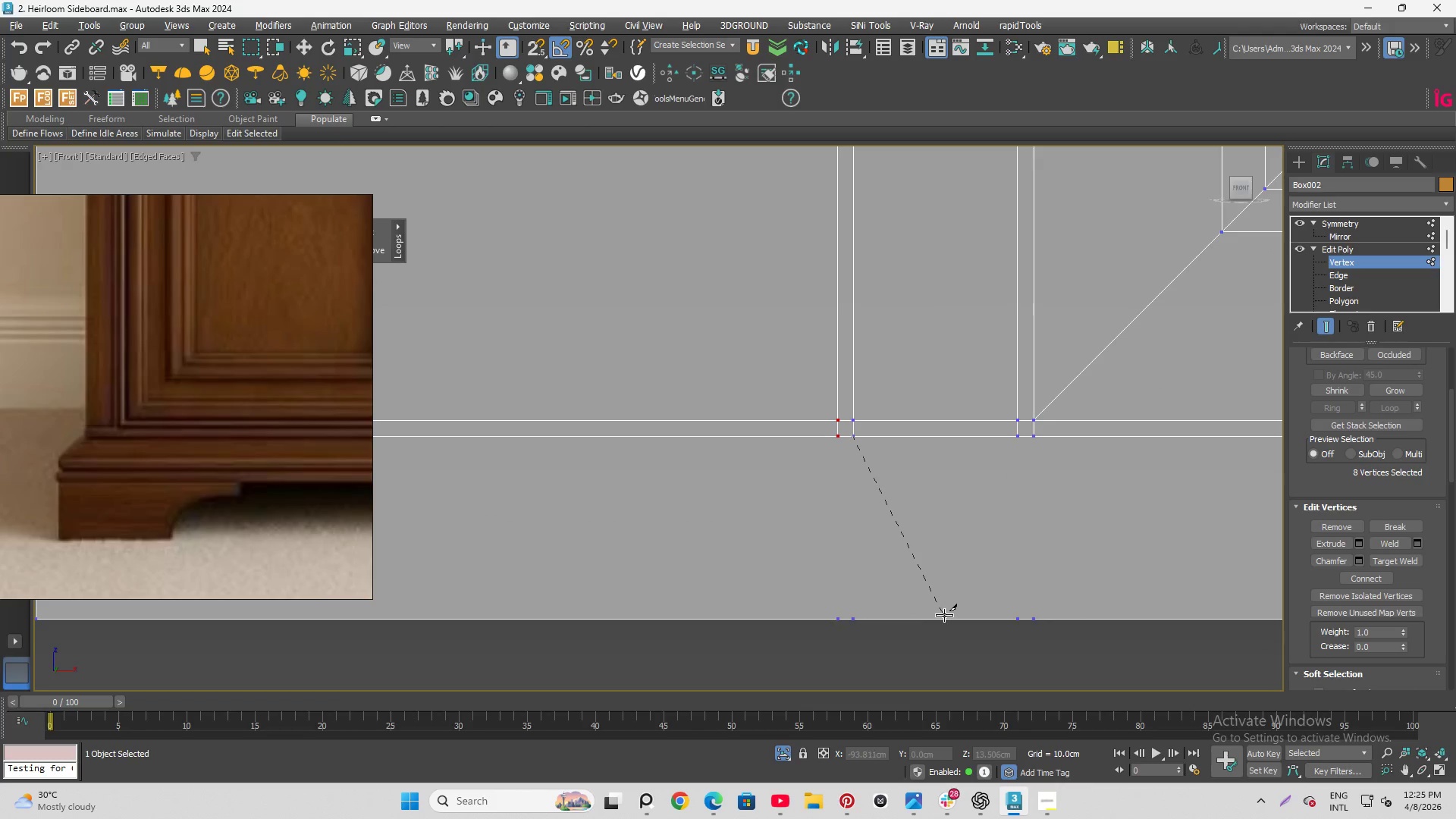 
left_click([950, 617])
 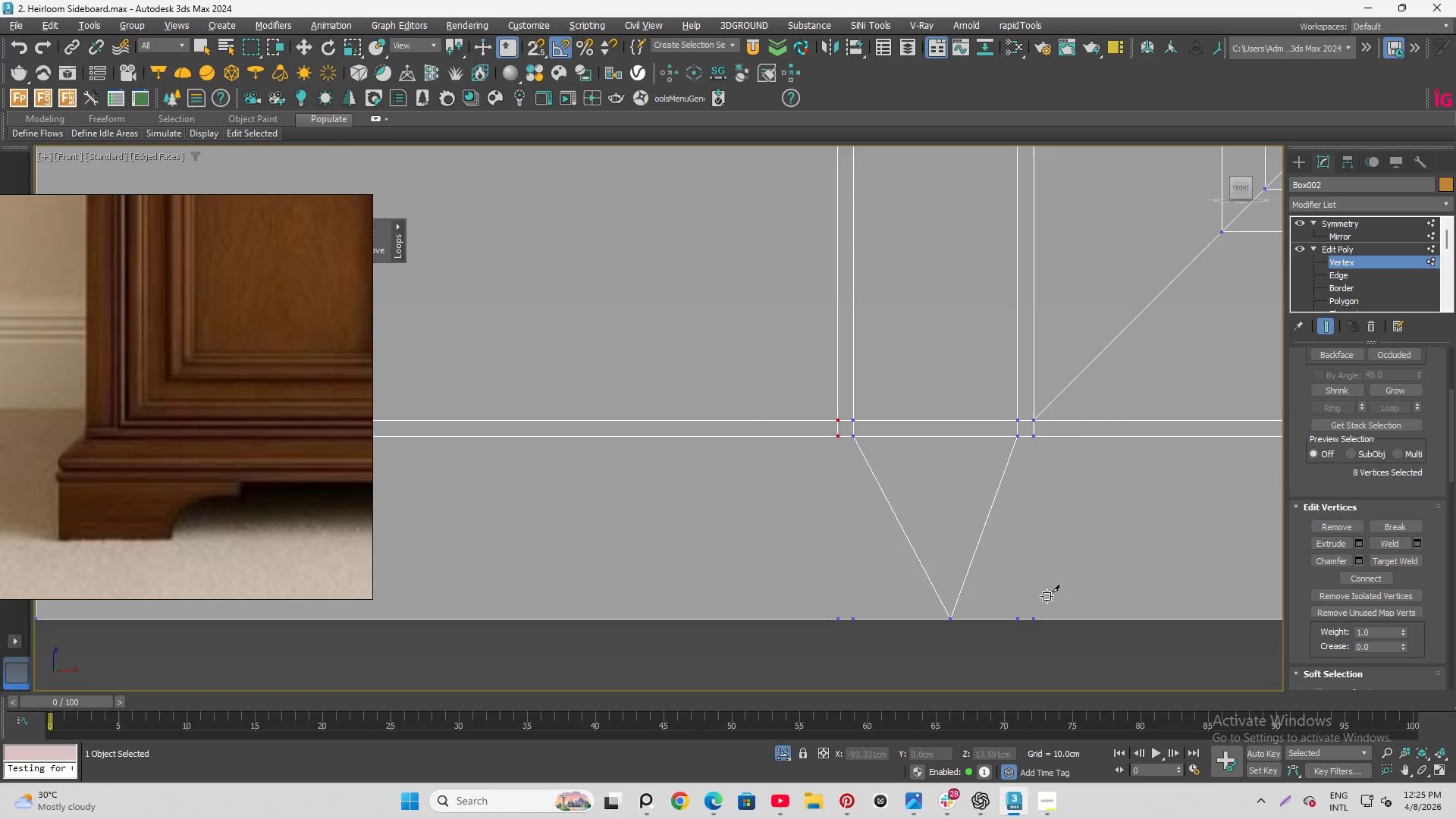 
left_click_drag(start_coordinate=[1037, 613], to_coordinate=[1036, 607])
 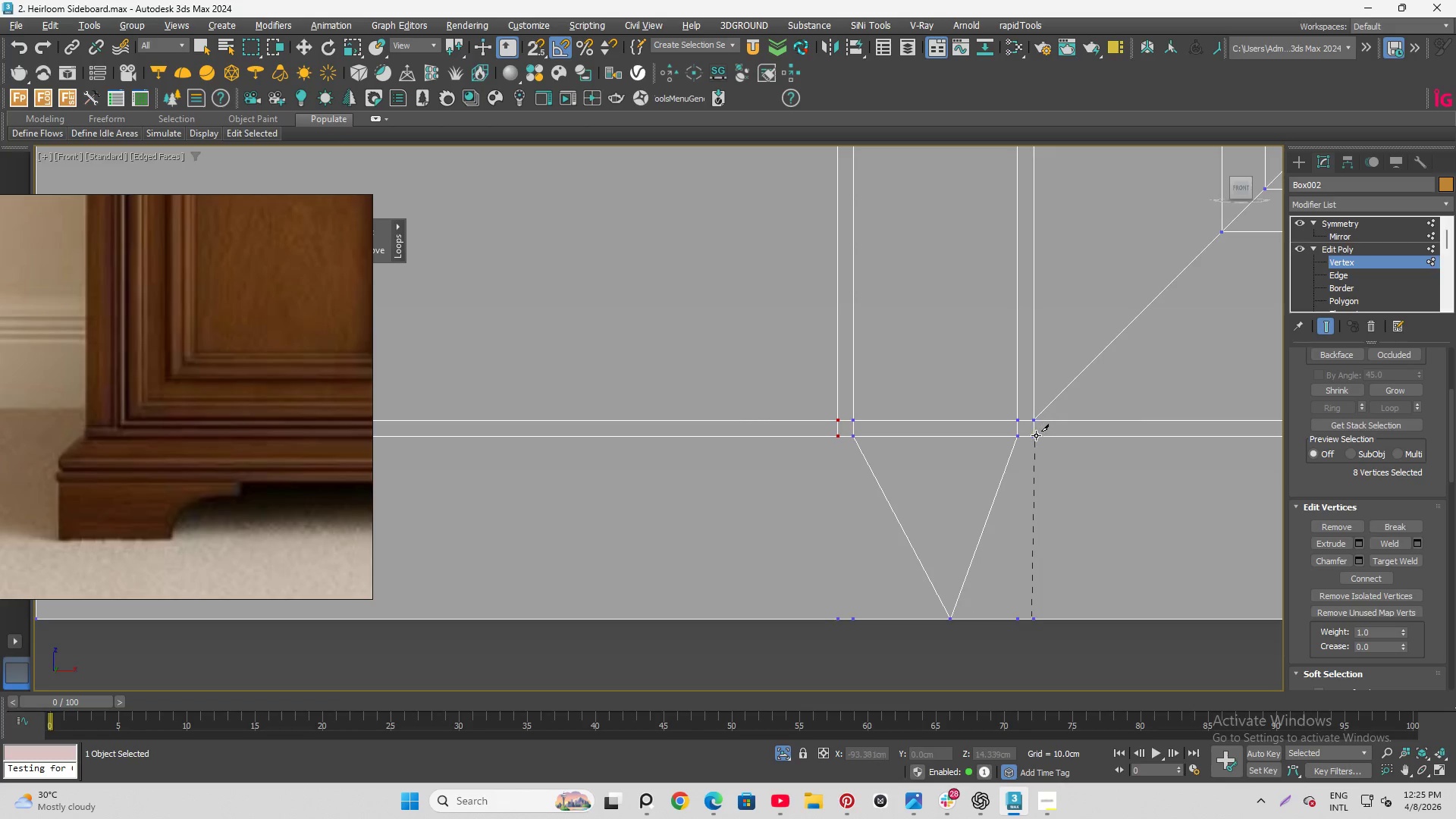 
left_click([1034, 438])
 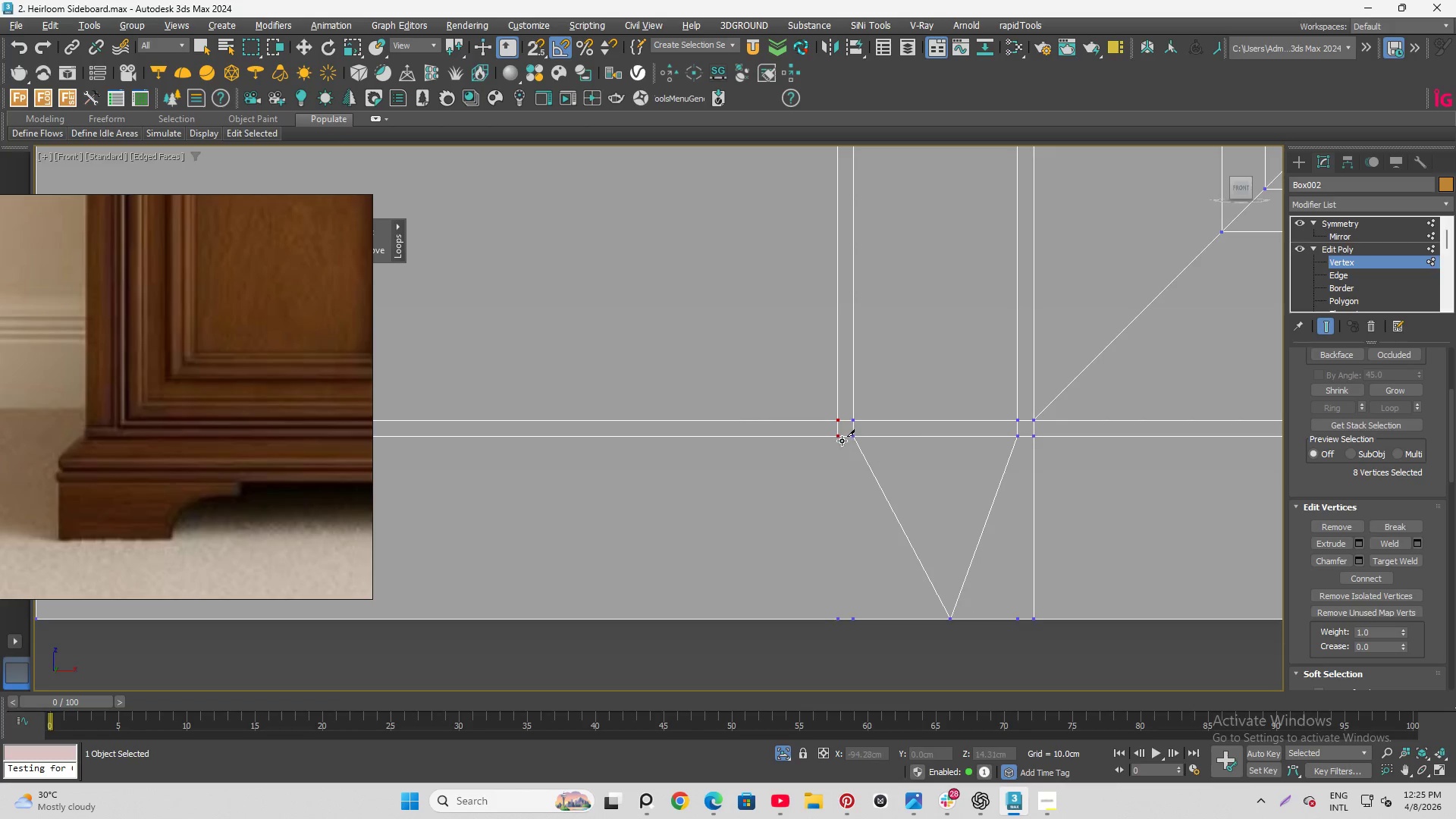 
left_click([837, 435])
 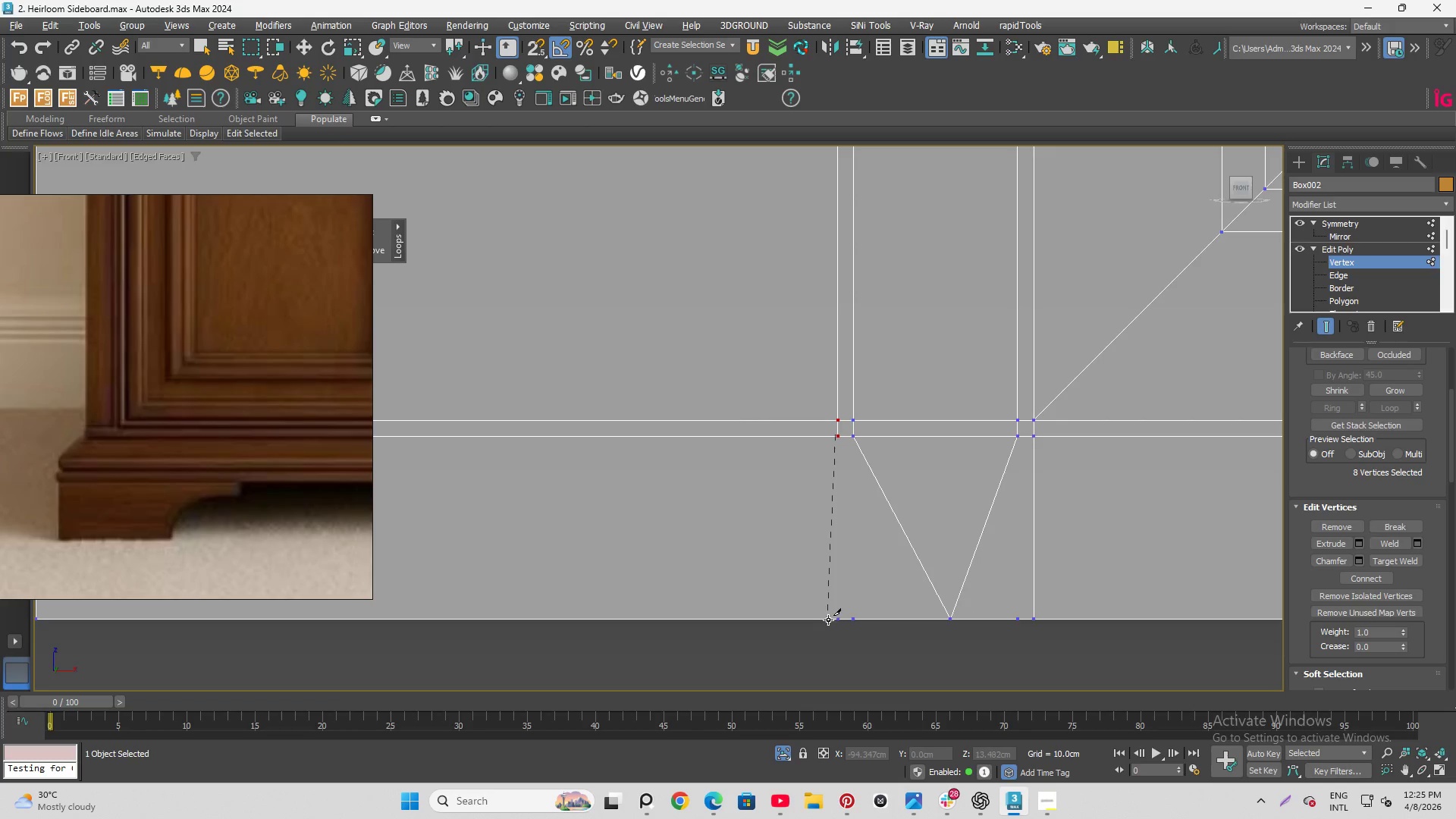 
left_click([837, 618])
 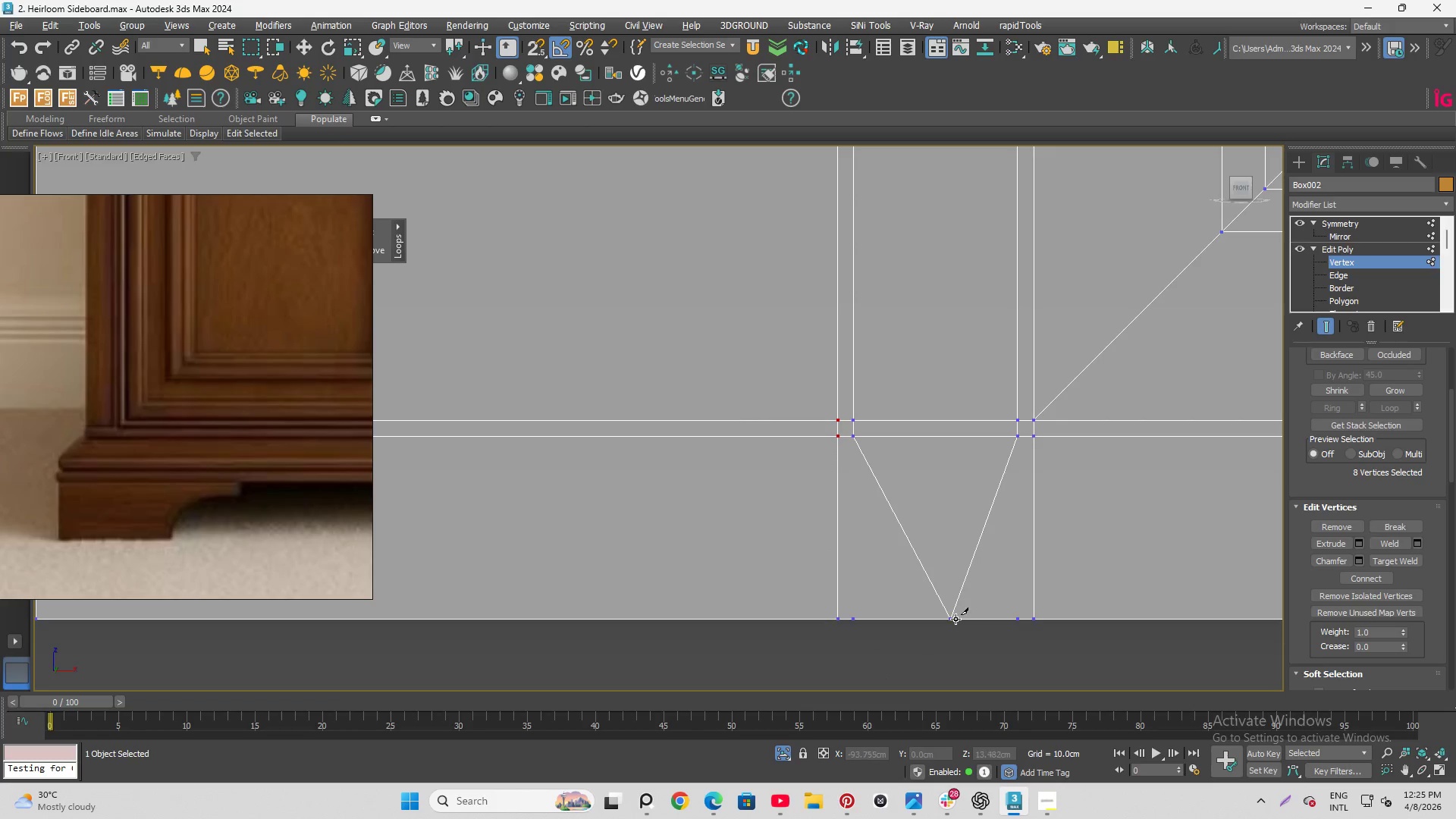 
scroll: coordinate [910, 619], scroll_direction: down, amount: 3.0
 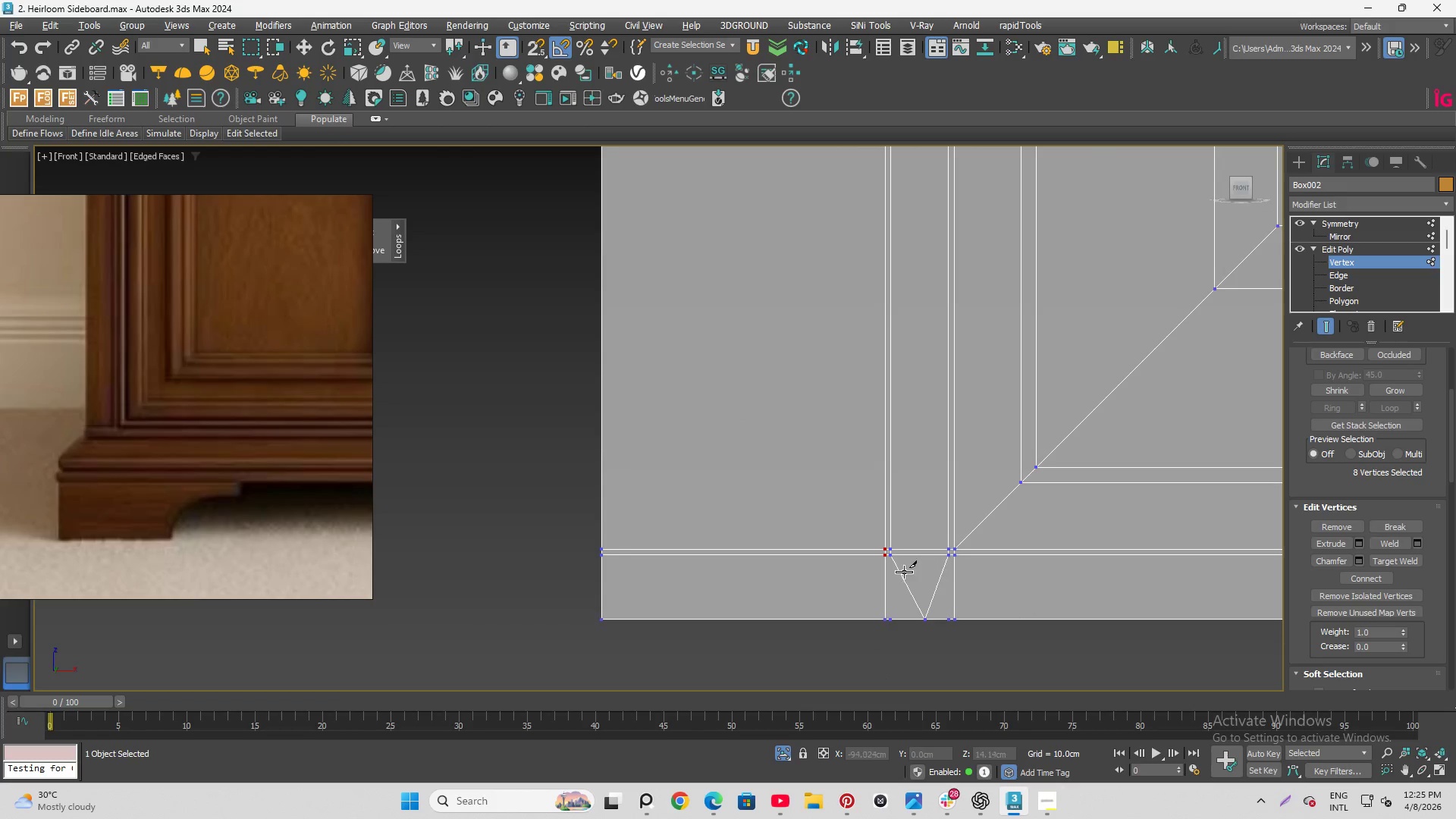 
right_click([931, 564])
 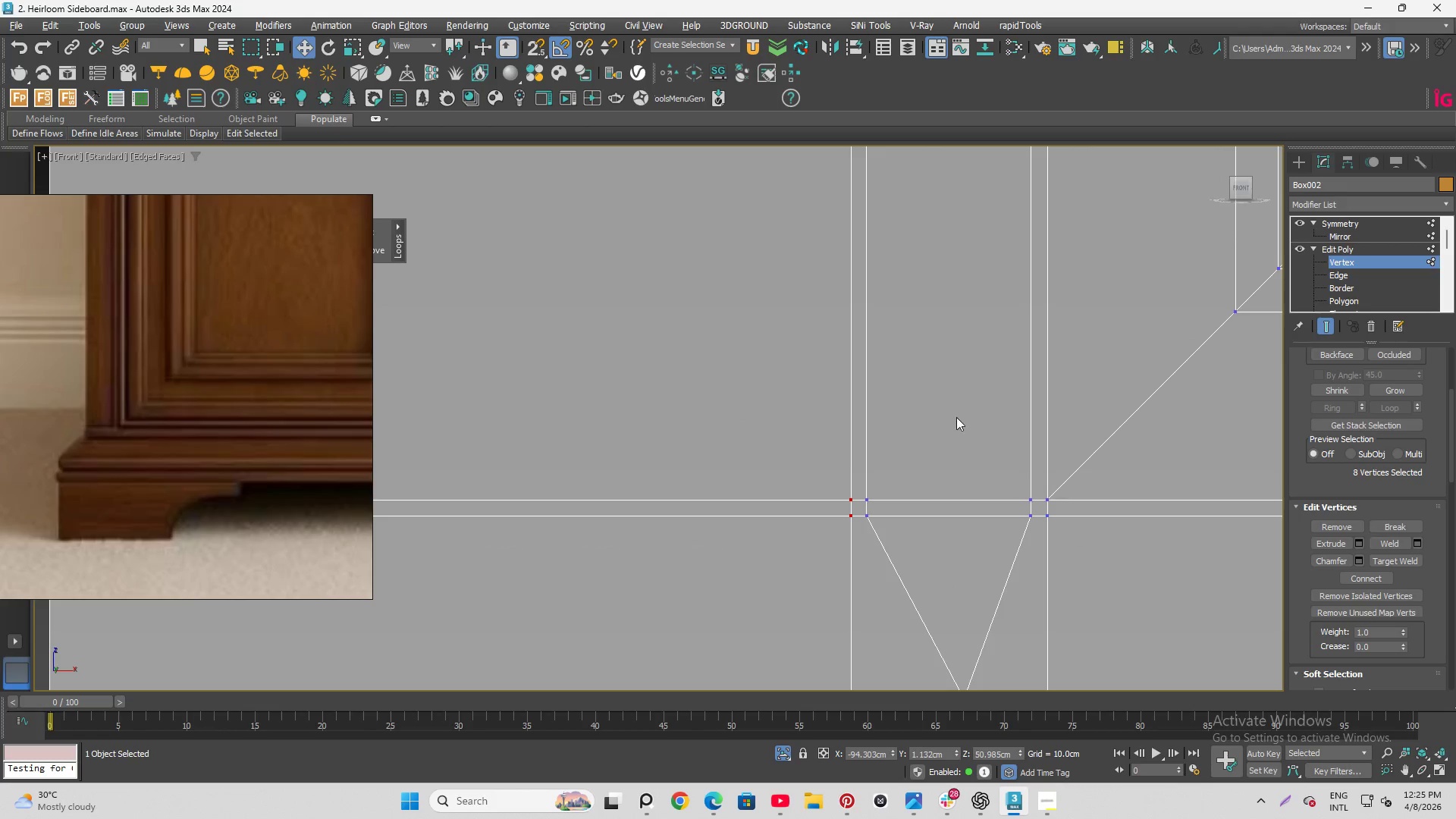 
scroll: coordinate [903, 576], scroll_direction: up, amount: 3.0
 